 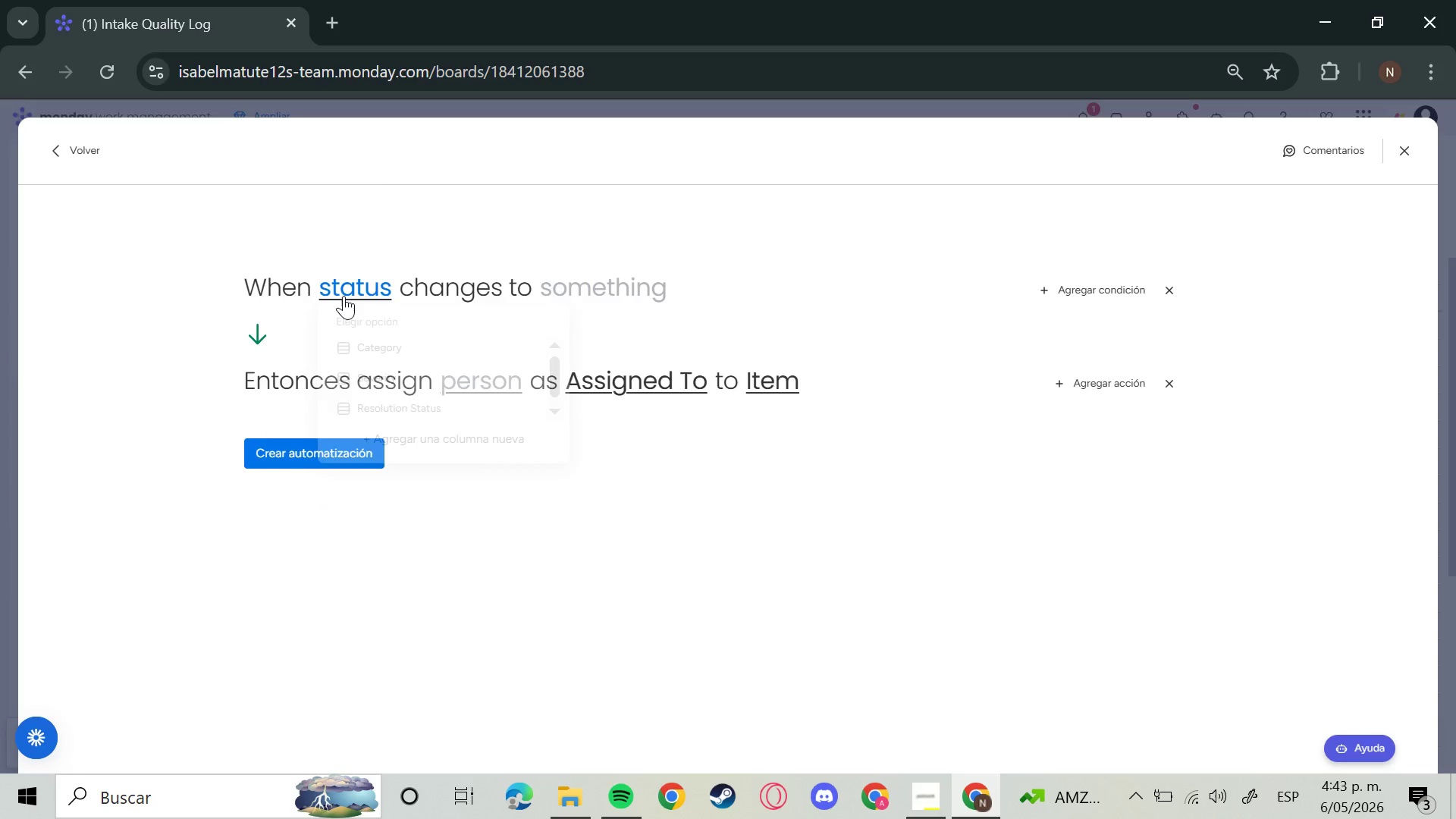 
left_click([388, 348])
 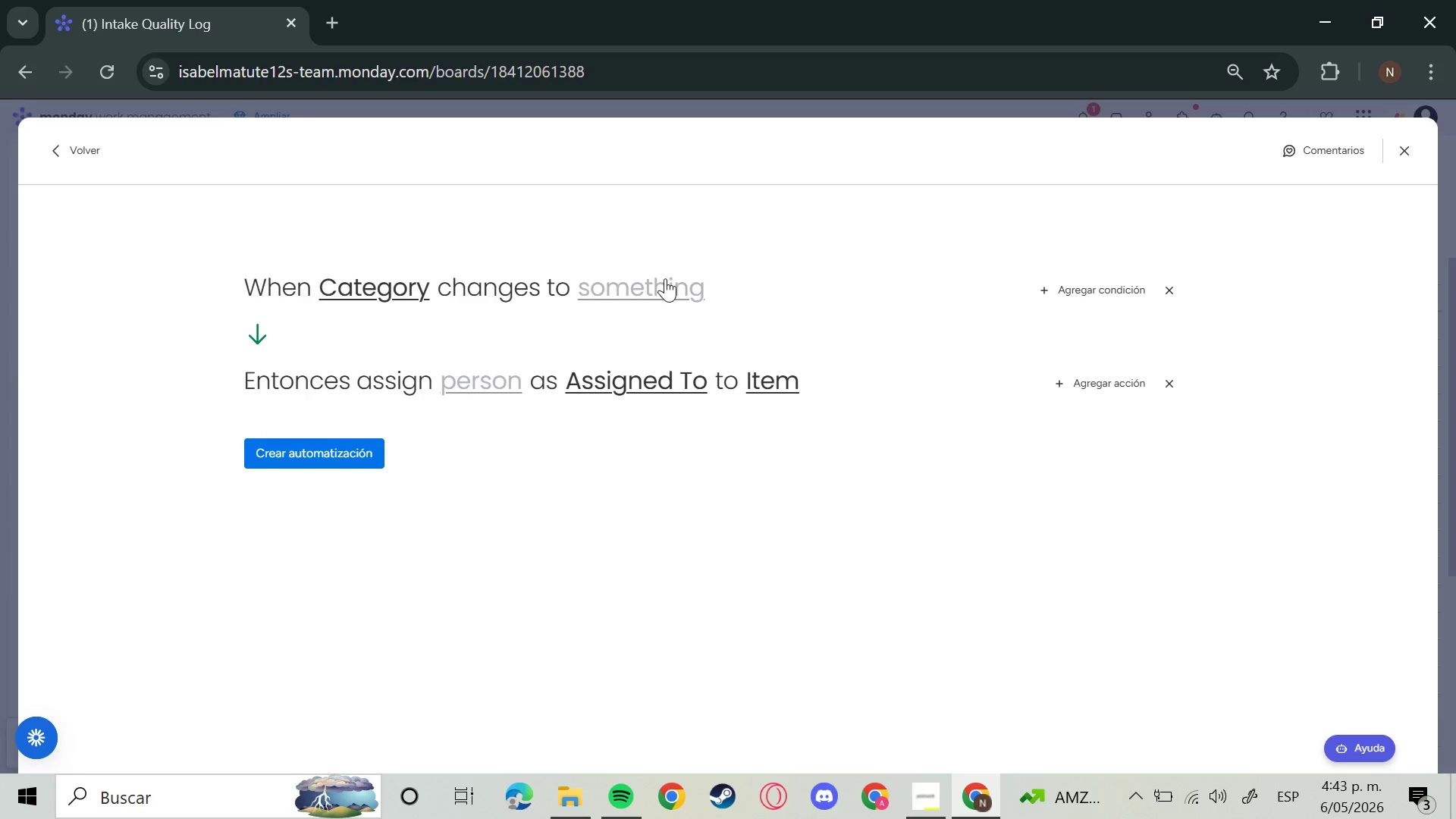 
left_click([664, 279])
 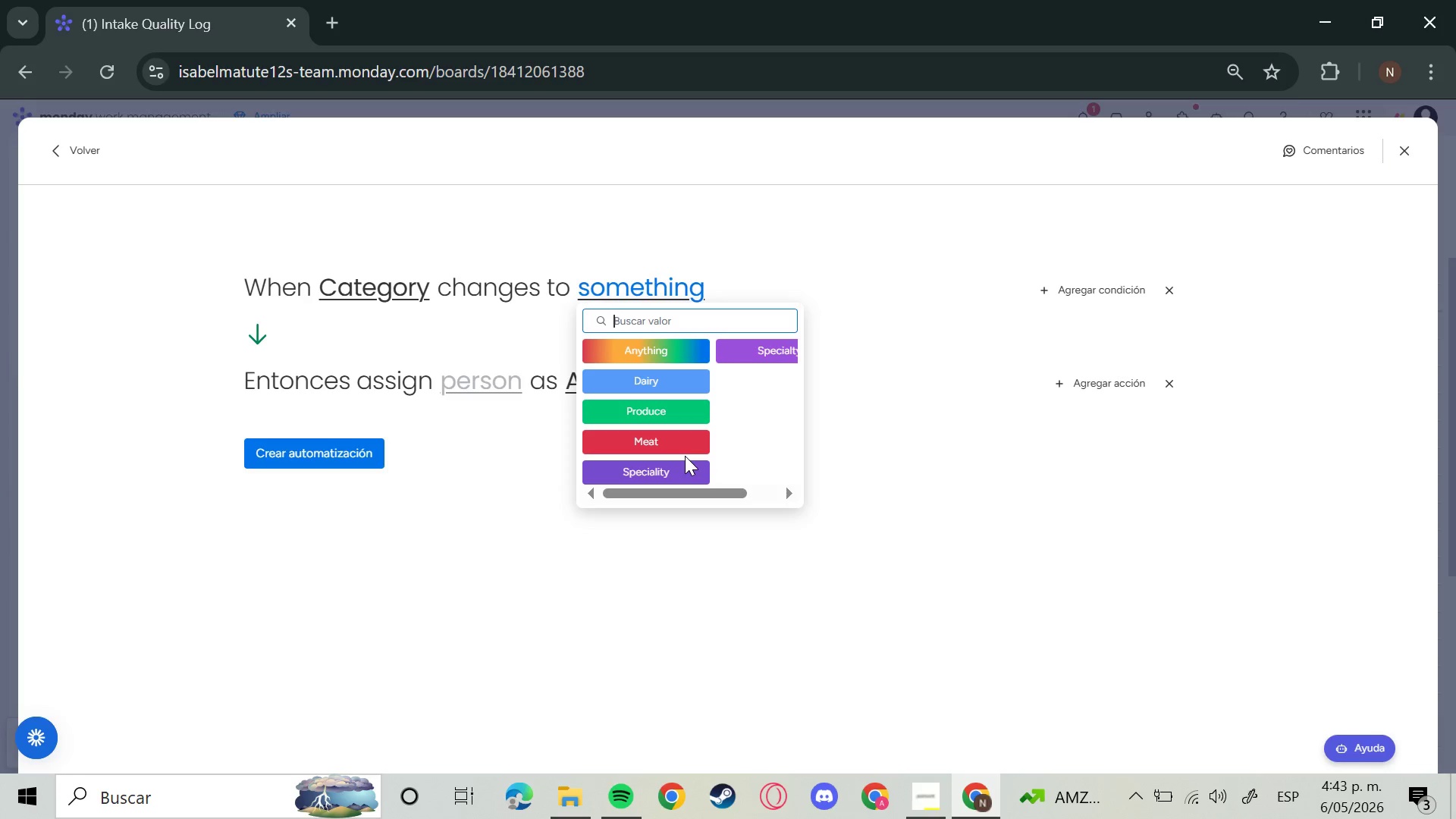 
left_click([680, 465])
 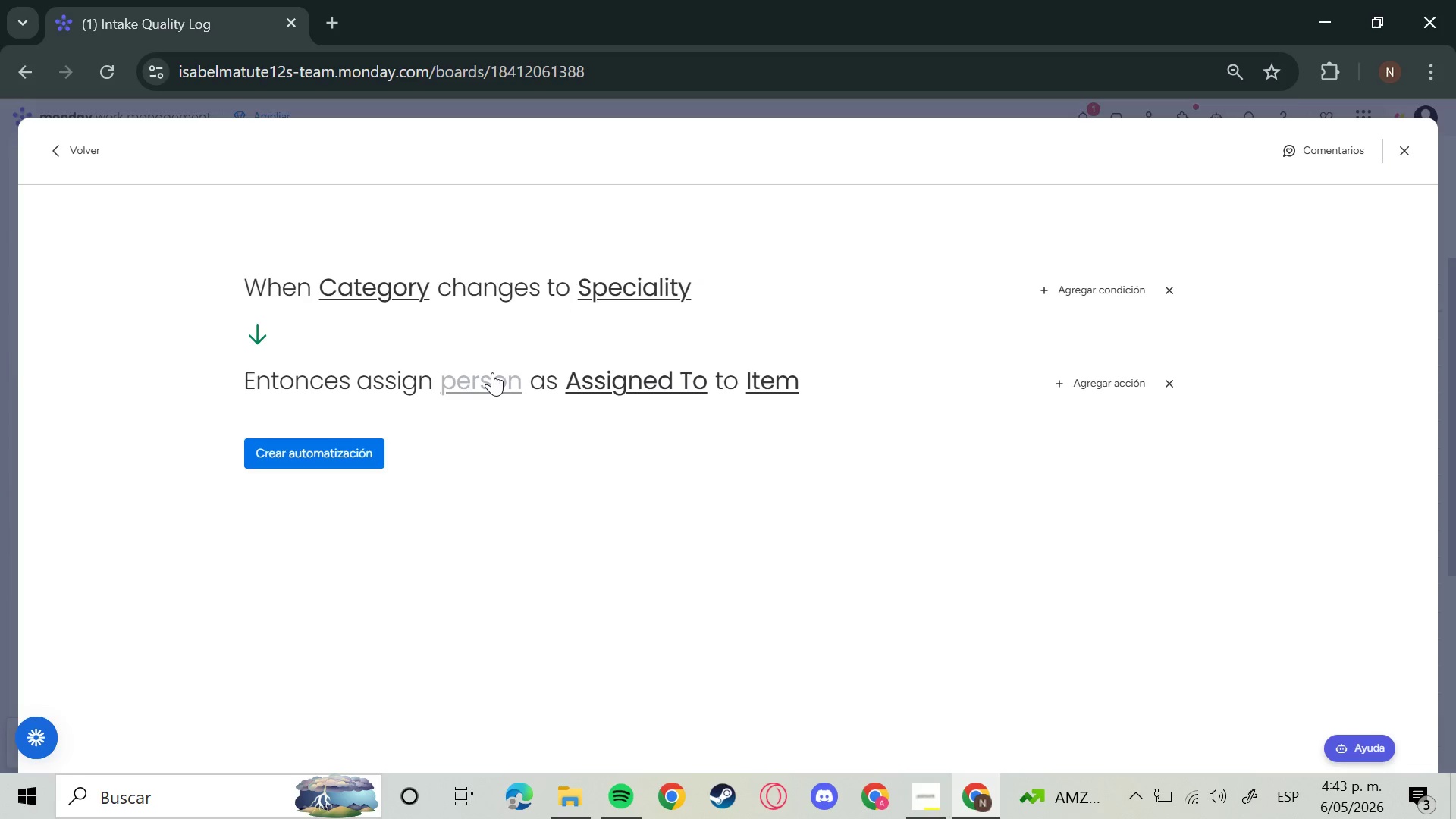 
left_click([492, 372])
 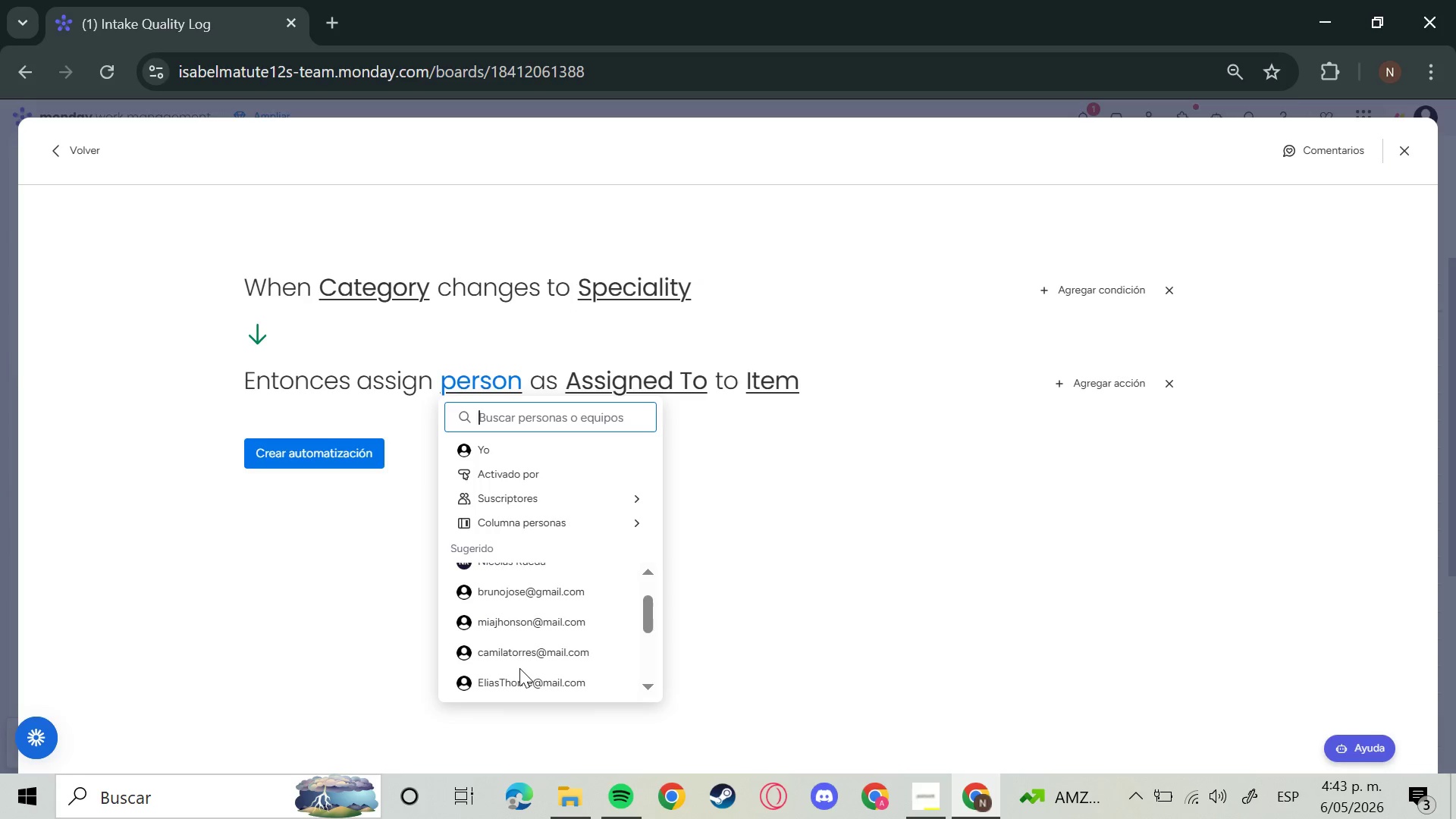 
left_click([537, 676])
 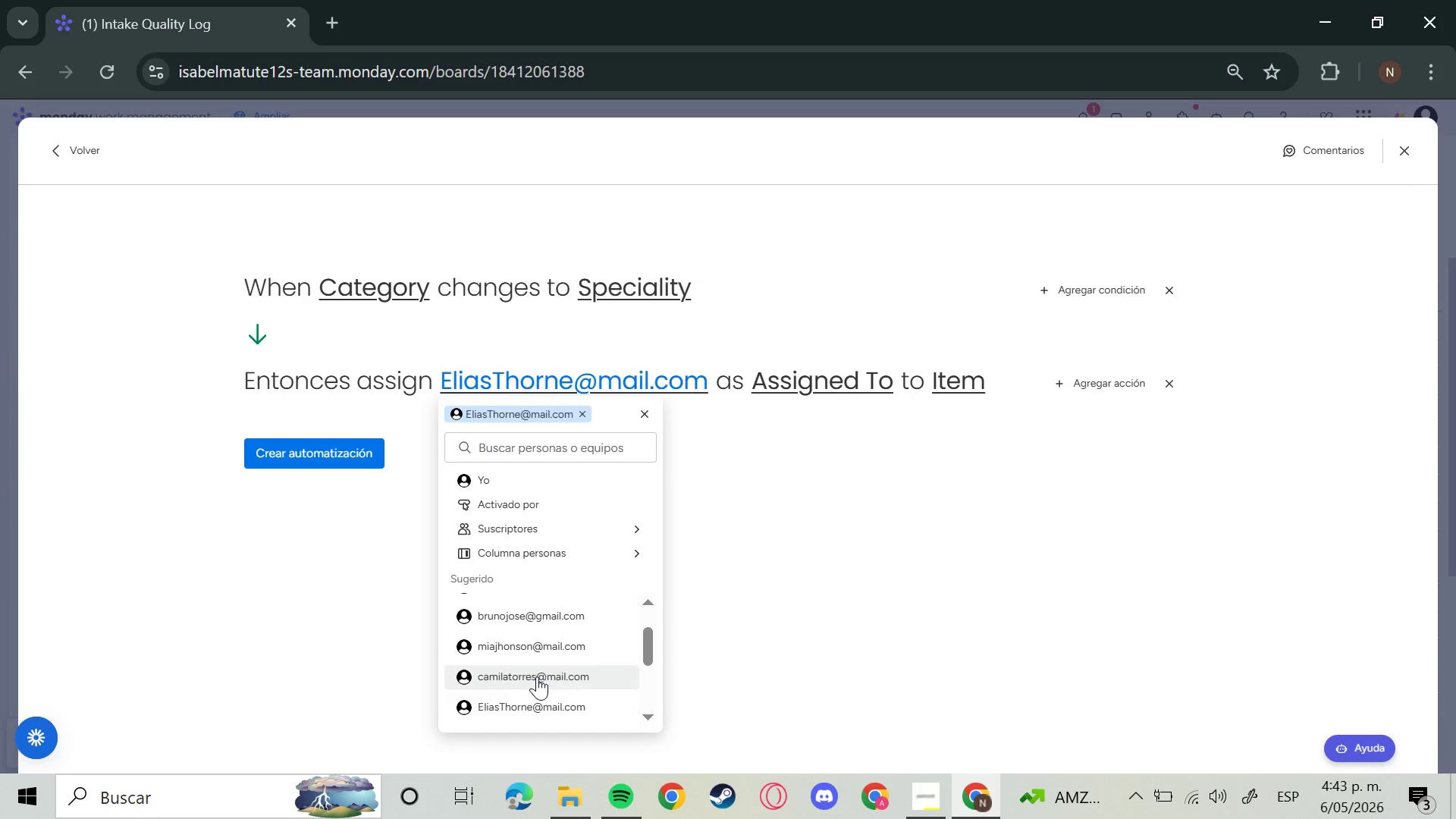 
left_click([359, 575])
 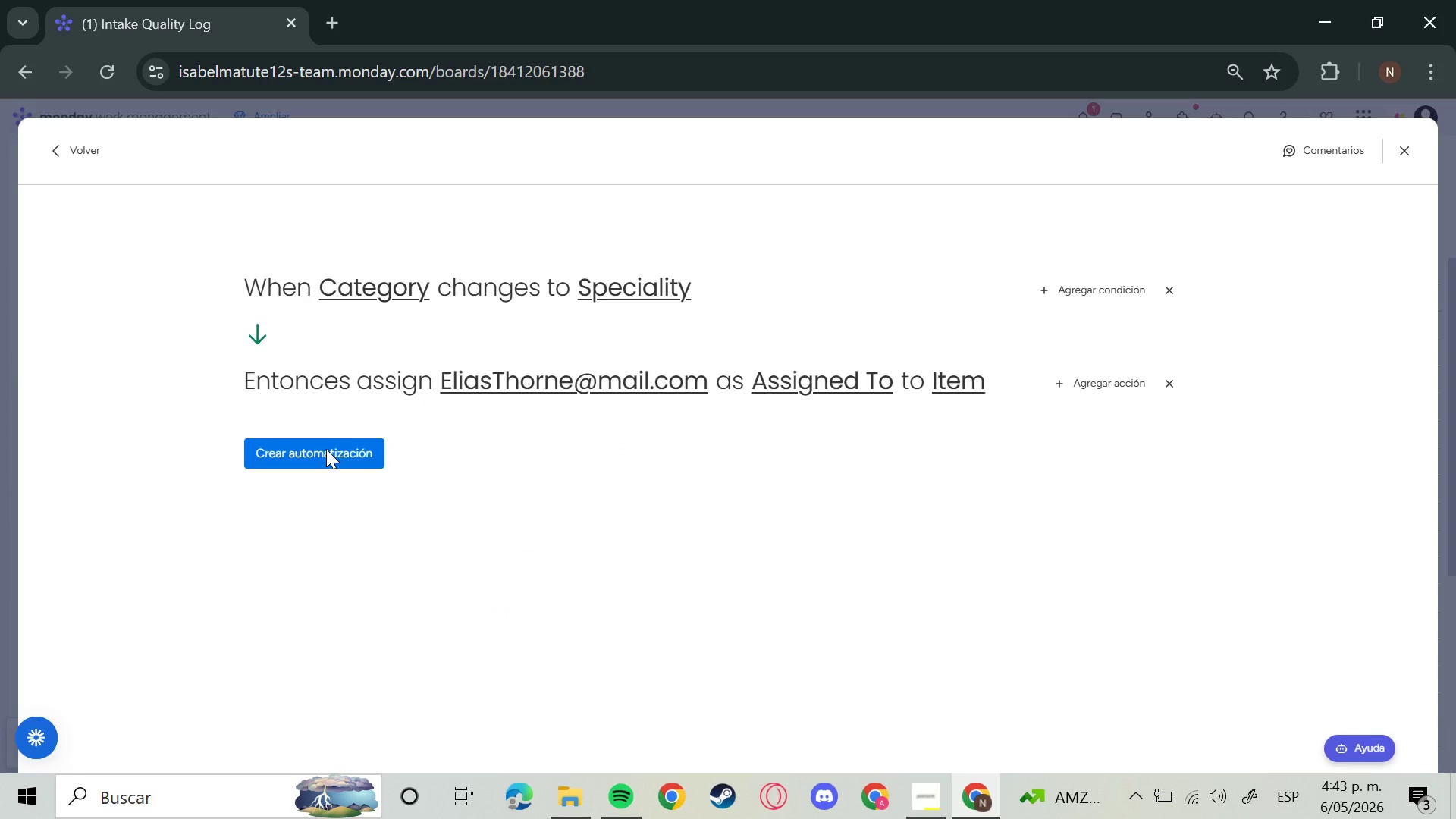 
left_click([326, 452])
 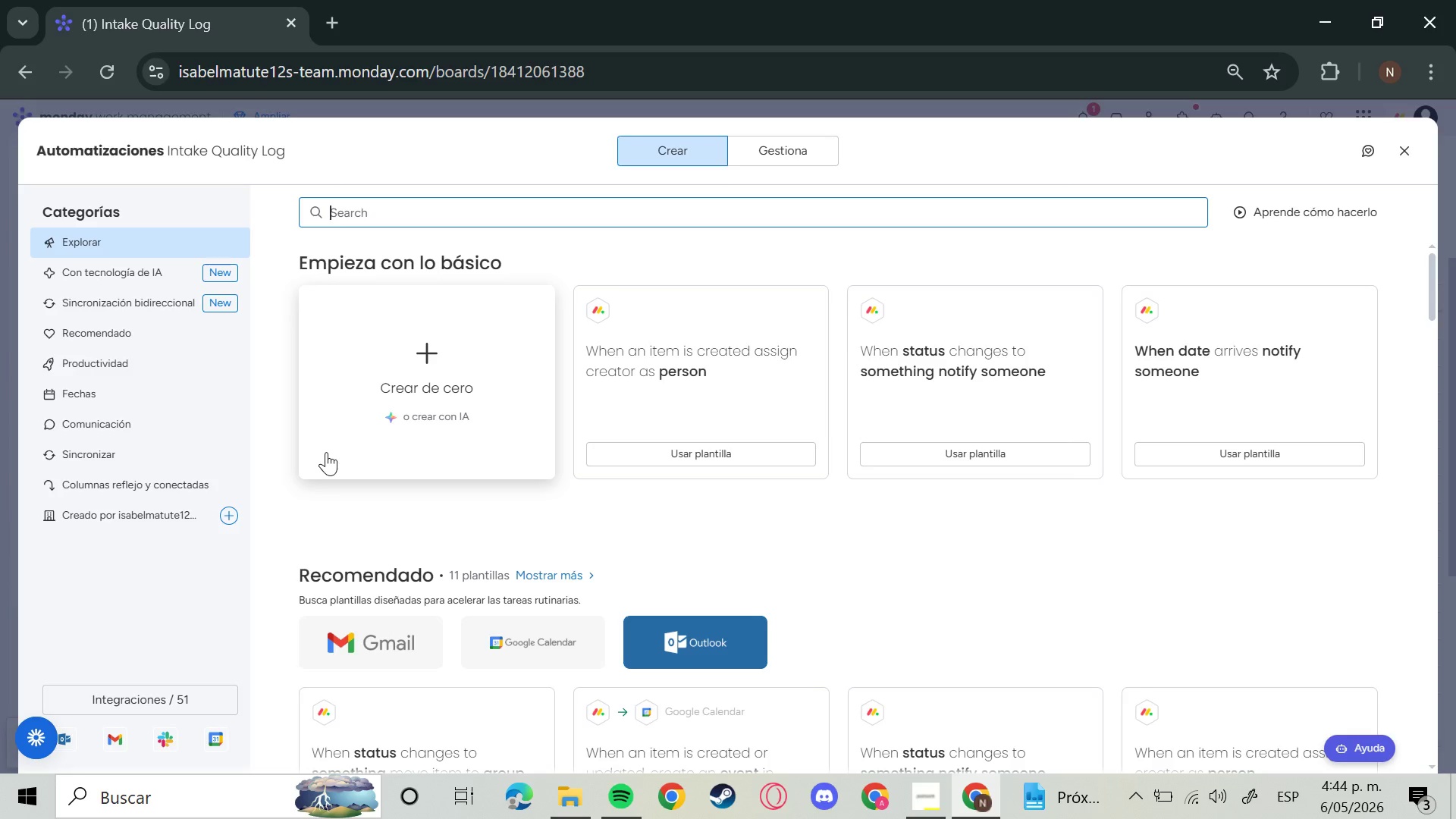 
wait(48.89)
 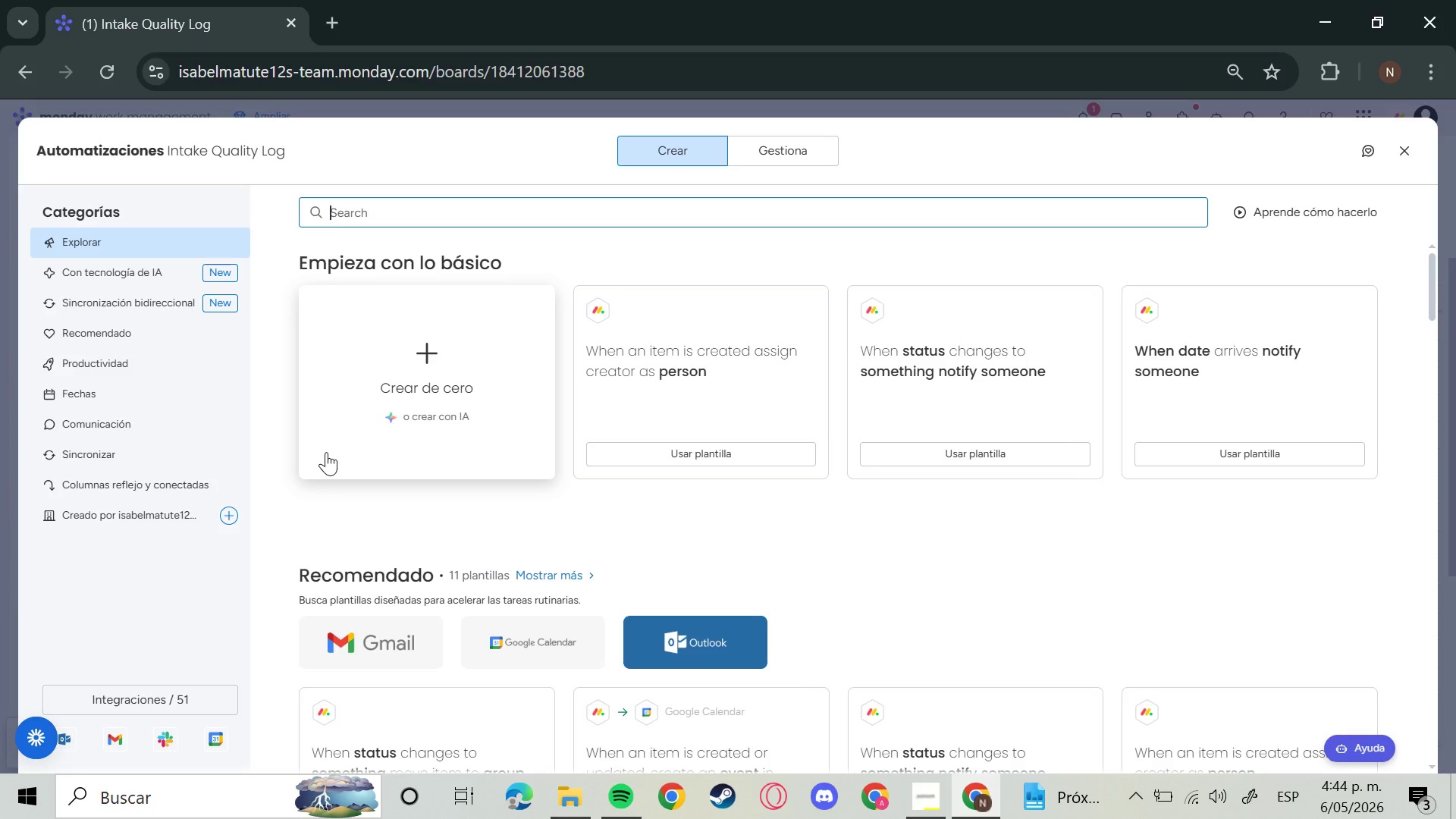 
left_click([416, 332])
 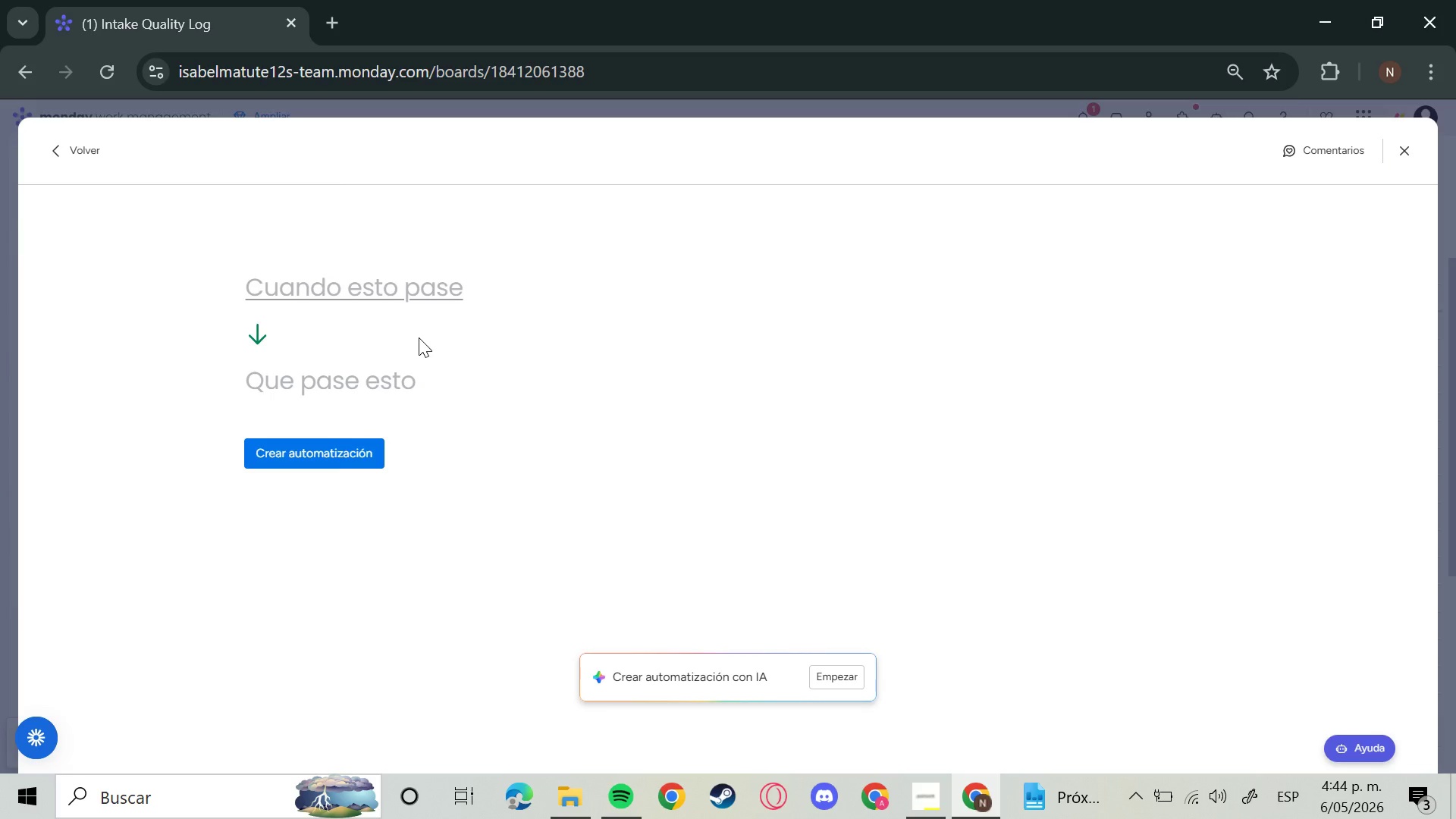 
left_click([362, 292])
 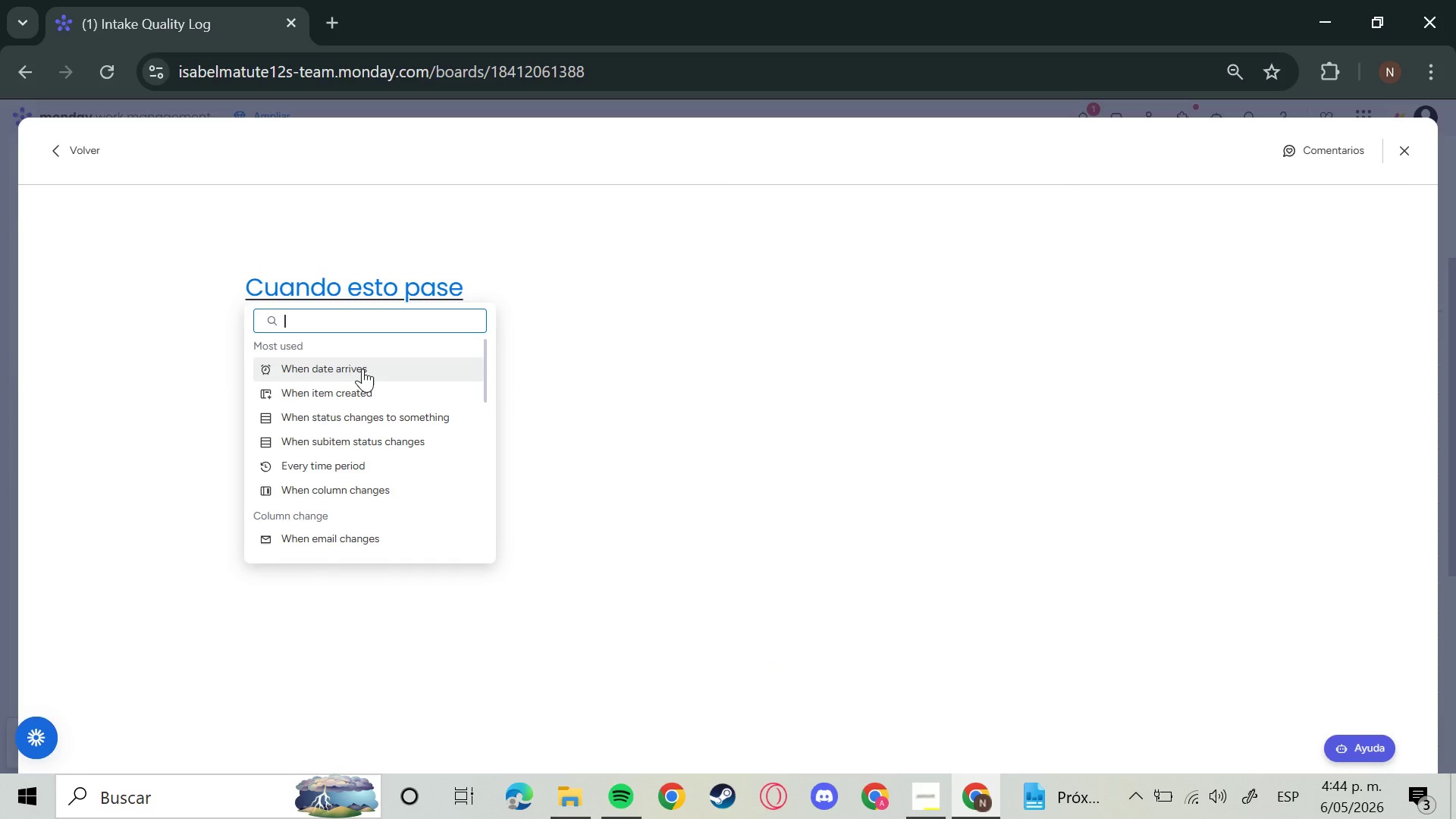 
left_click([364, 417])
 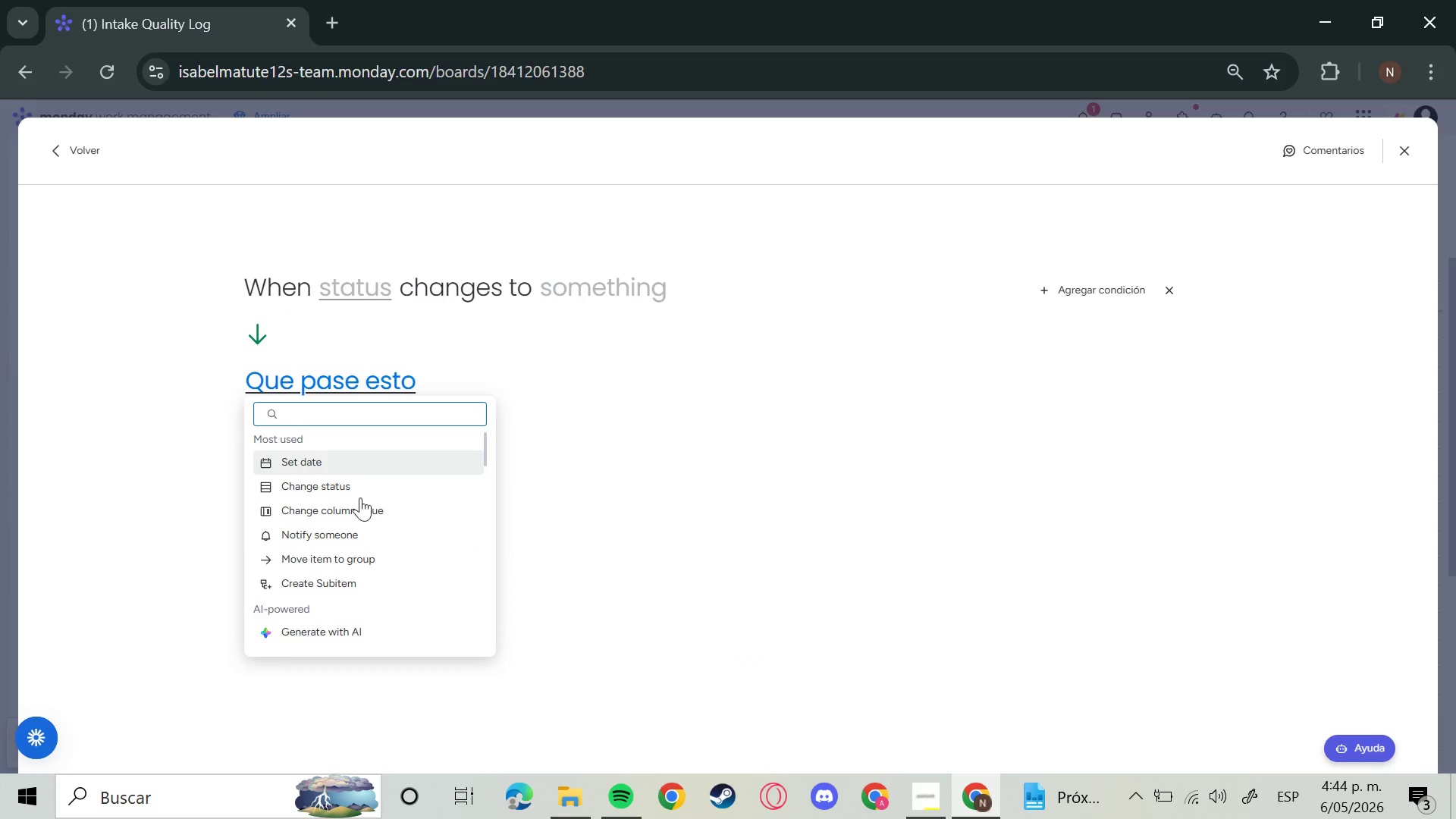 
left_click([356, 554])
 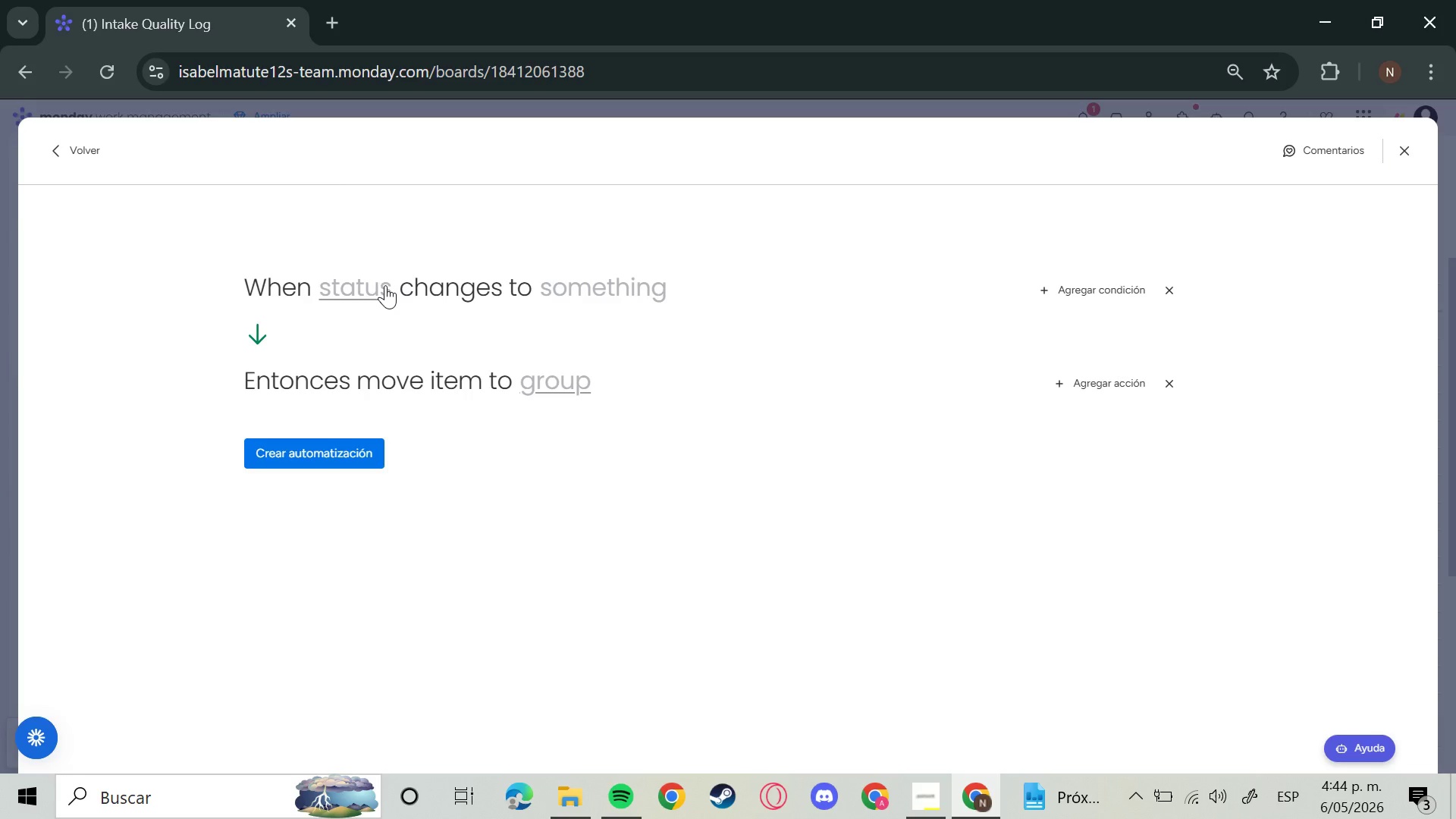 
left_click([374, 289])
 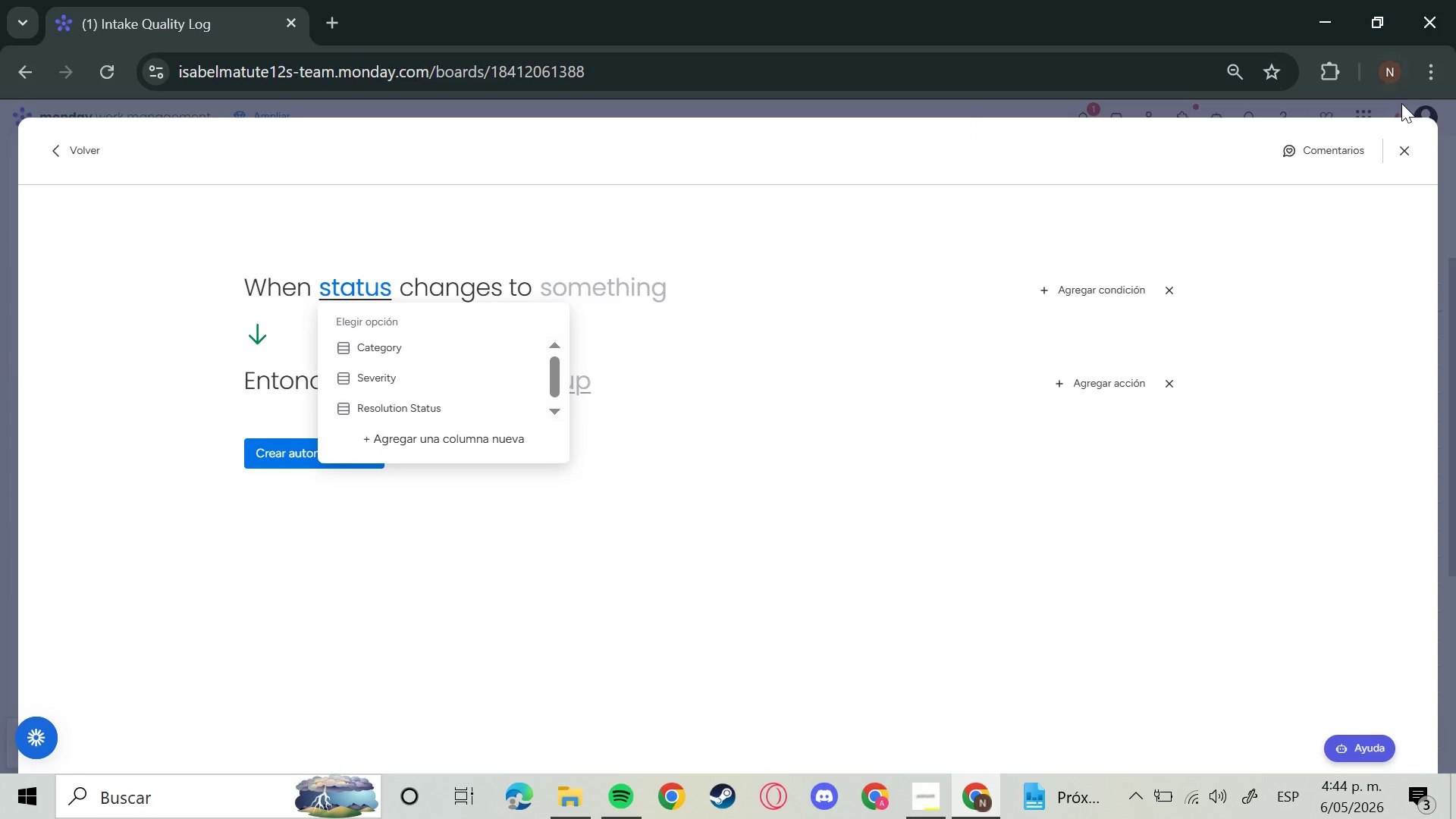 
left_click([1406, 149])
 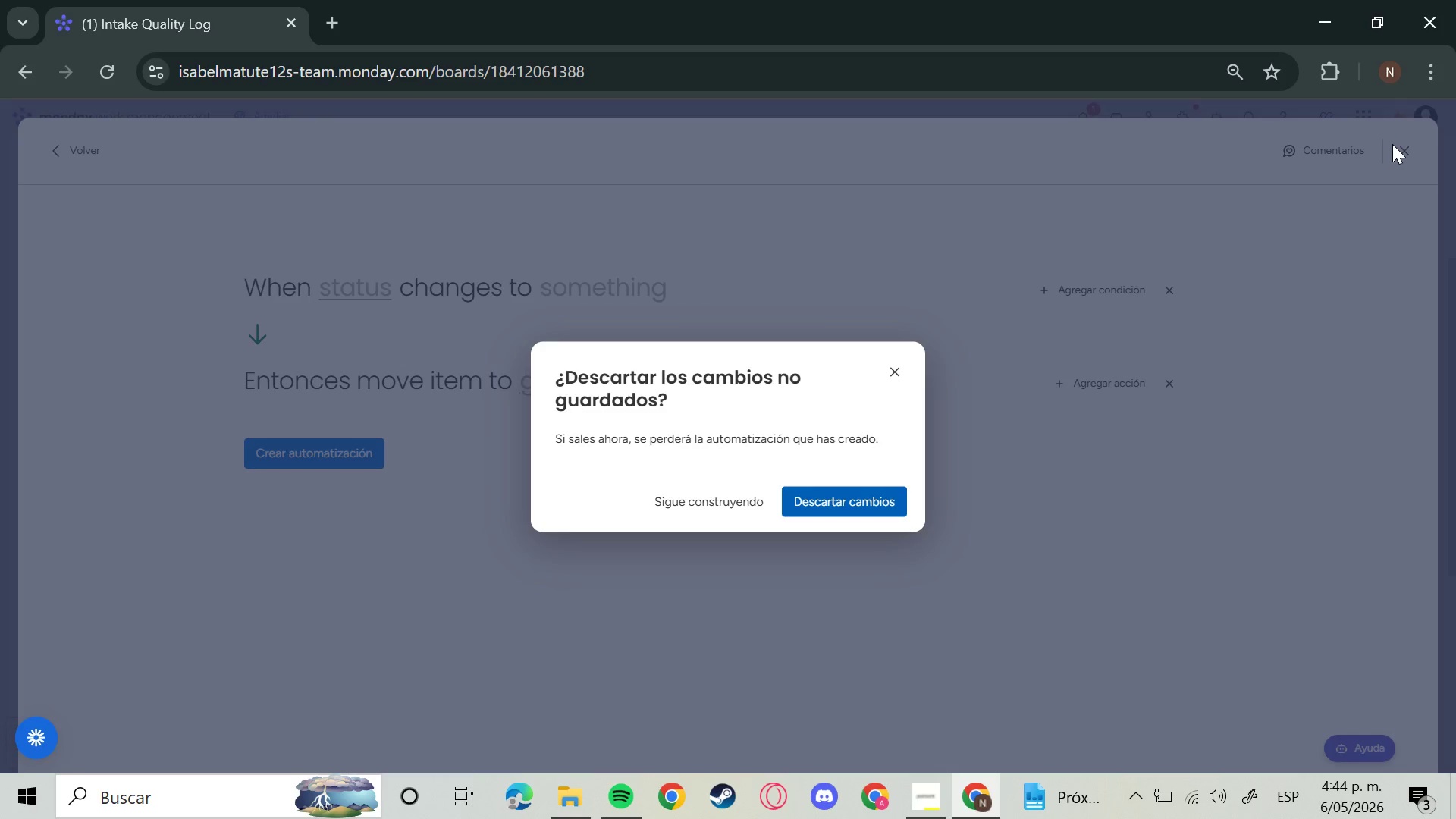 
wait(20.36)
 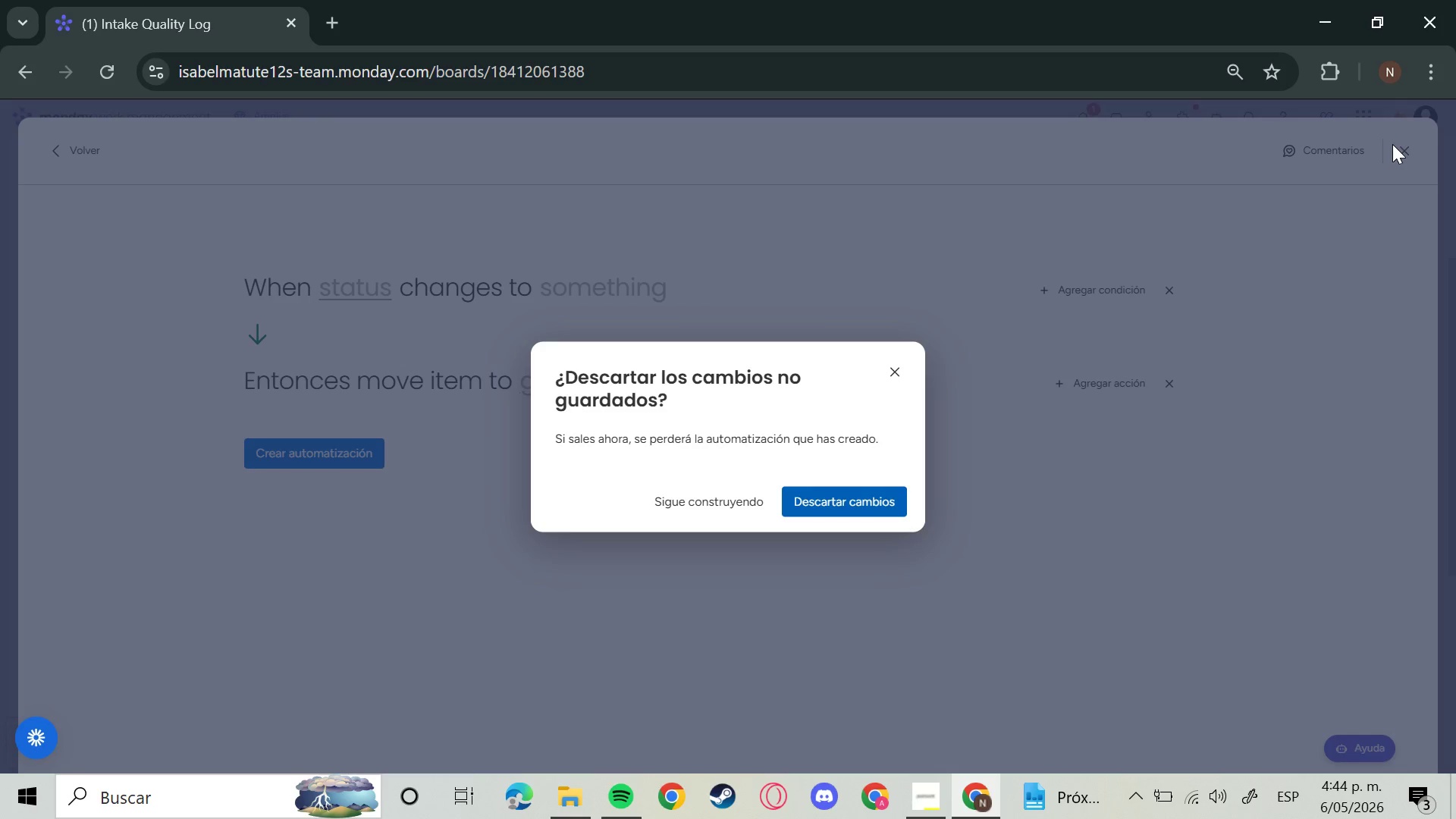 
left_click([846, 500])
 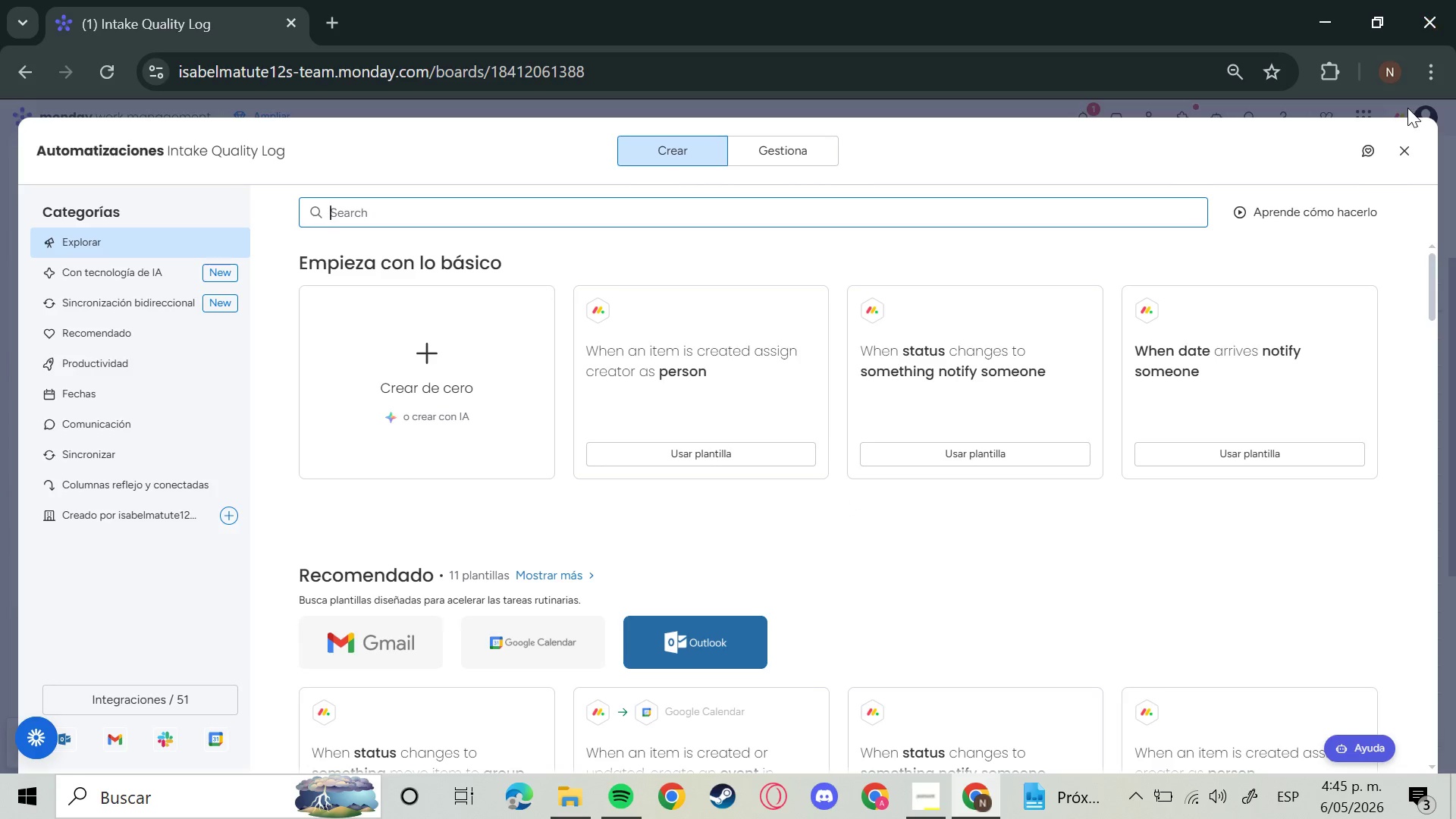 
wait(16.38)
 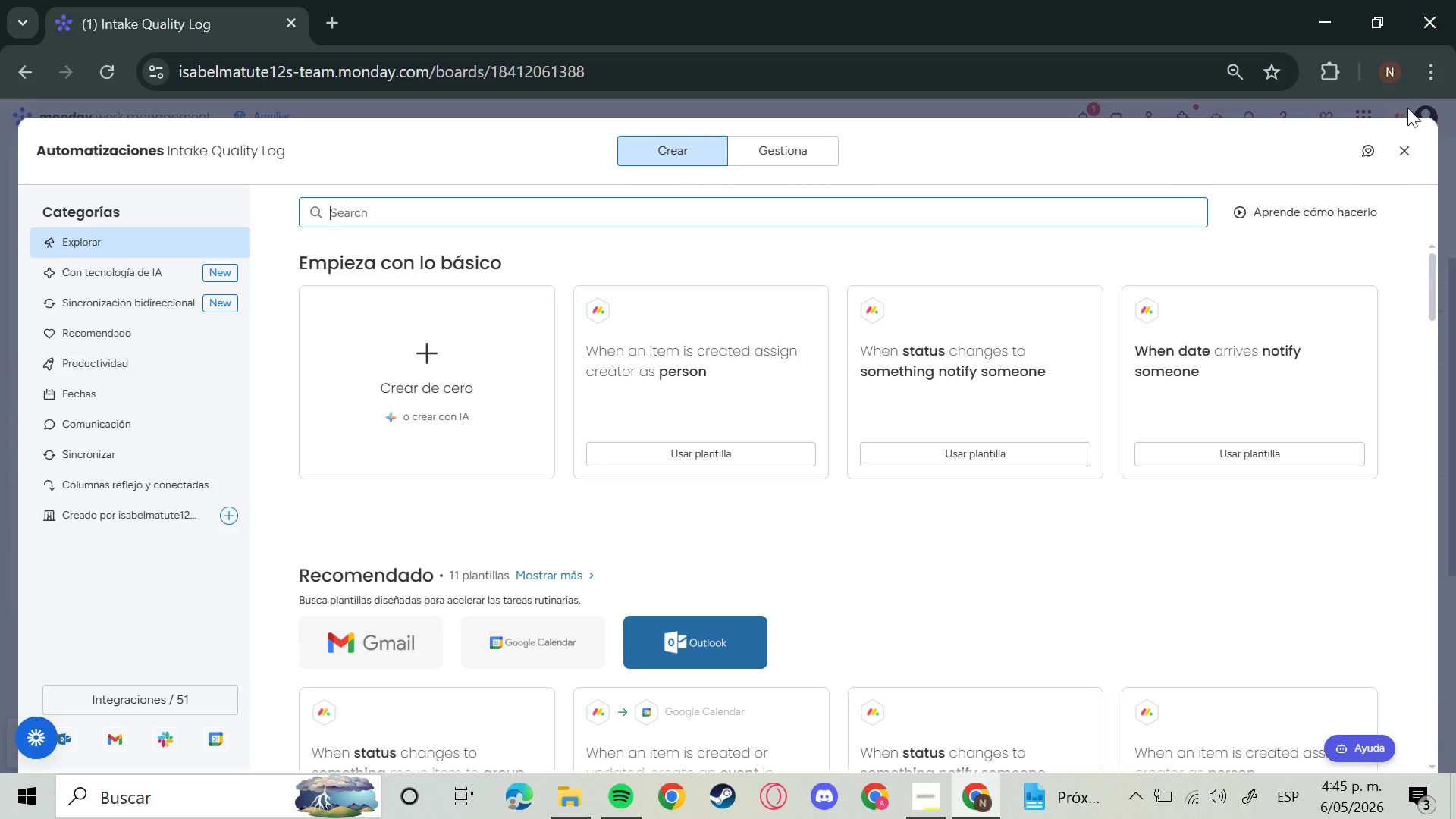 
left_click([347, 197])
 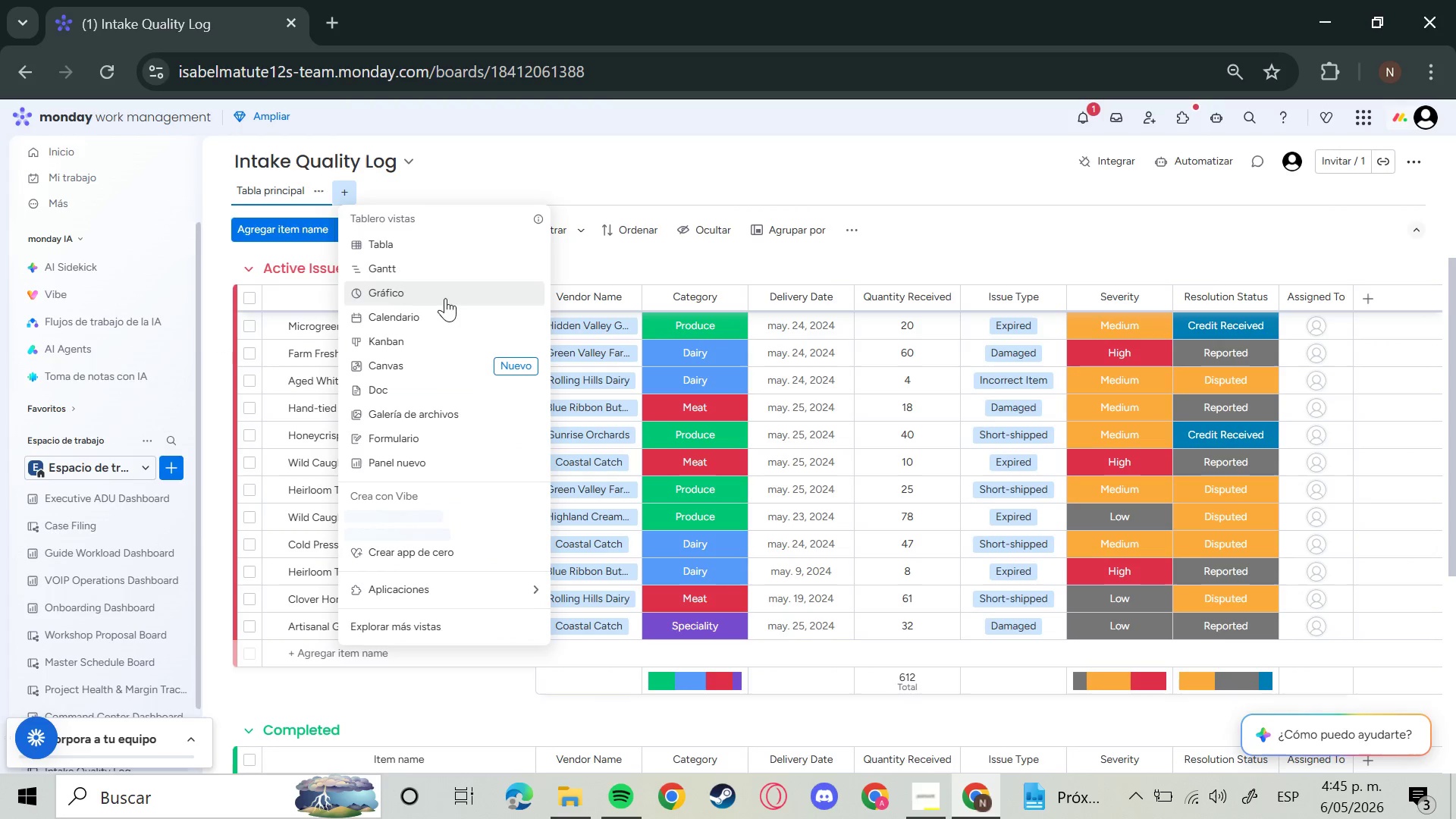 
left_click([453, 340])
 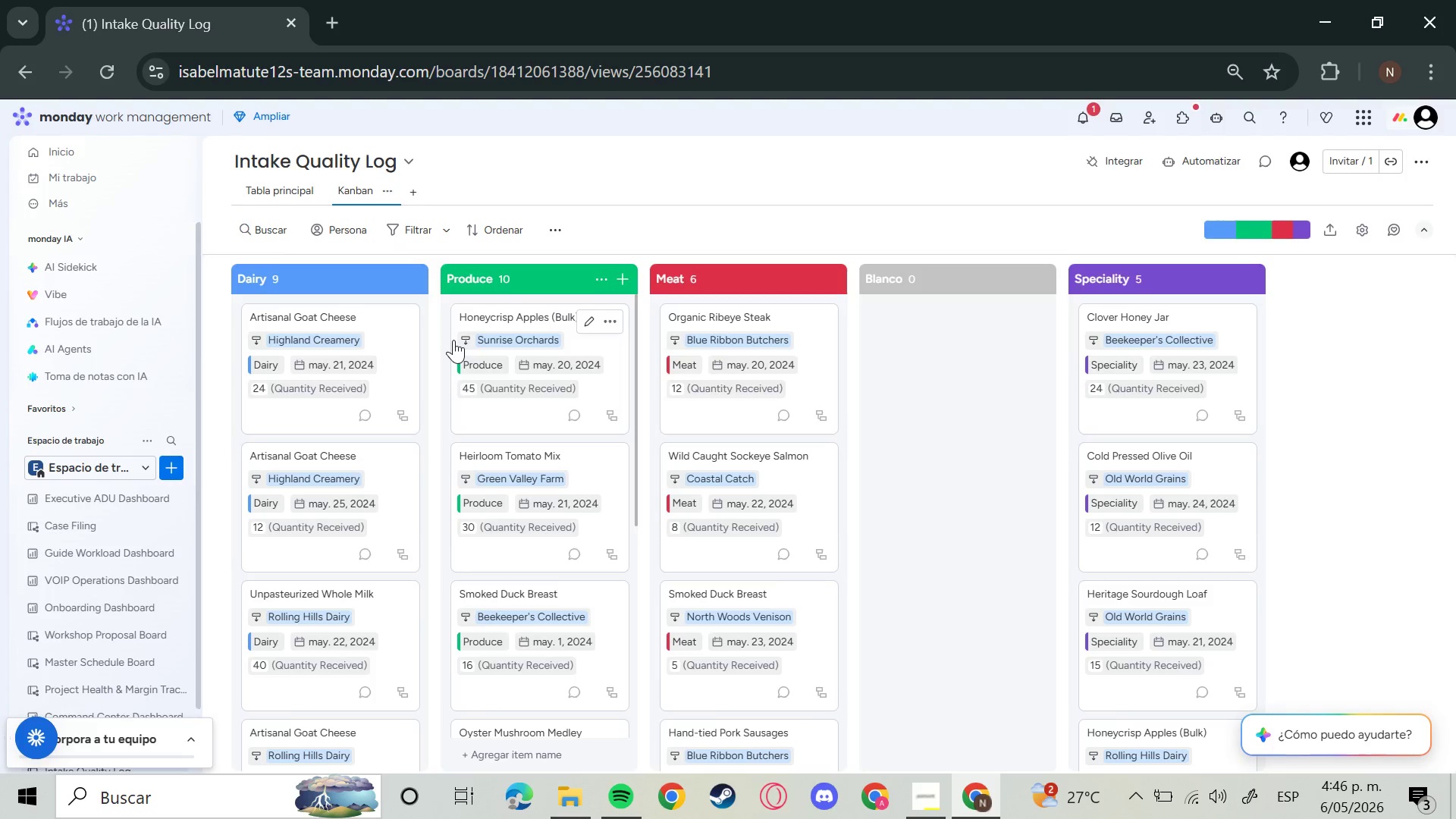 
wait(52.28)
 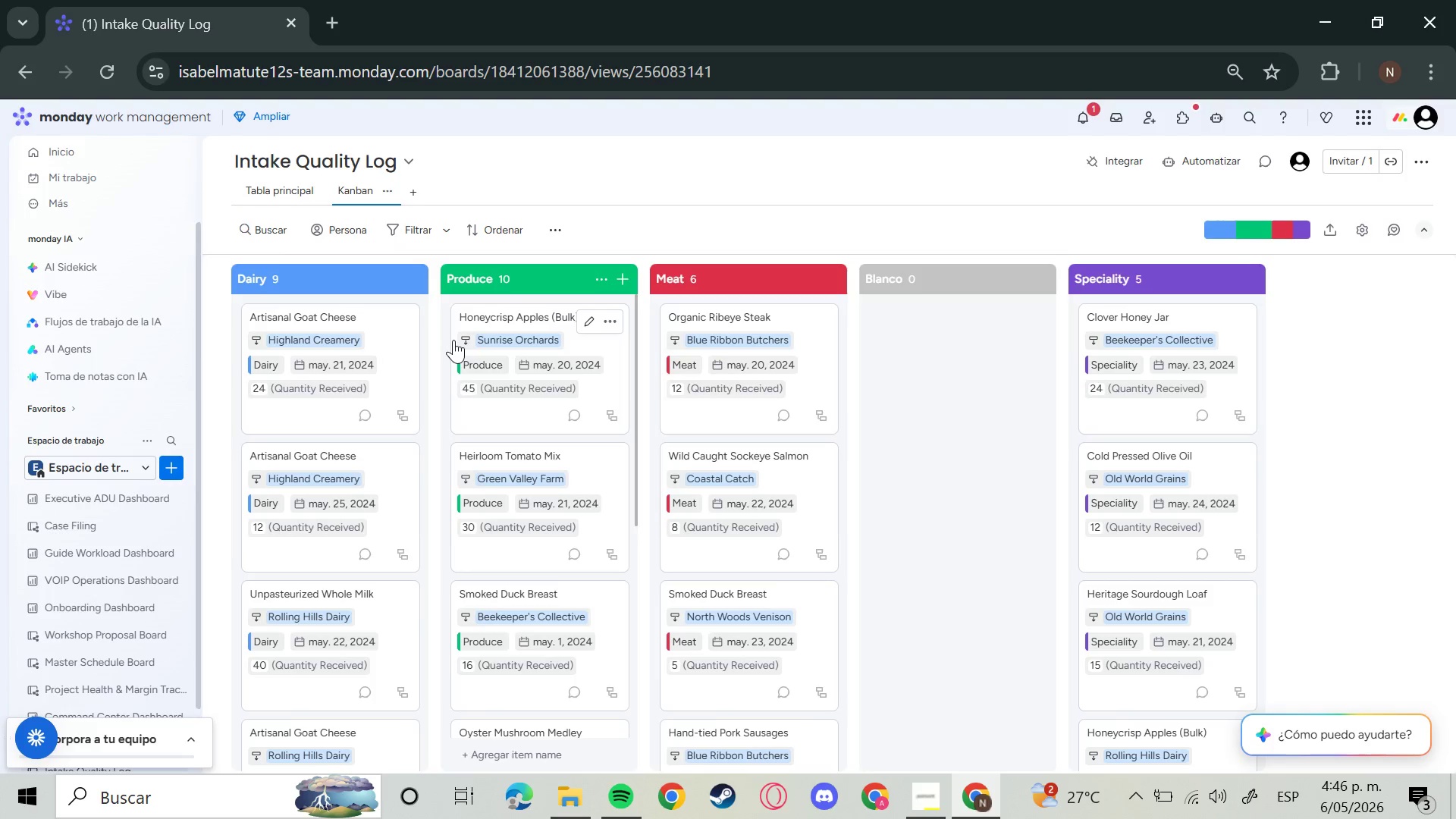 
left_click([1363, 237])
 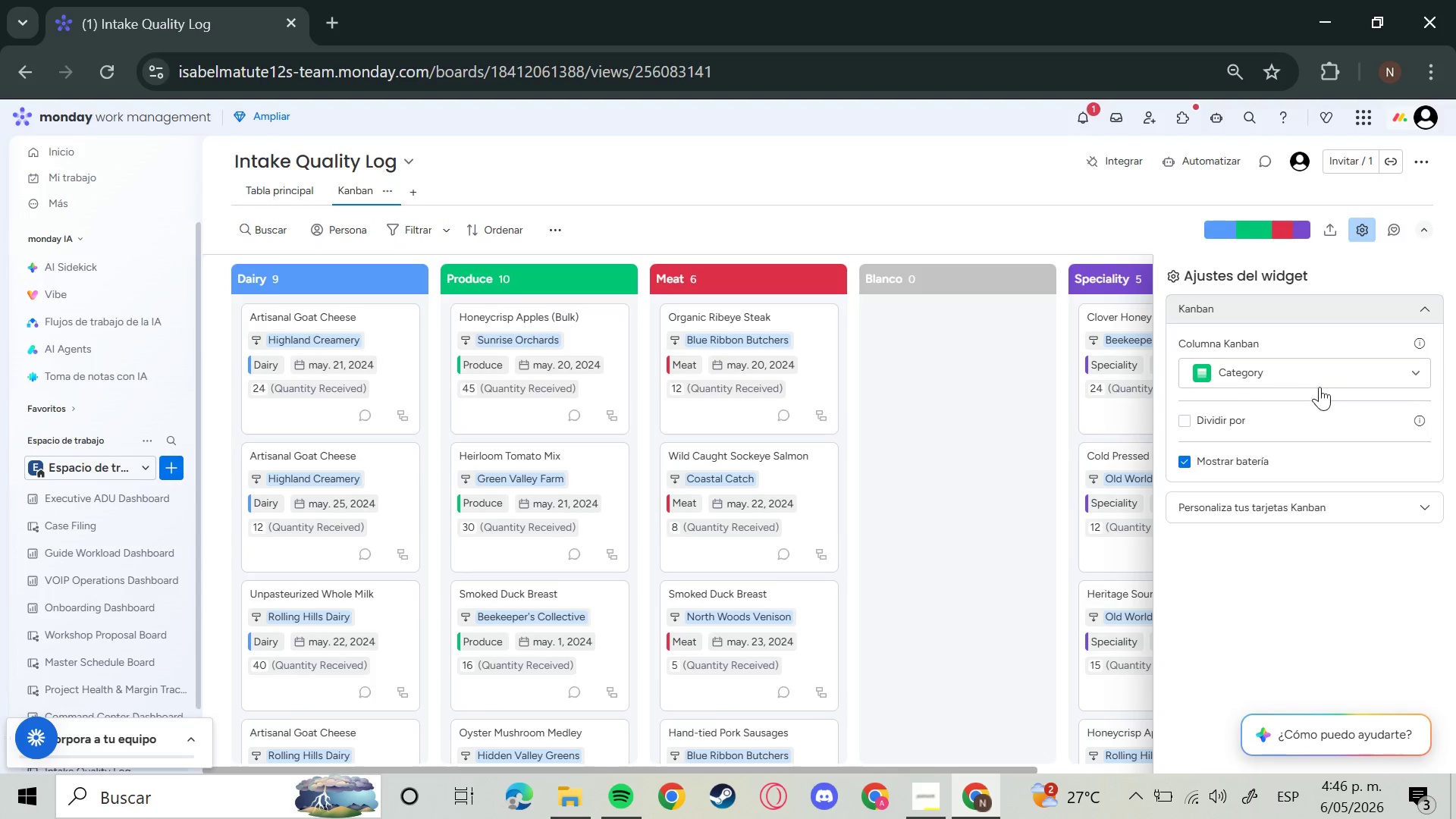 
left_click([1315, 374])
 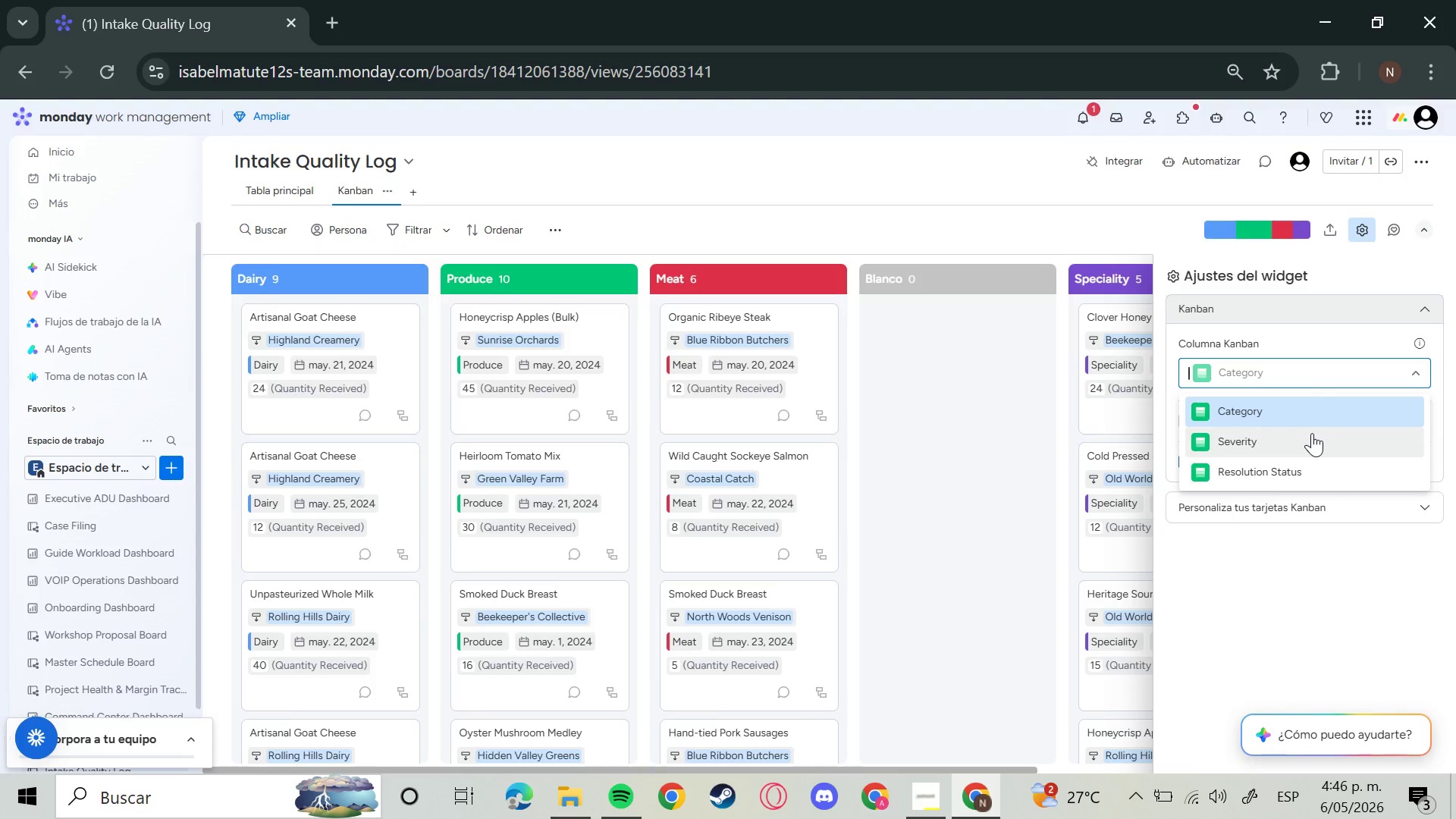 
left_click([1296, 469])
 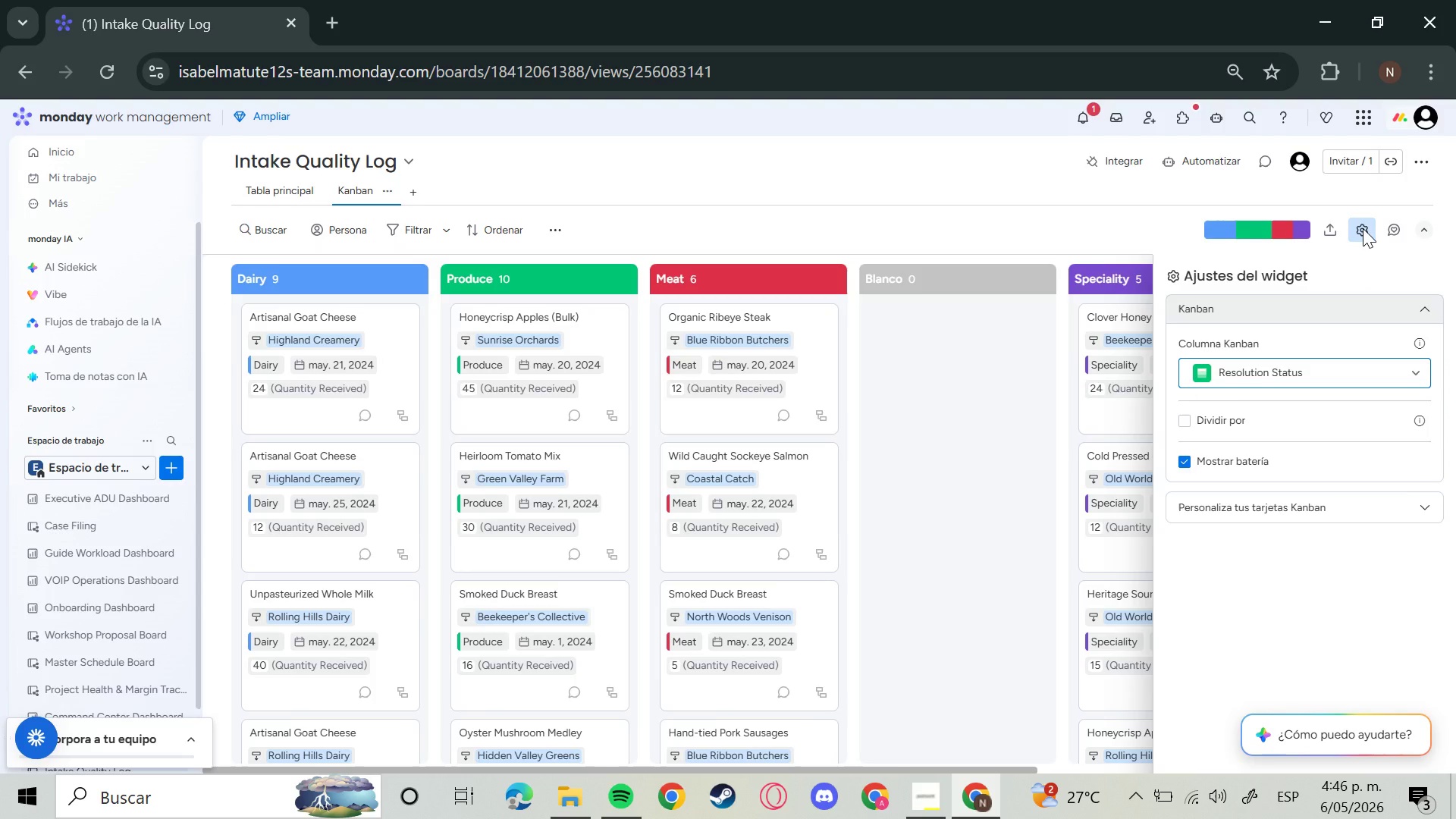 
wait(5.25)
 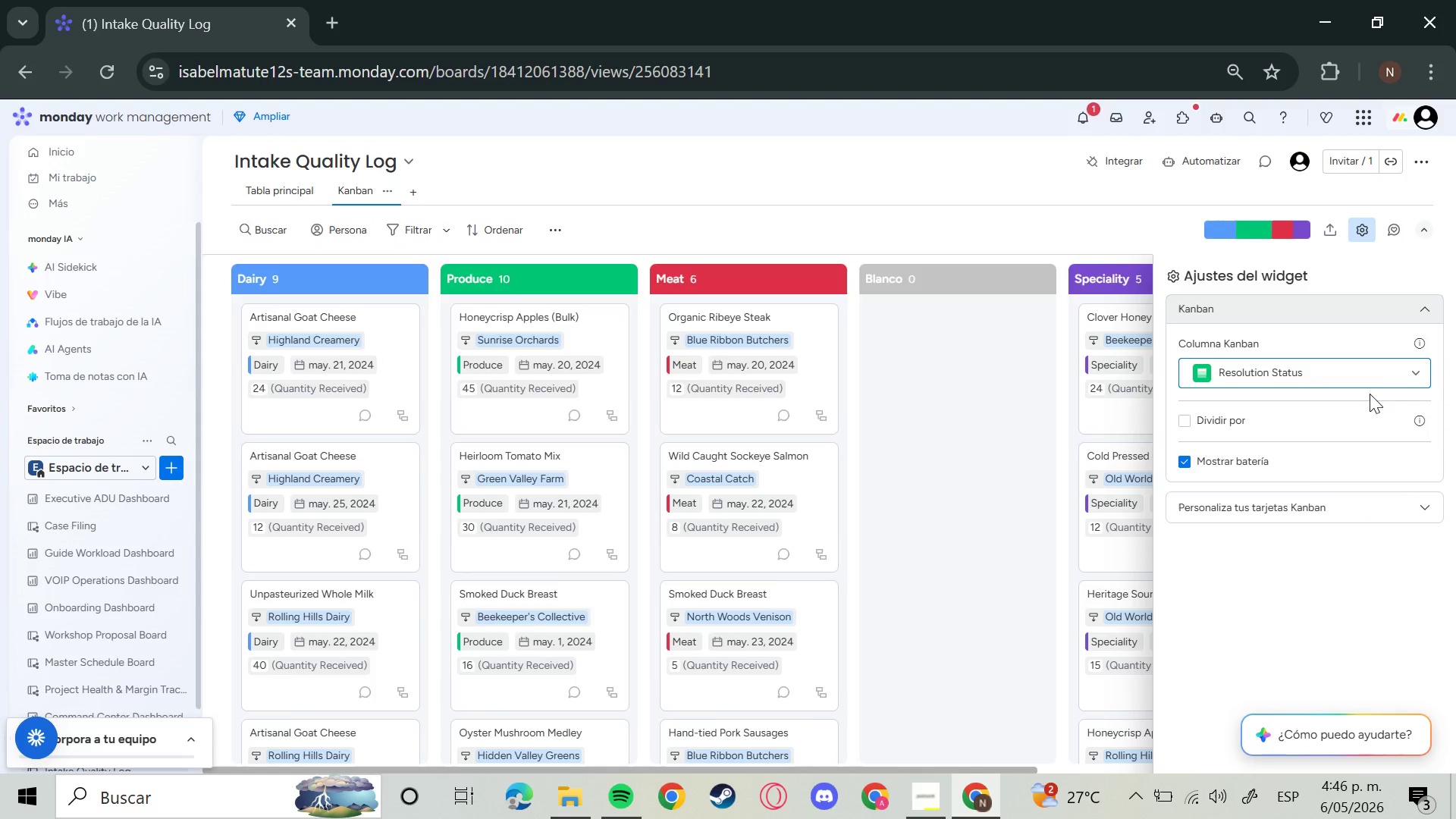 
left_click([1363, 228])
 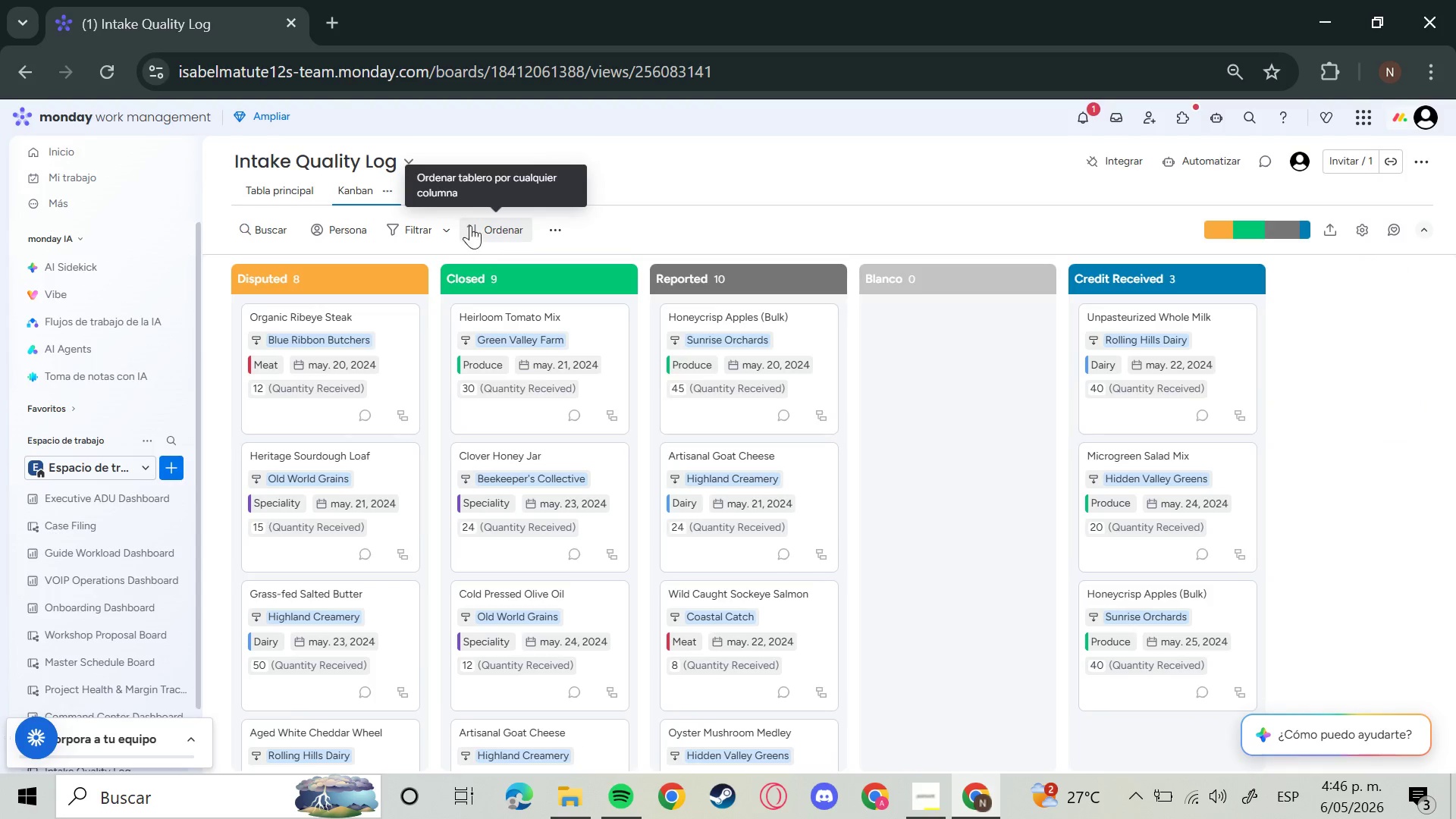 
left_click([382, 190])
 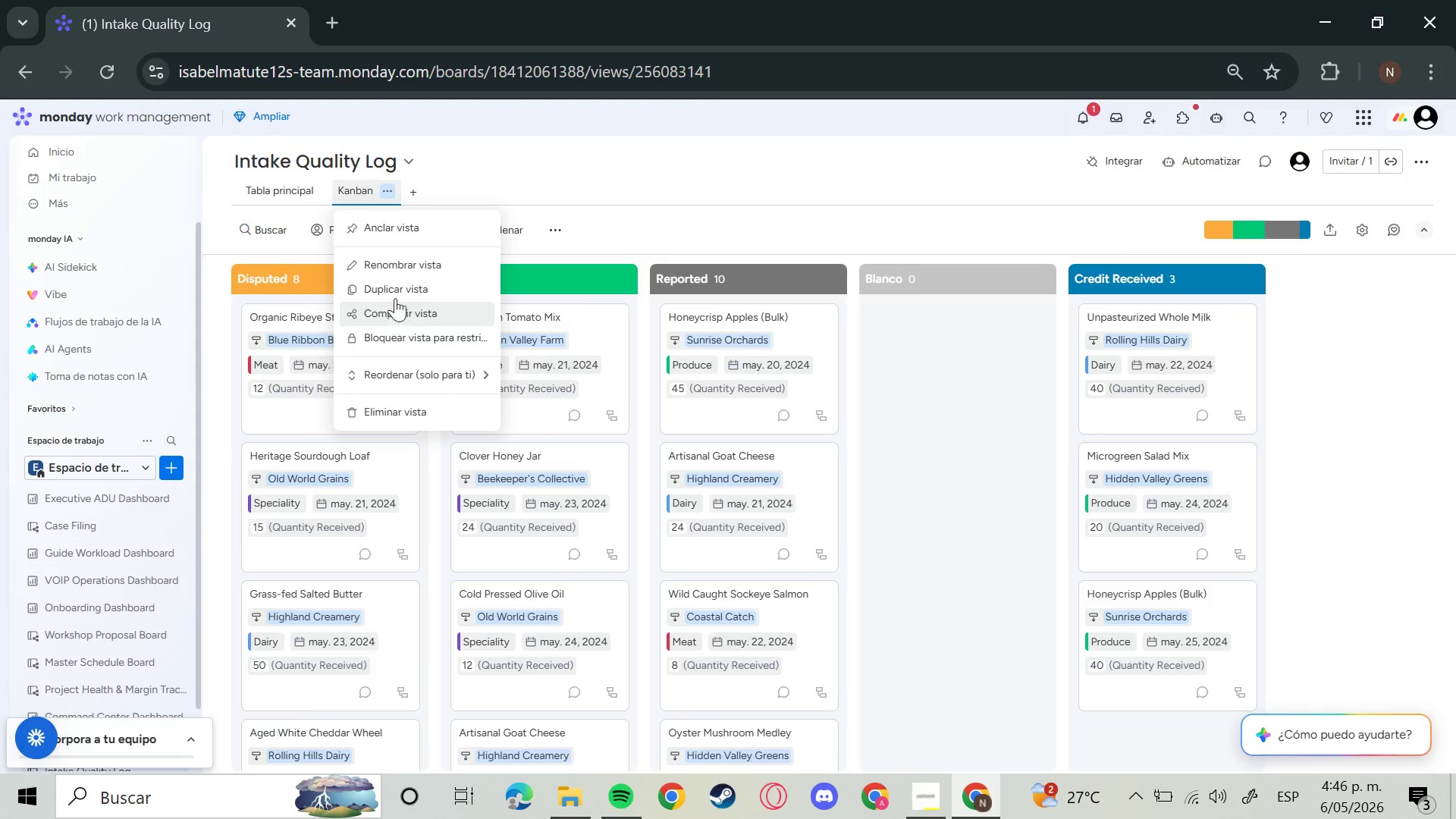 
left_click([414, 268])
 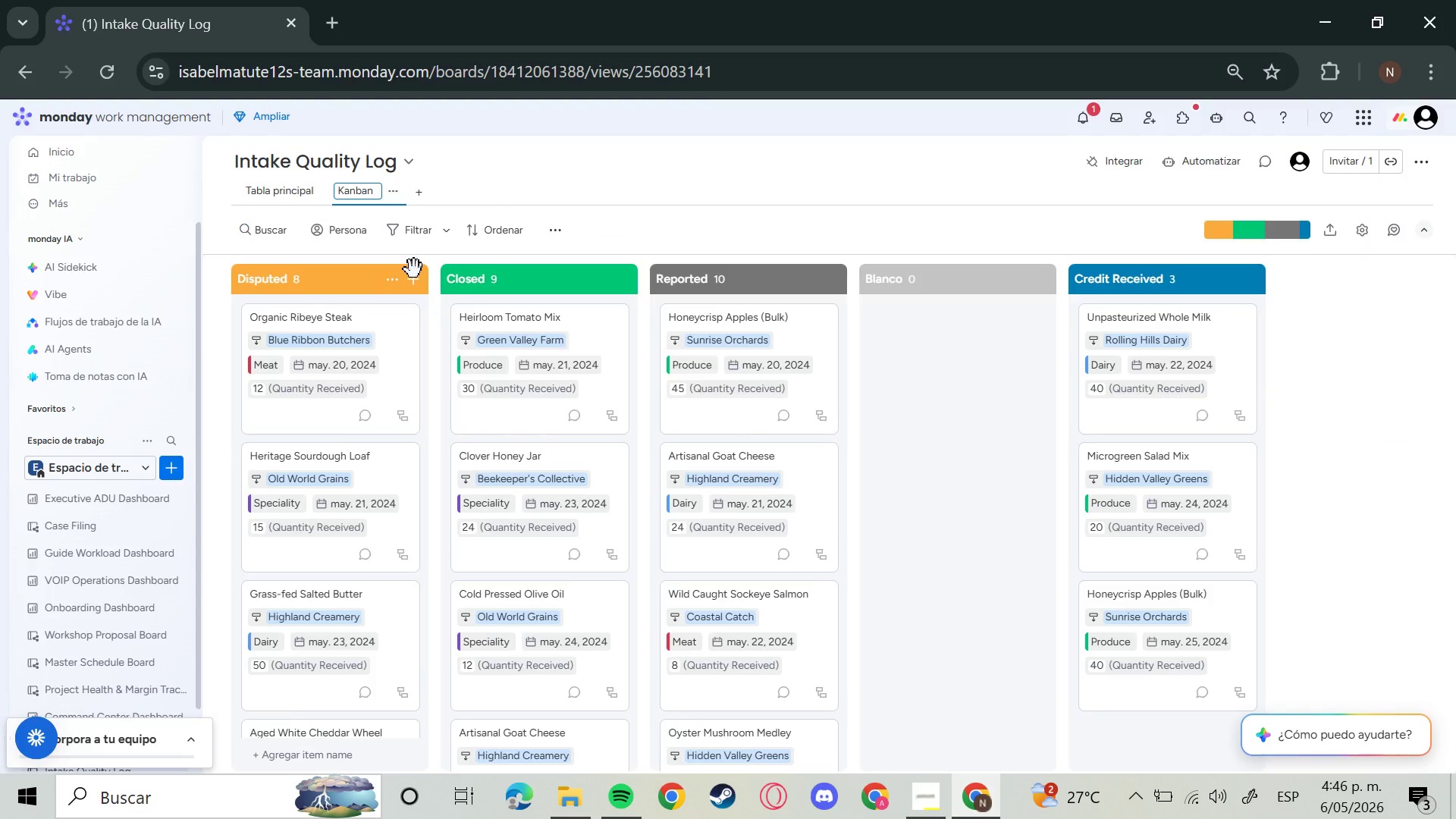 
key(Backspace)
key(Backspace)
key(Backspace)
key(Backspace)
key(Backspace)
key(Backspace)
key(Backspace)
type(Dispute Proo)
key(Backspace)
type(gress Kanban)
 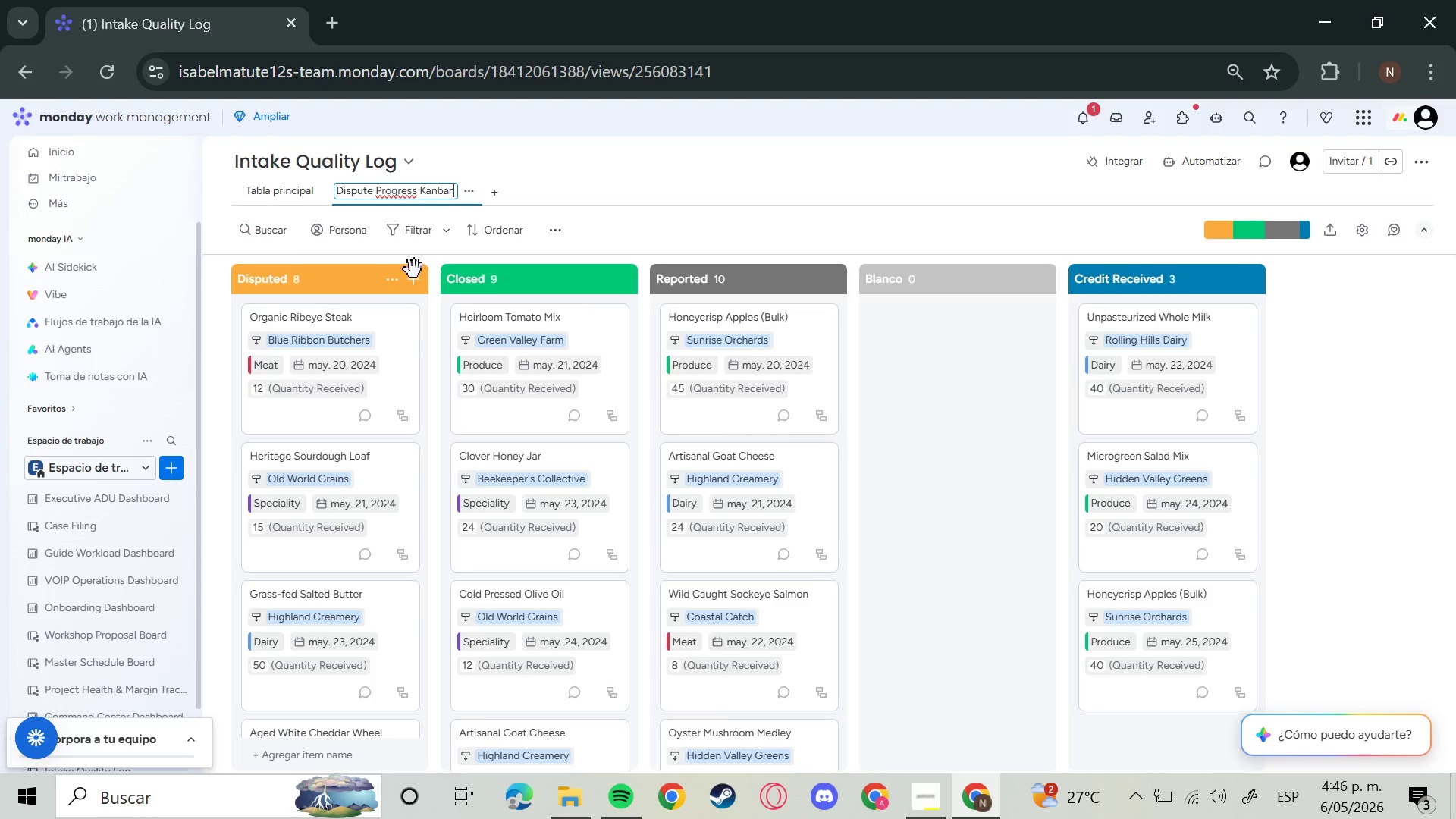 
key(Enter)
 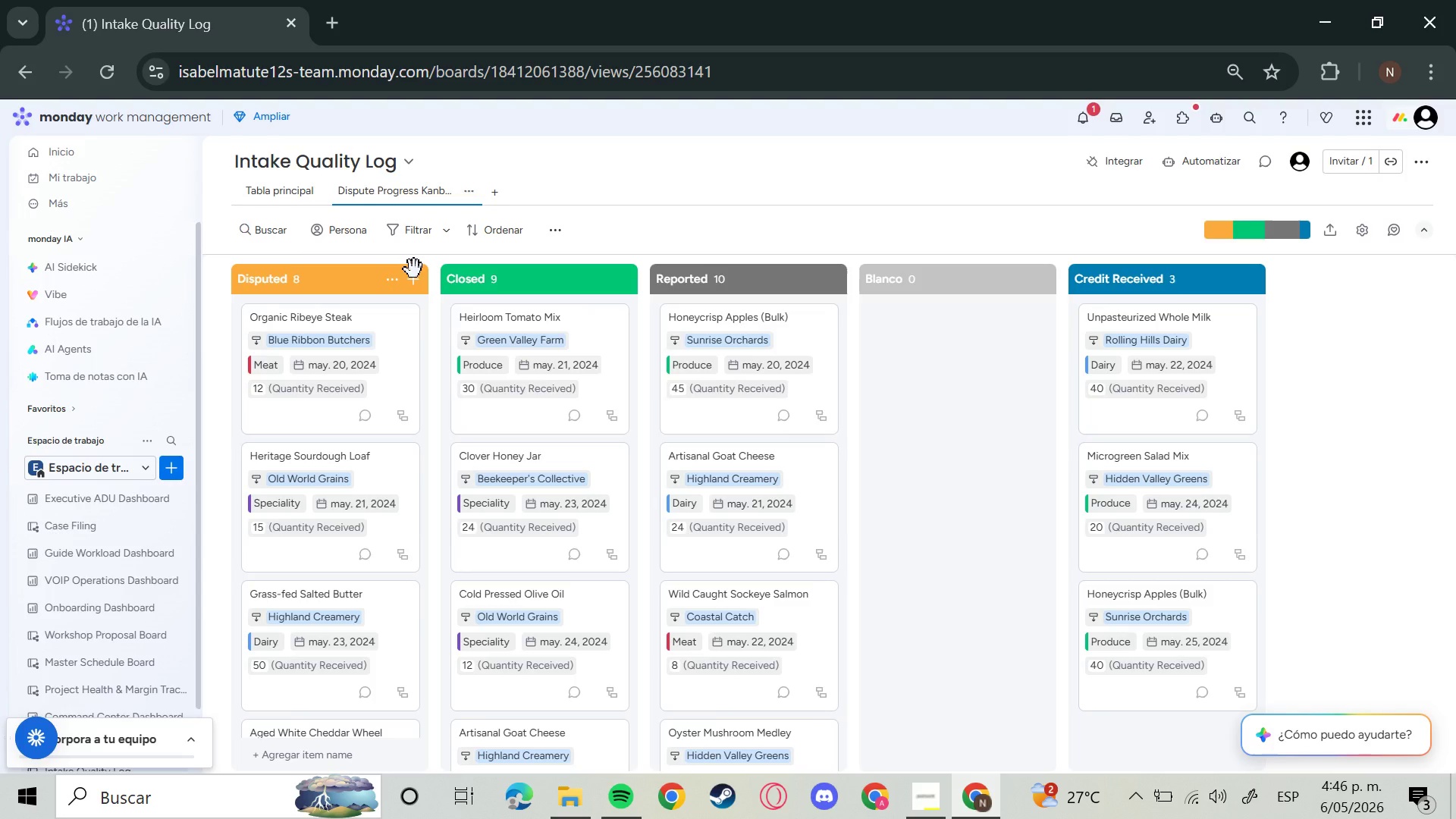 
left_click([414, 269])
 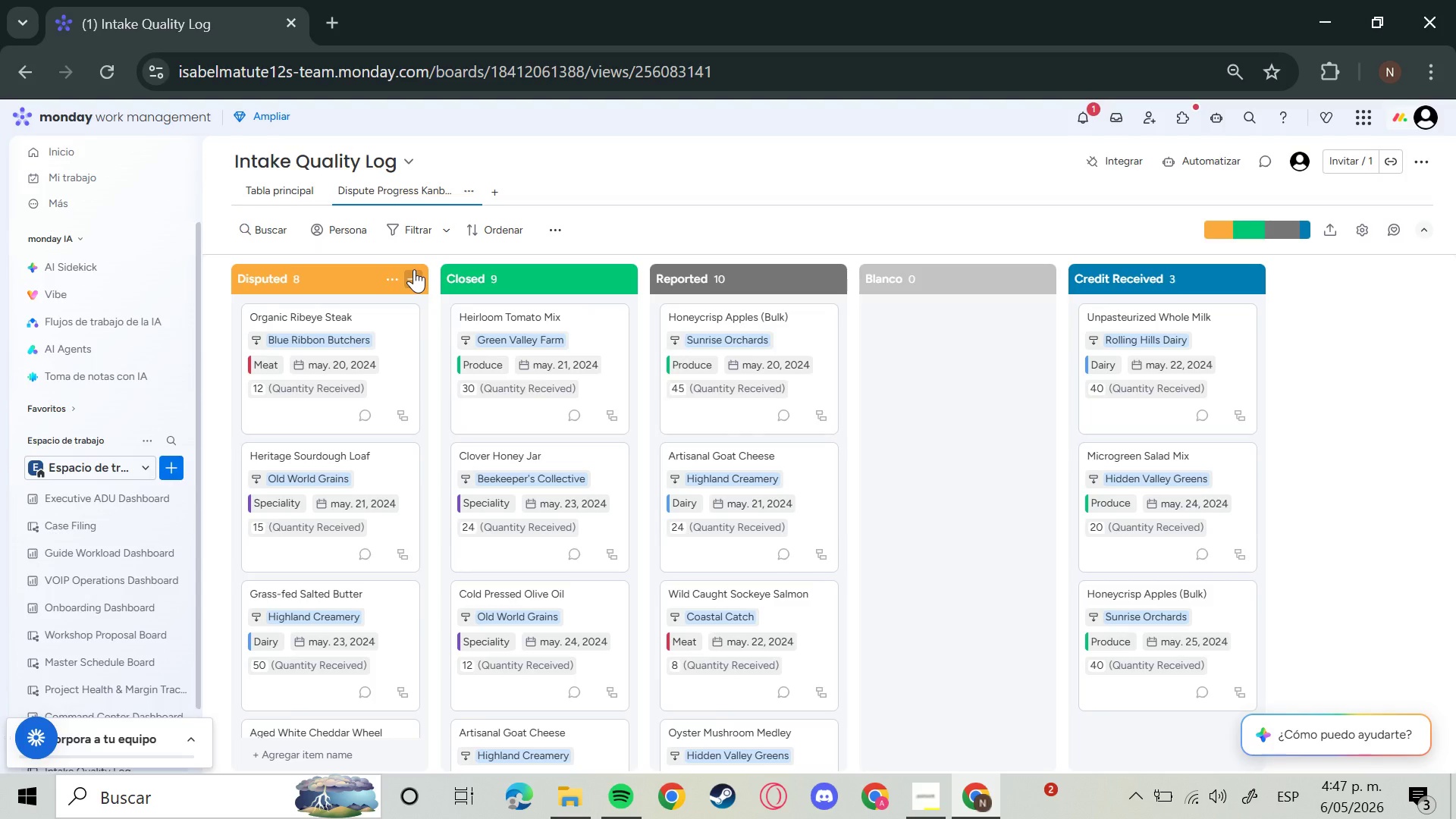 
wait(29.64)
 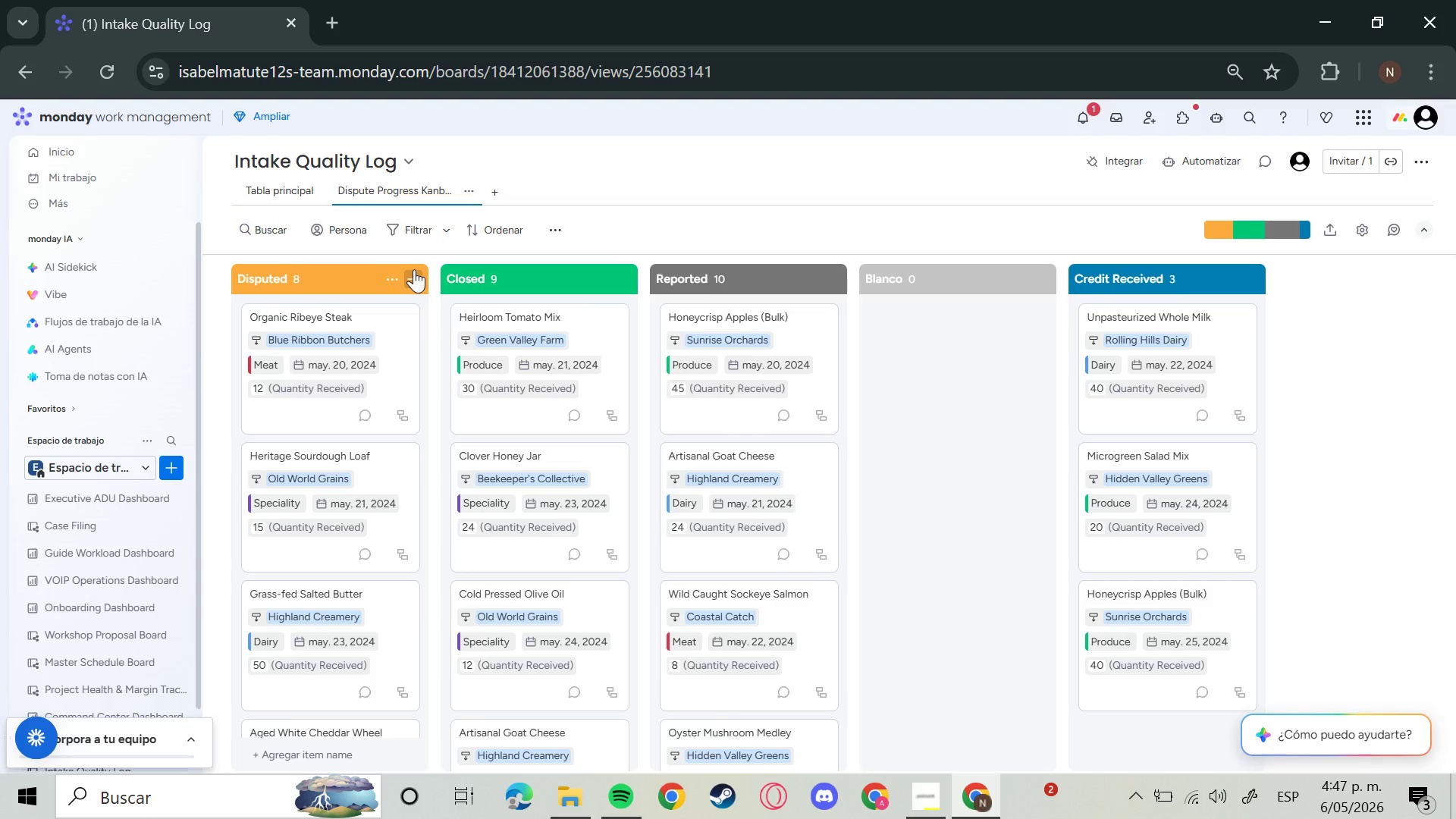 
left_click([491, 193])
 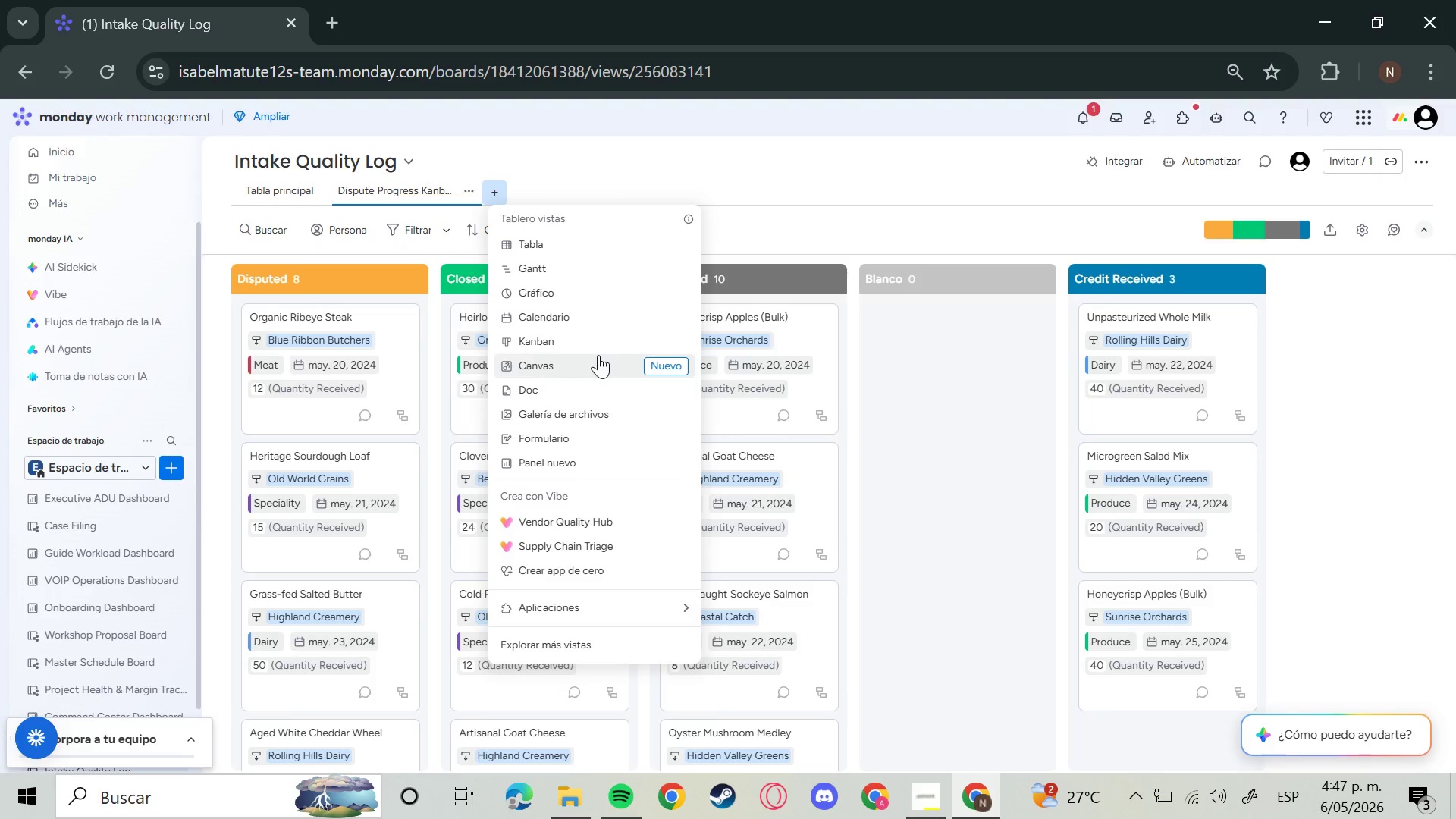 
wait(7.05)
 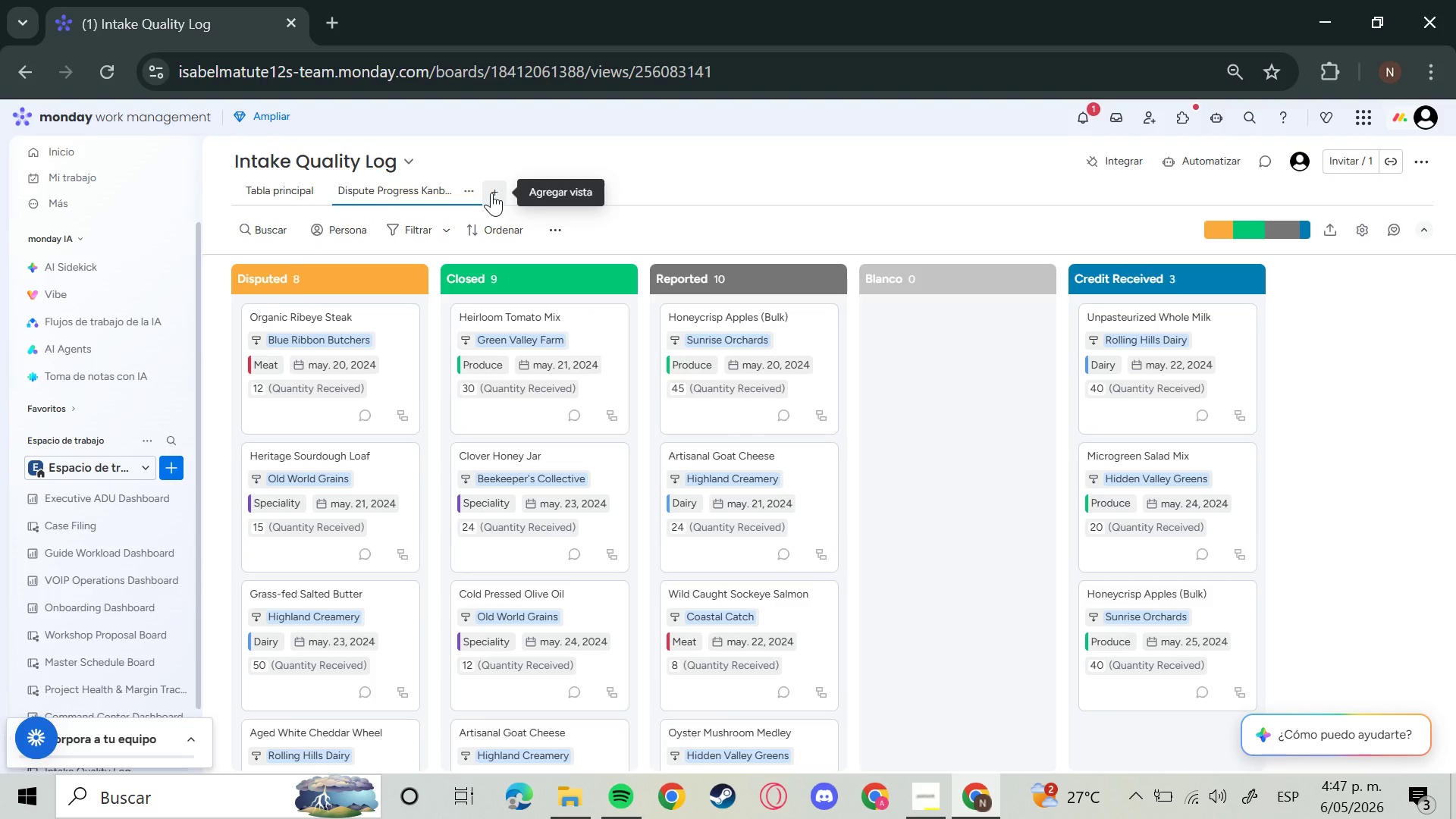 
left_click([570, 242])
 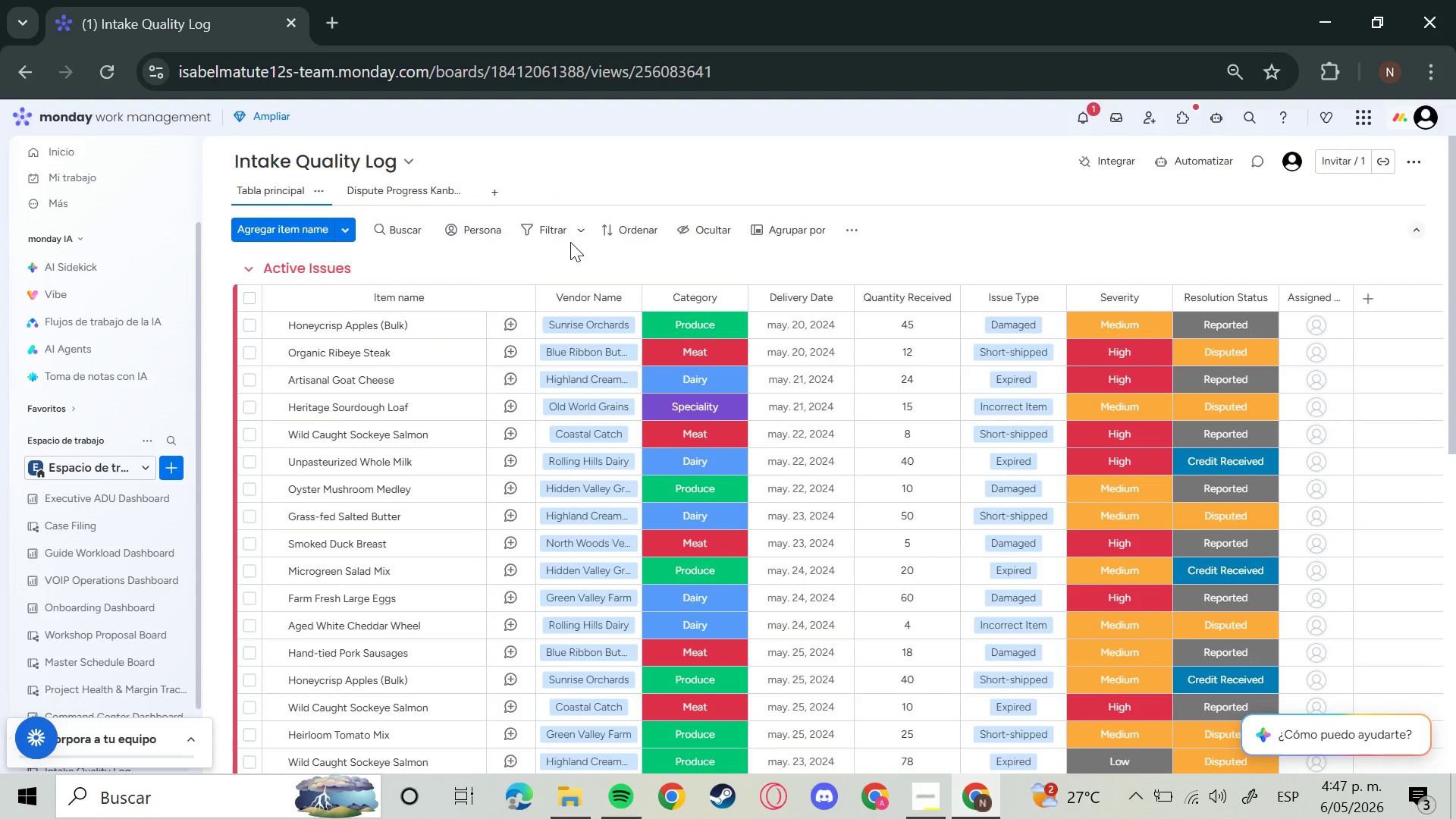 
wait(8.88)
 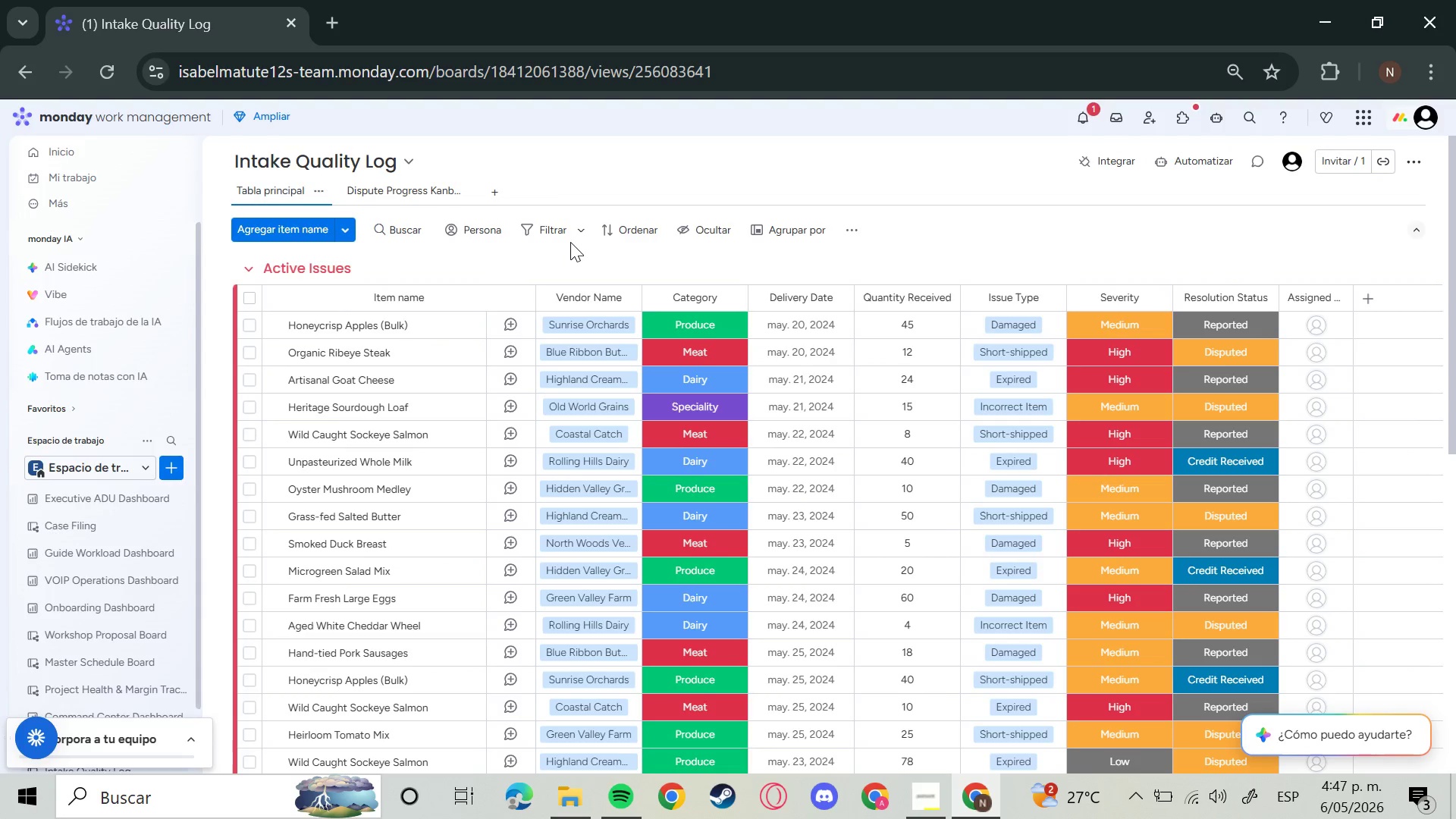 
left_click([527, 191])
 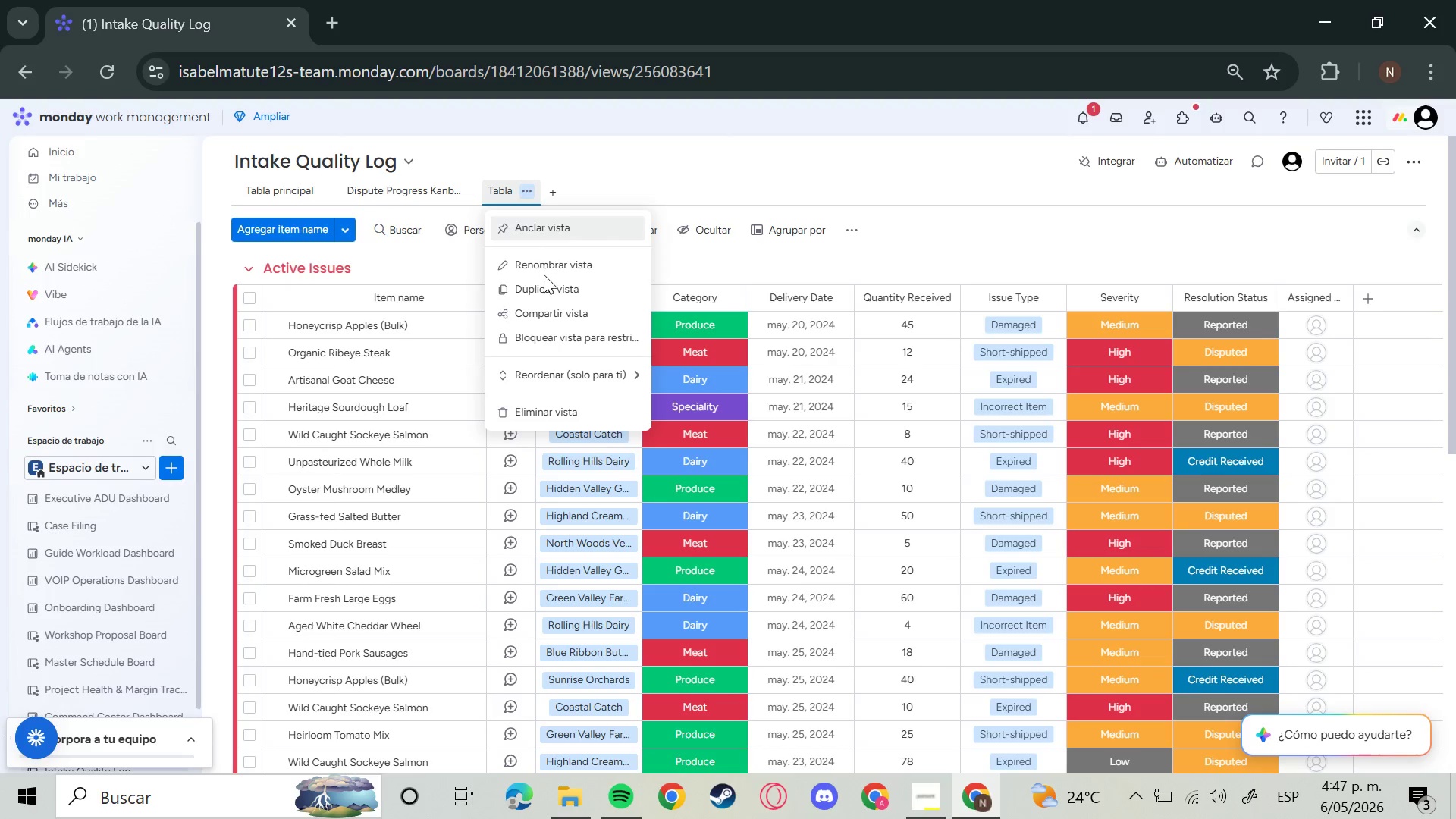 
left_click([542, 270])
 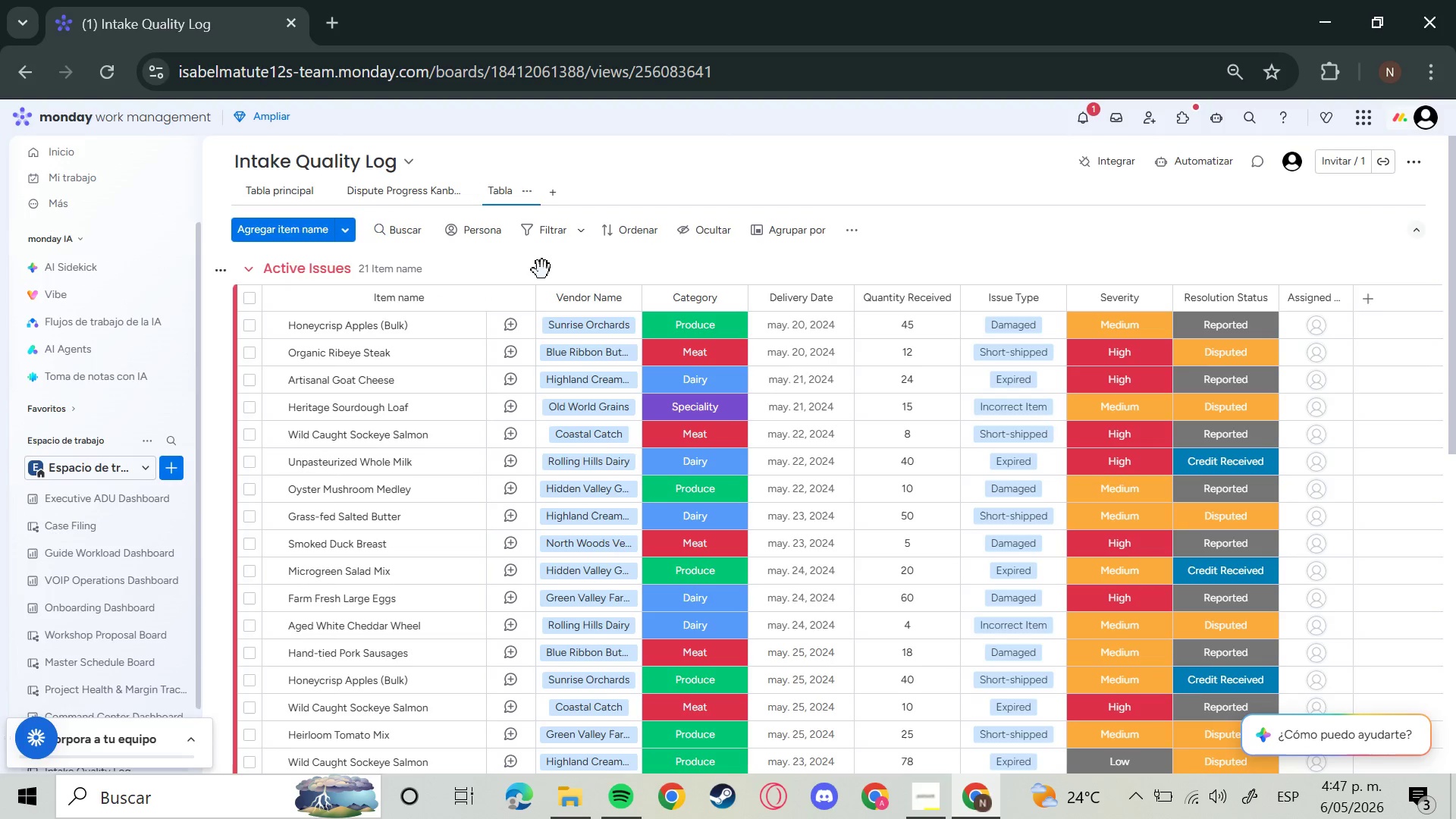 
key(Backspace)
 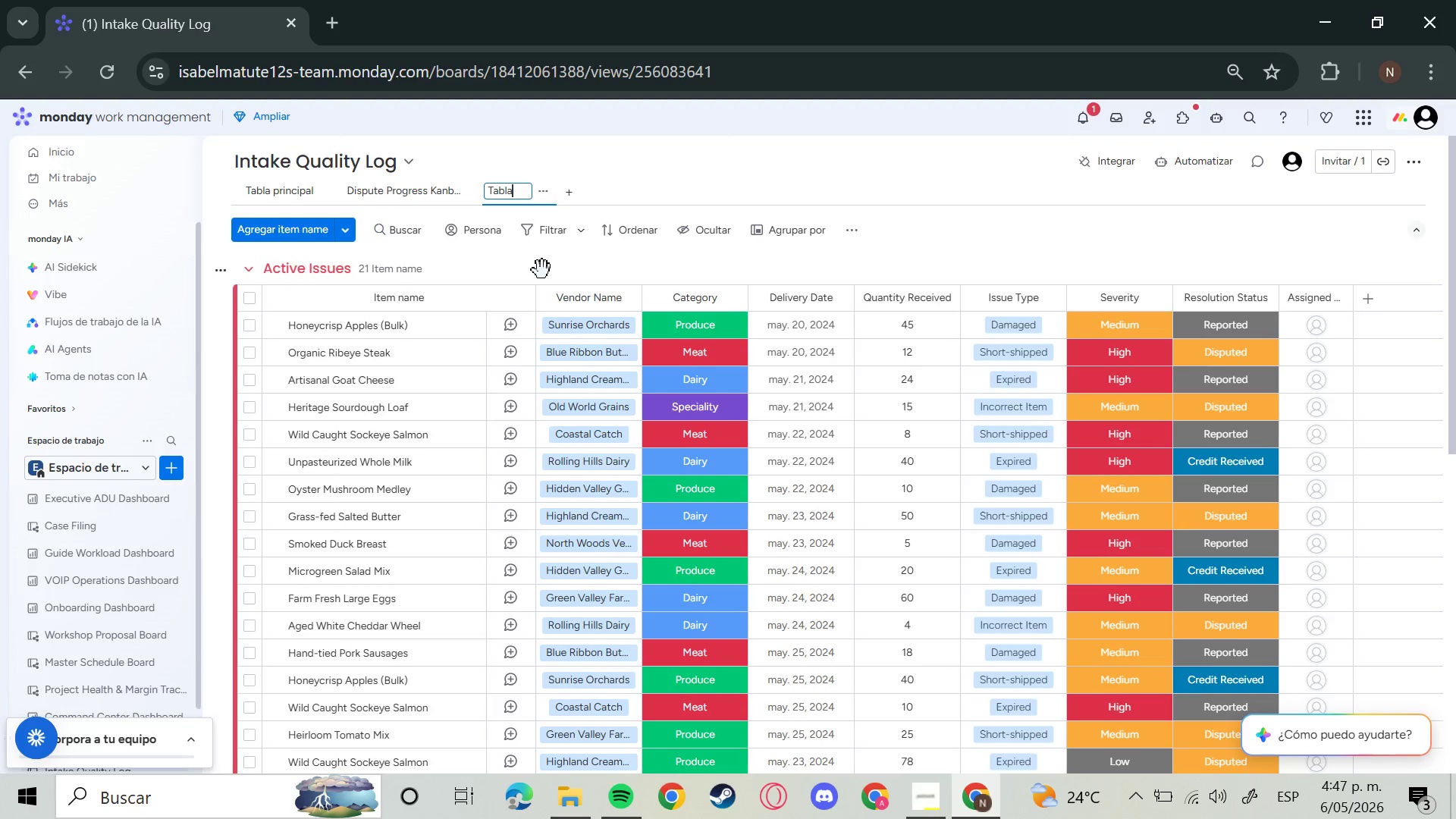 
key(Backspace)
 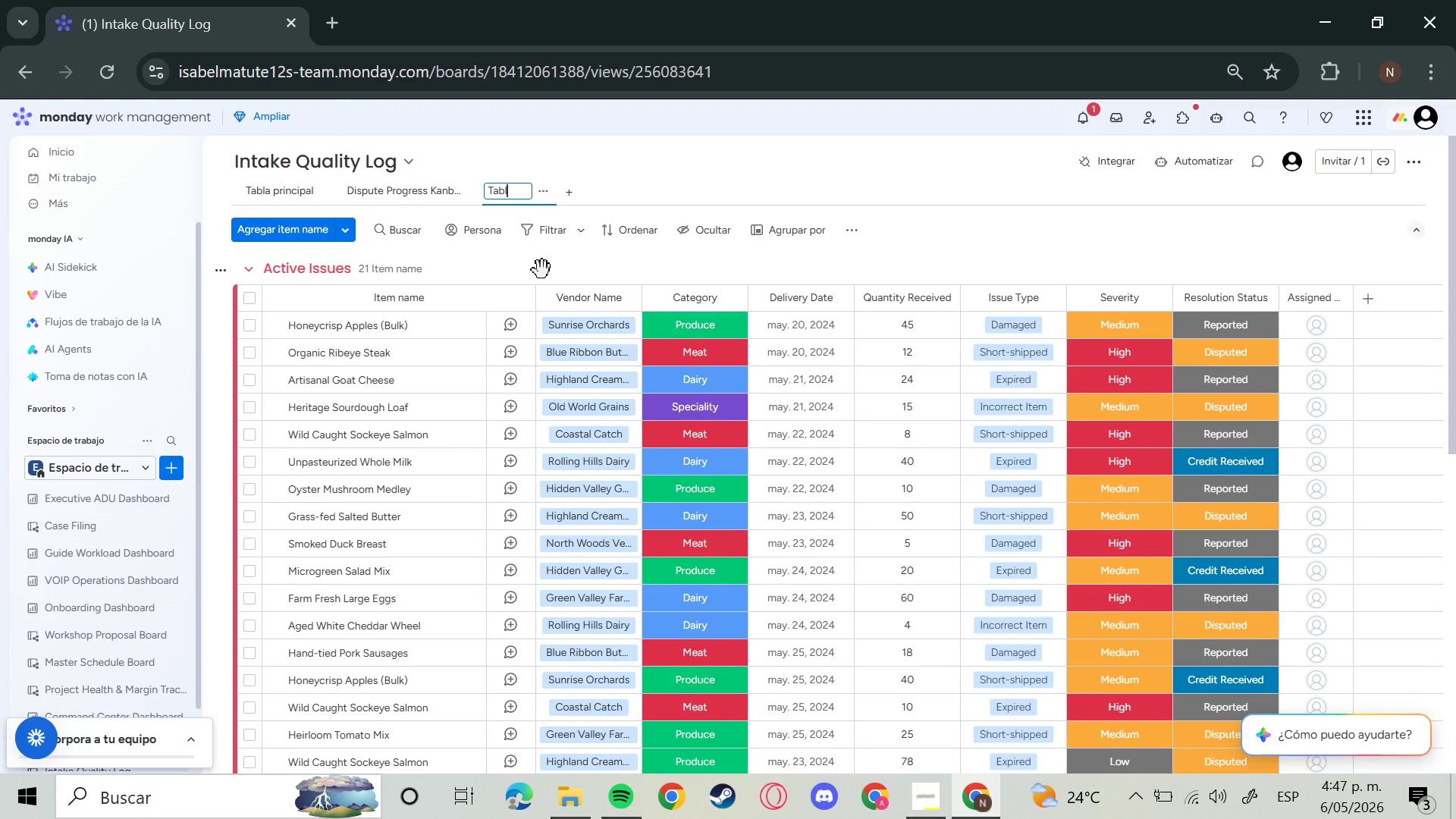 
key(Backspace)
 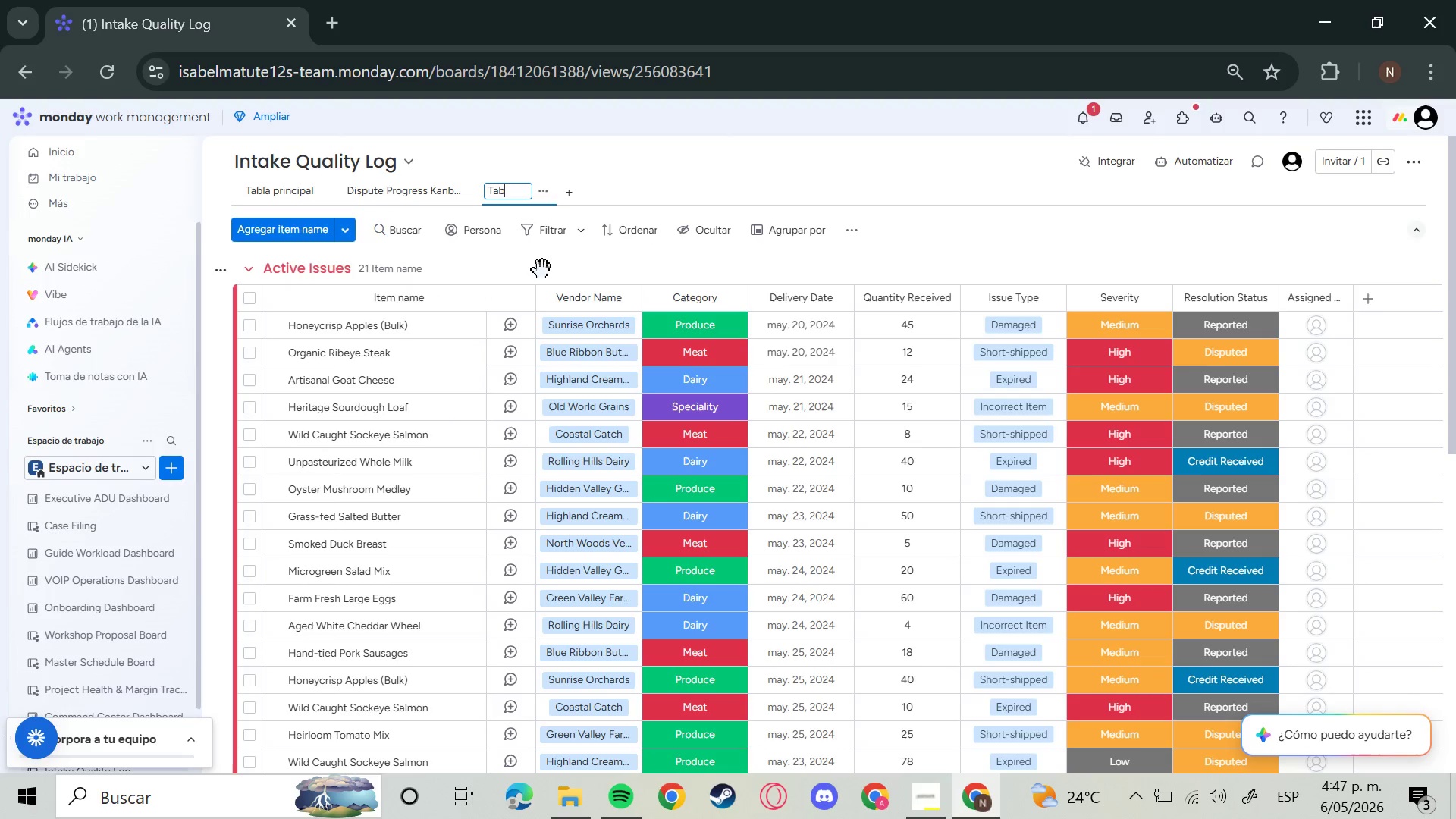 
key(Backspace)
 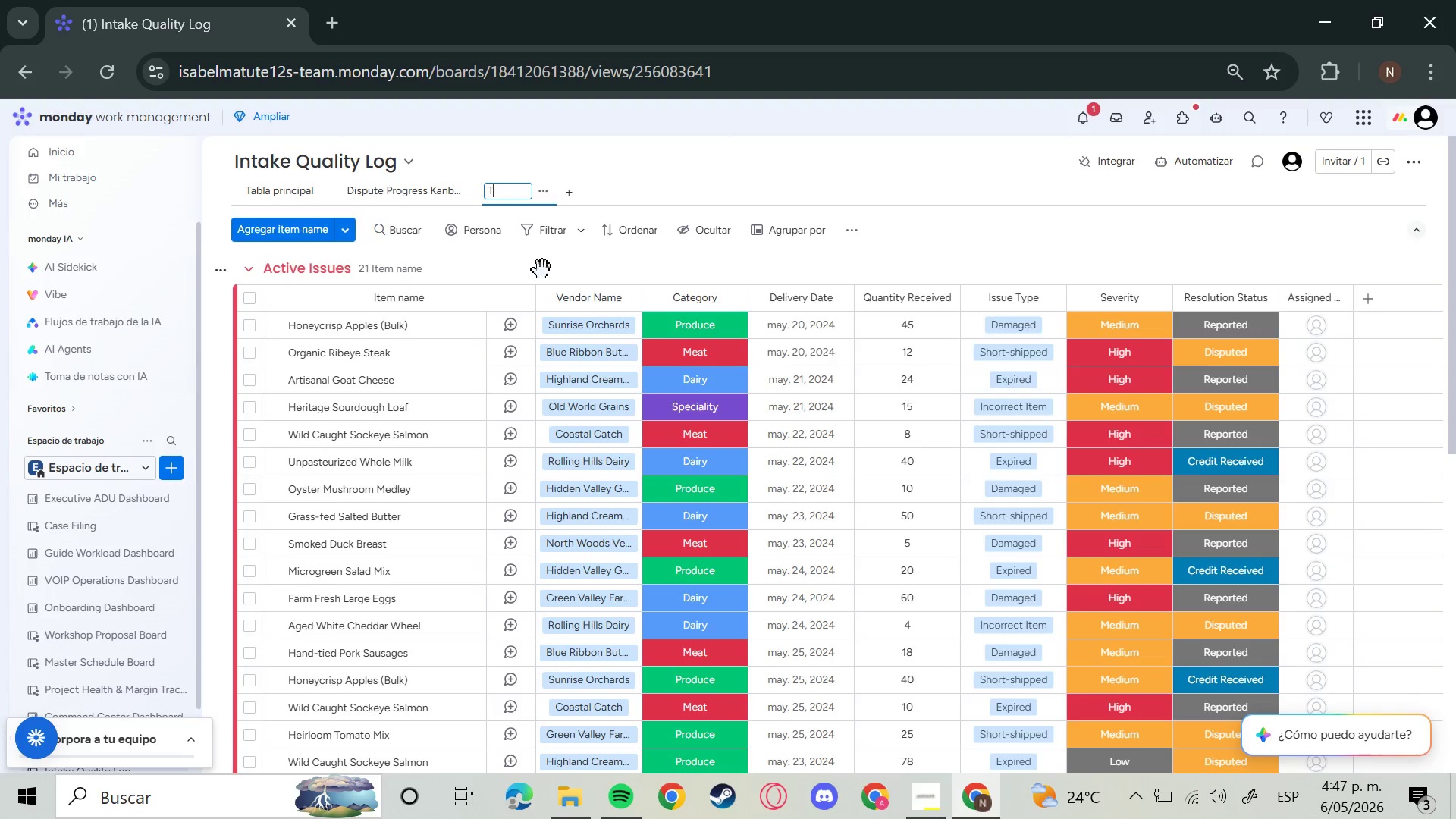 
key(Backspace)
 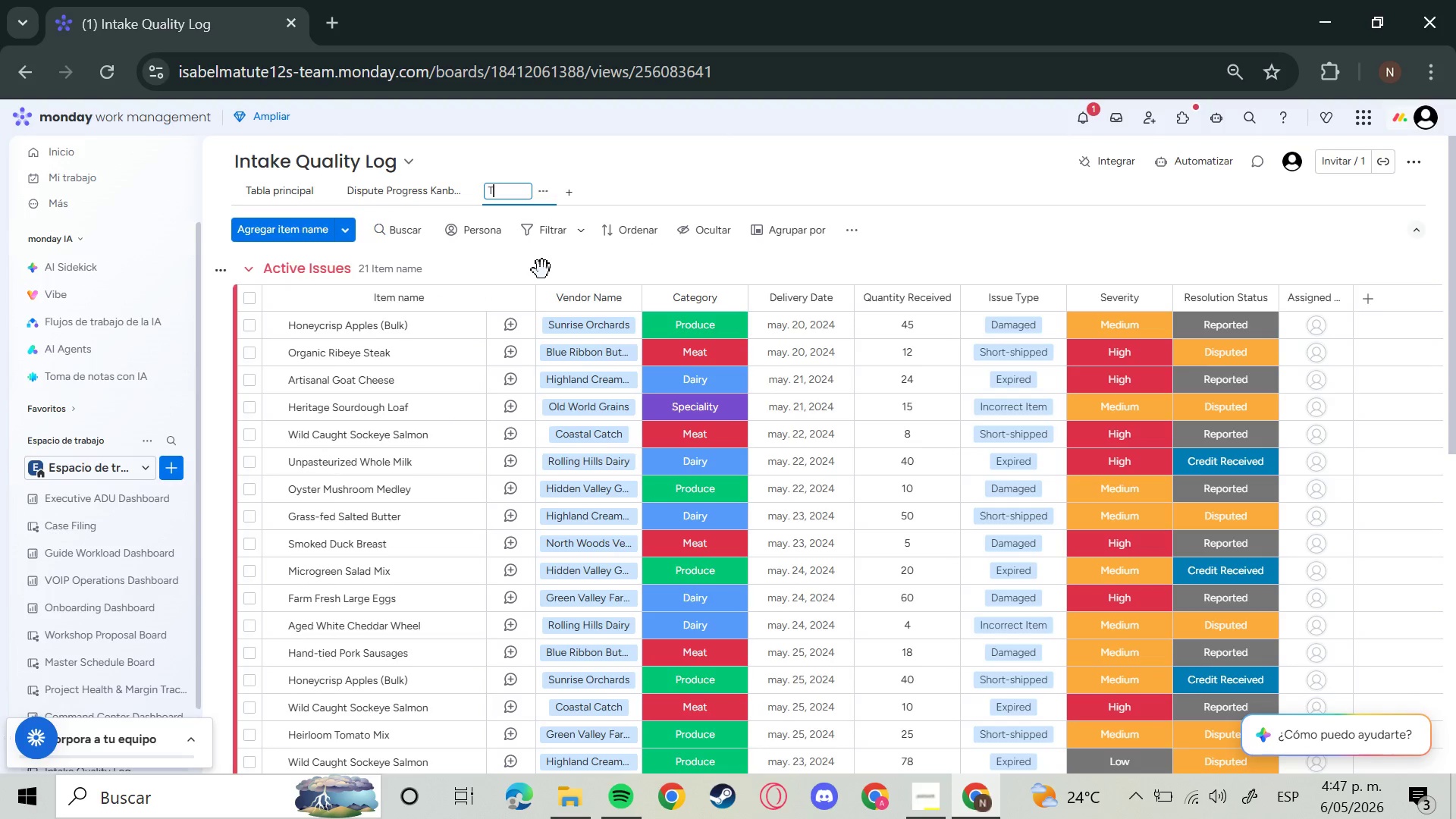 
key(Backspace)
 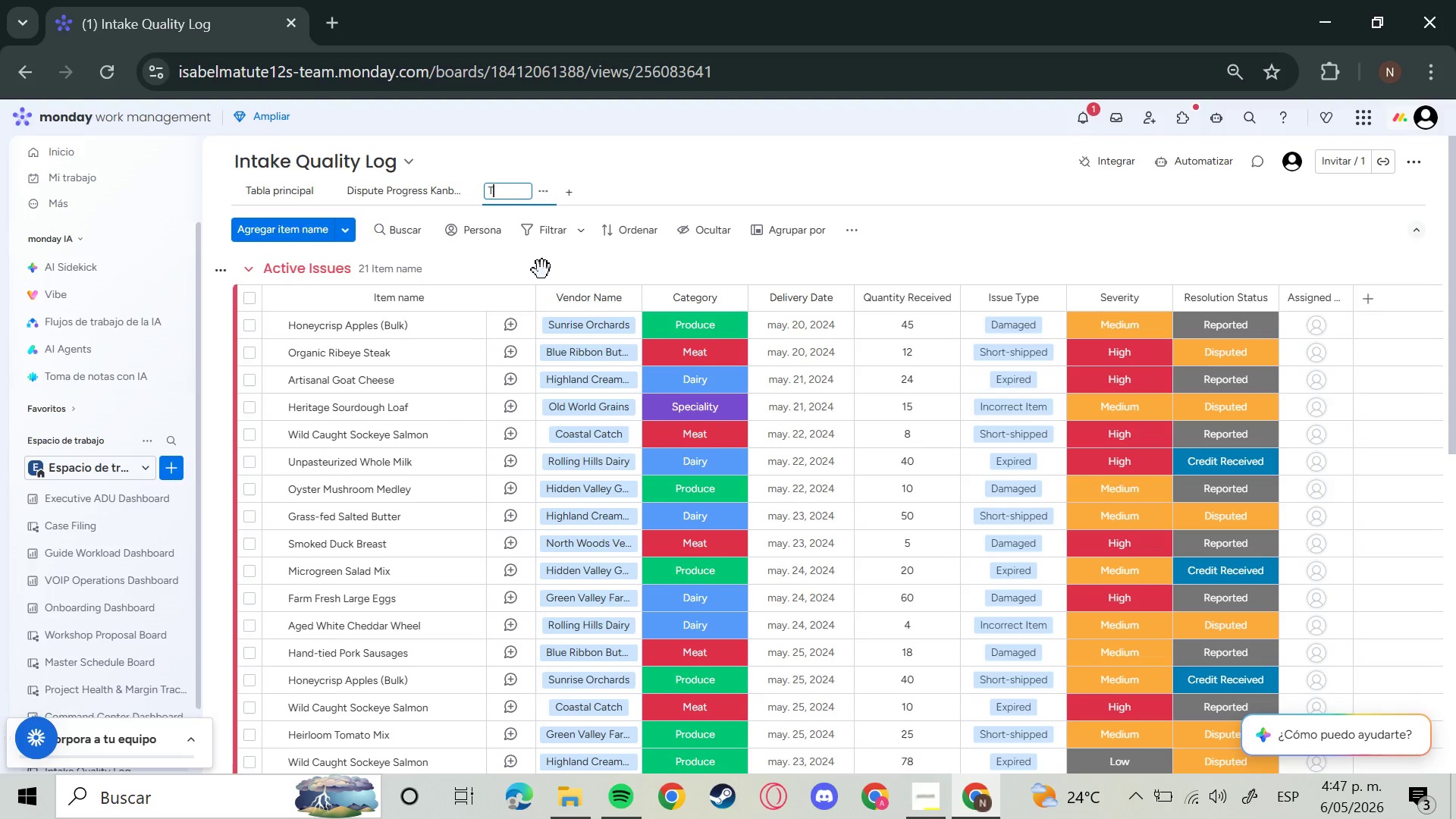 
key(Backspace)
 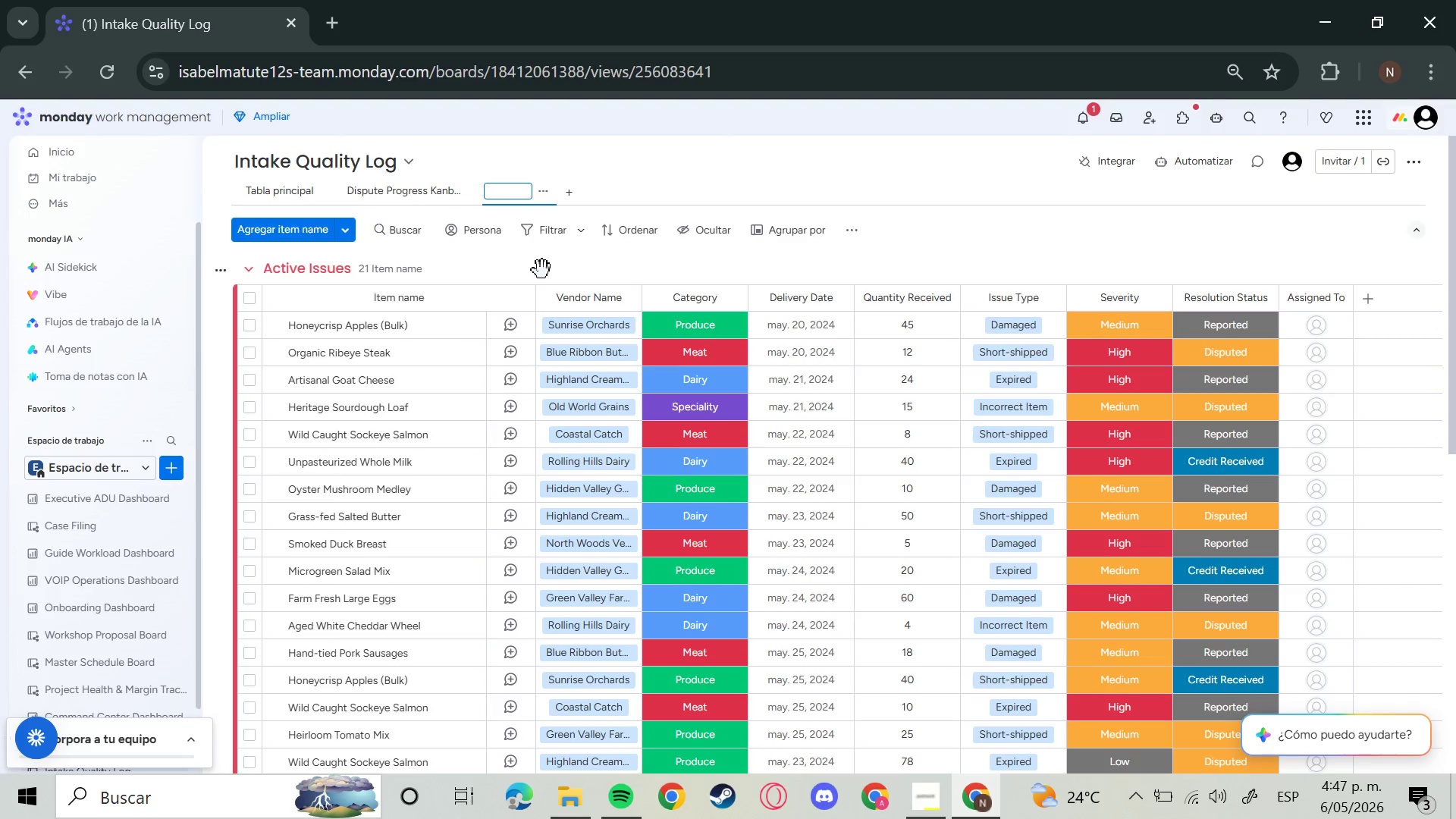 
wait(13.22)
 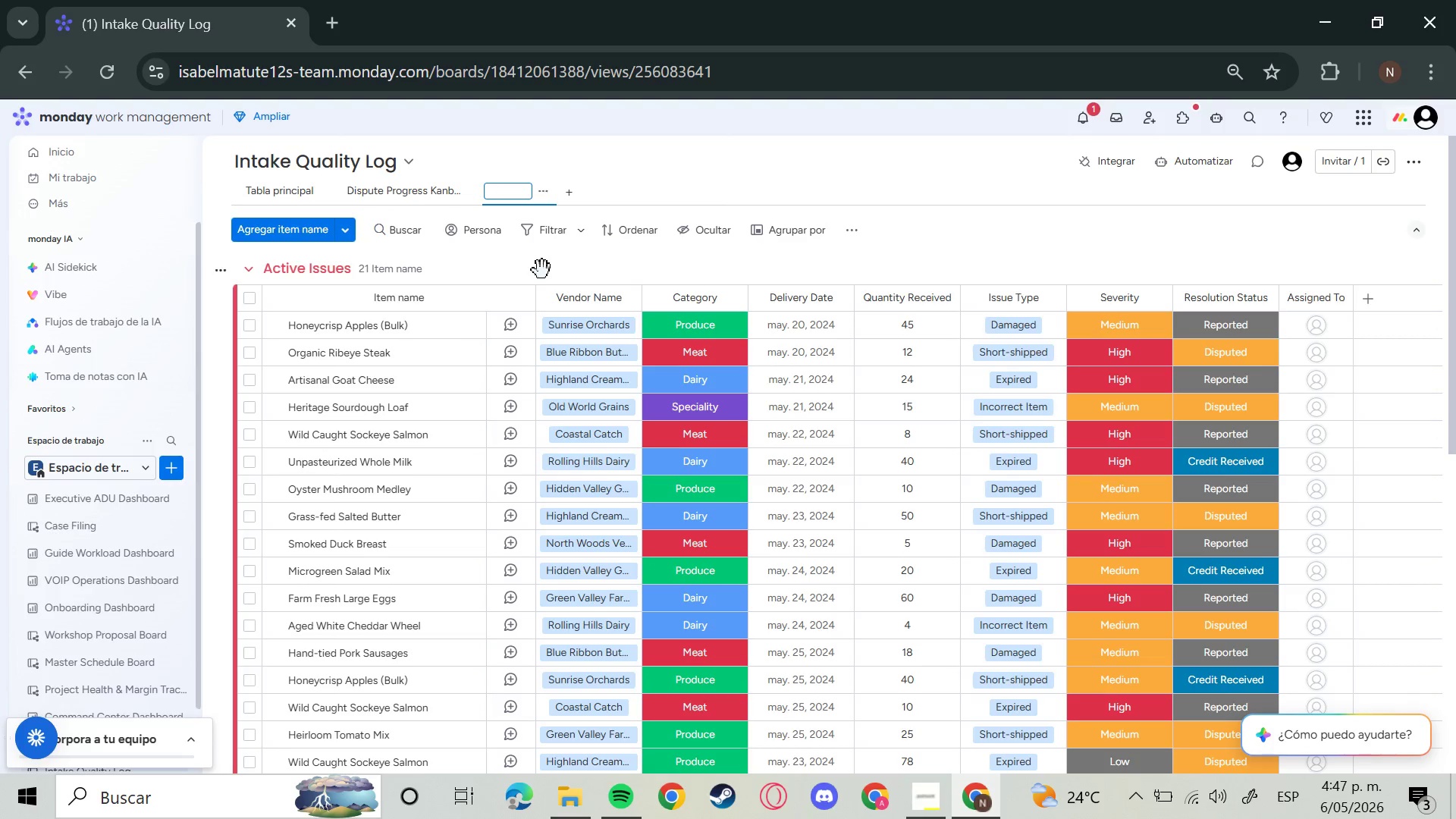 
type(HI)
key(Backspace)
type(igh Severity Opp)
key(Backspace)
type(en Issues)
 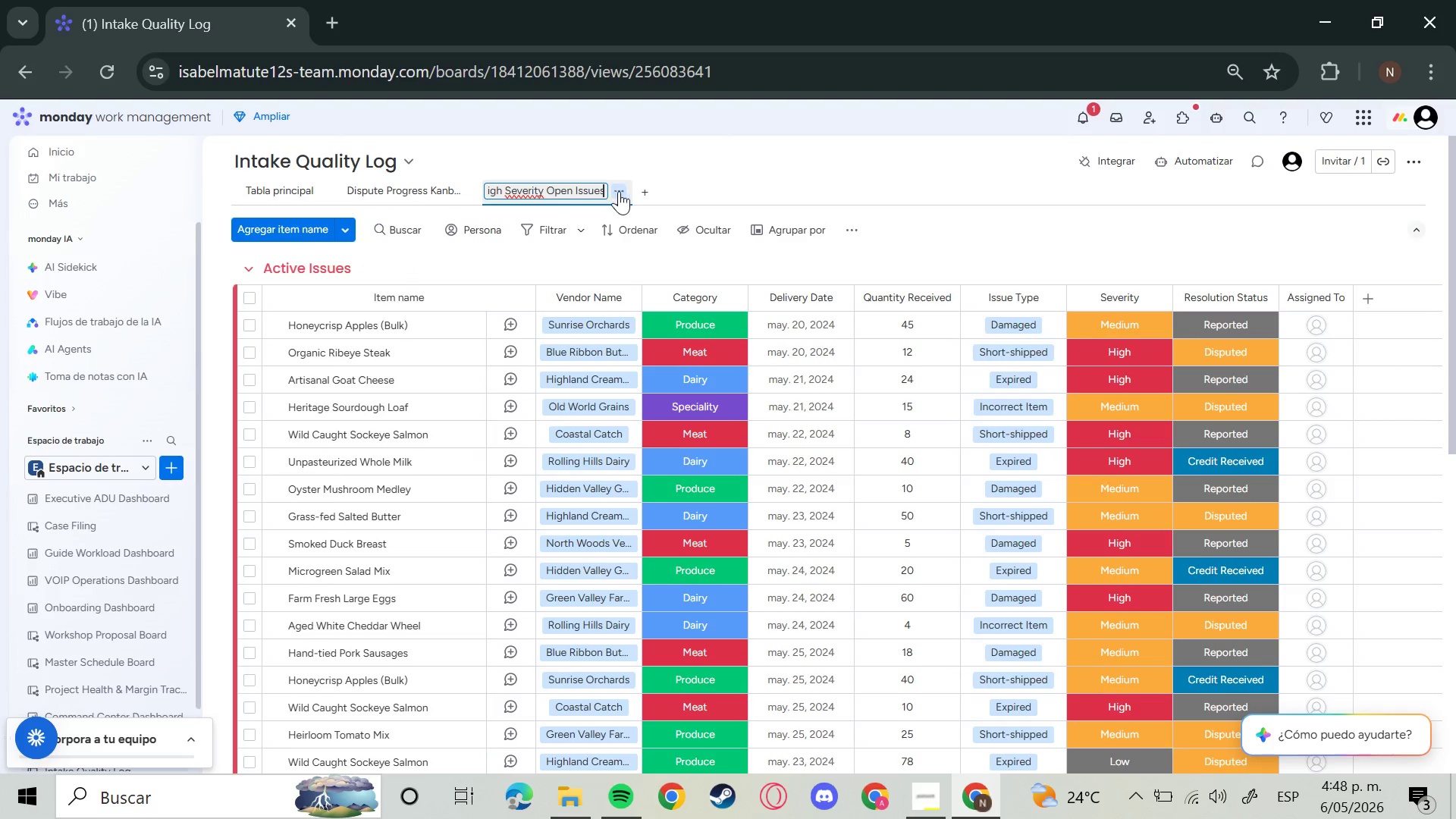 
wait(6.16)
 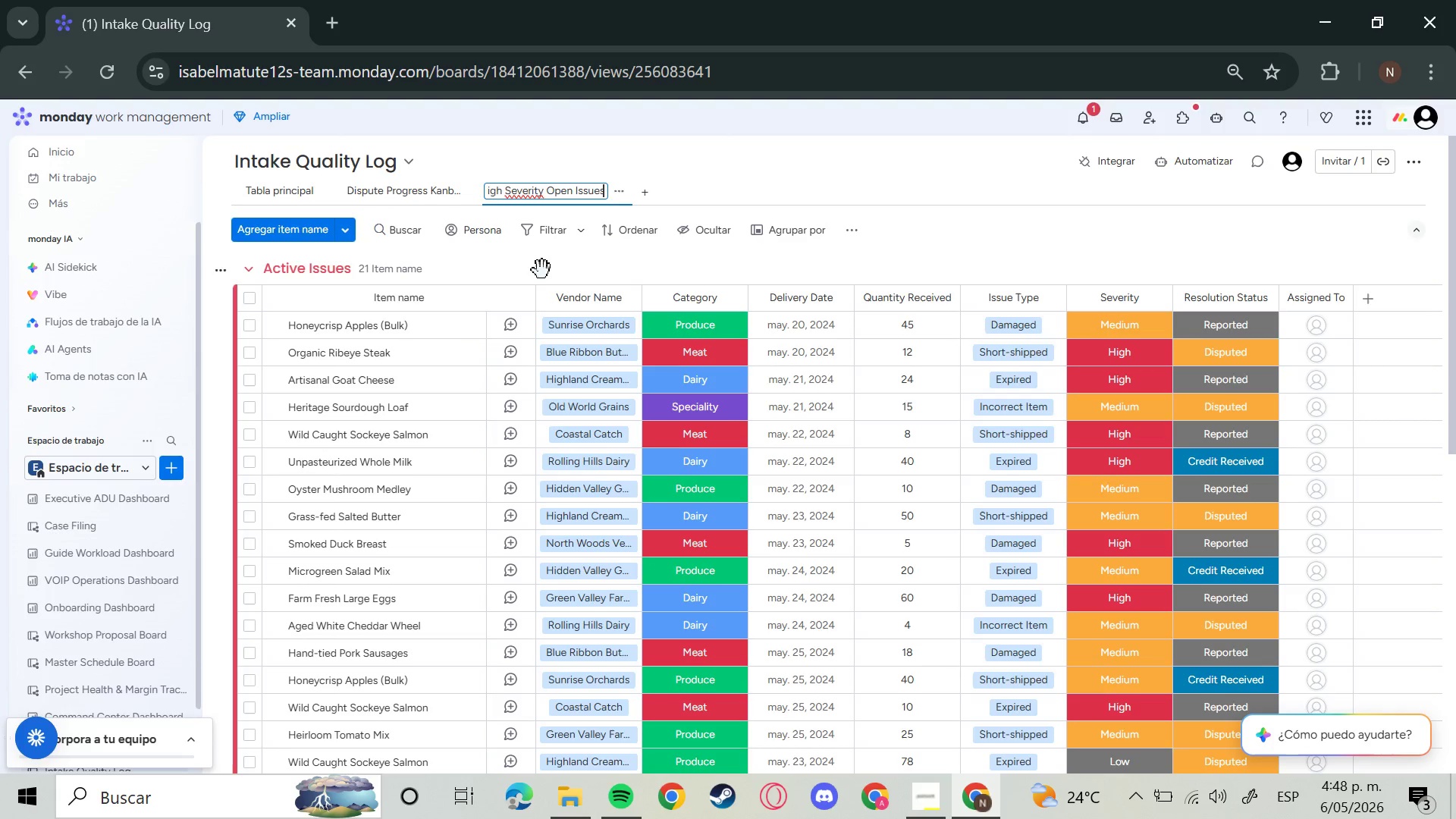 
left_click([554, 226])
 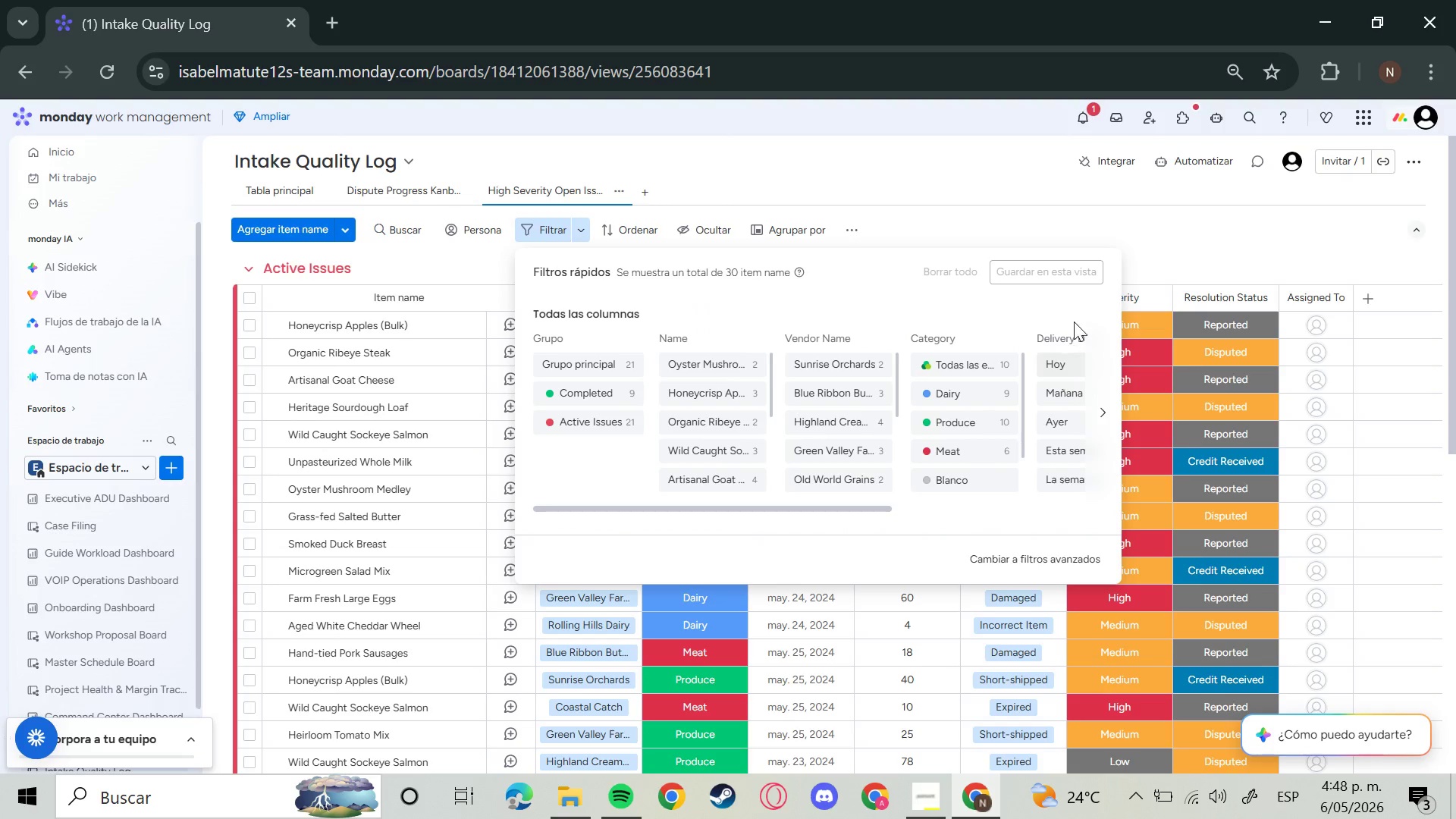 
left_click([1016, 554])
 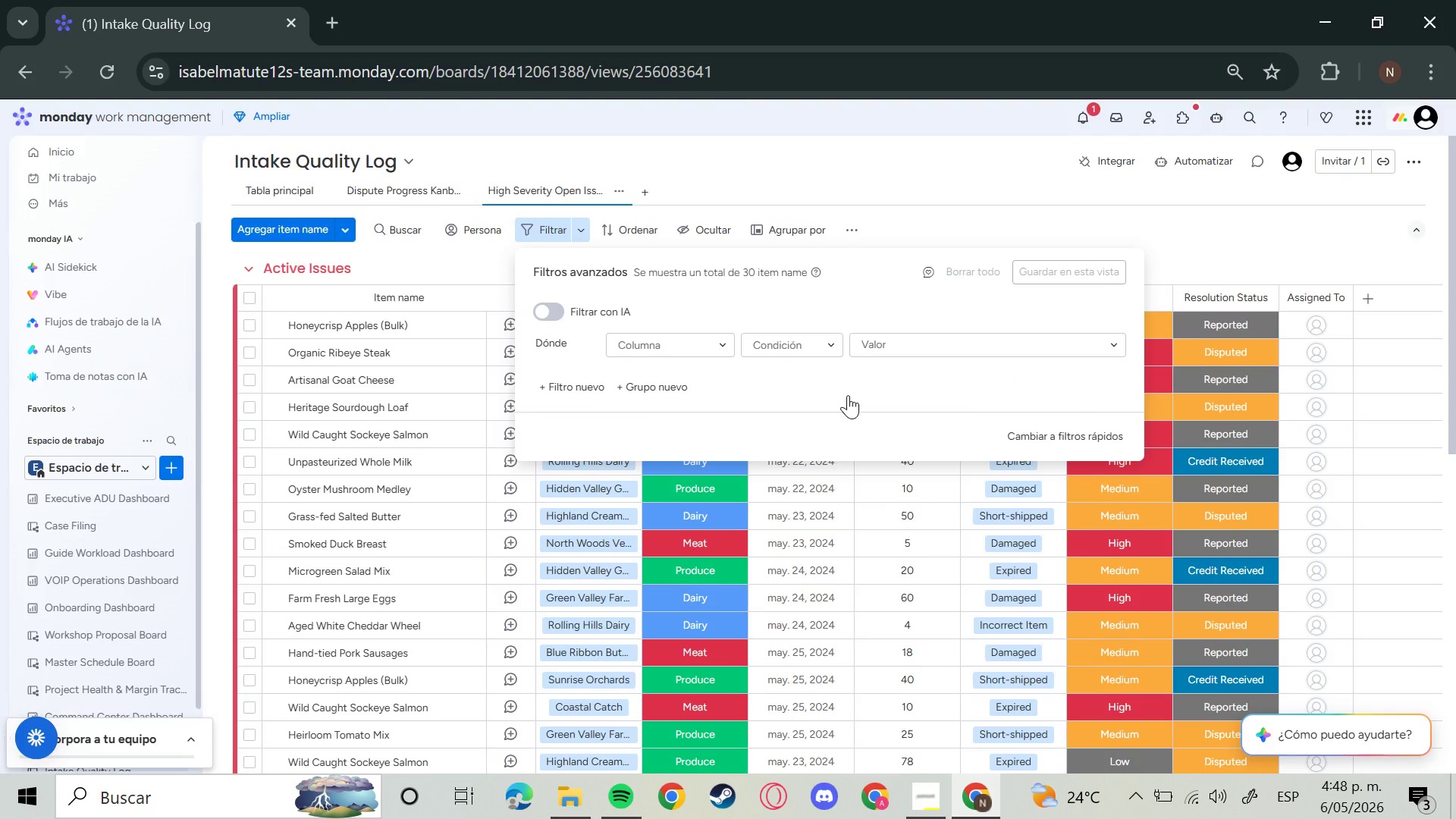 
left_click([703, 340])
 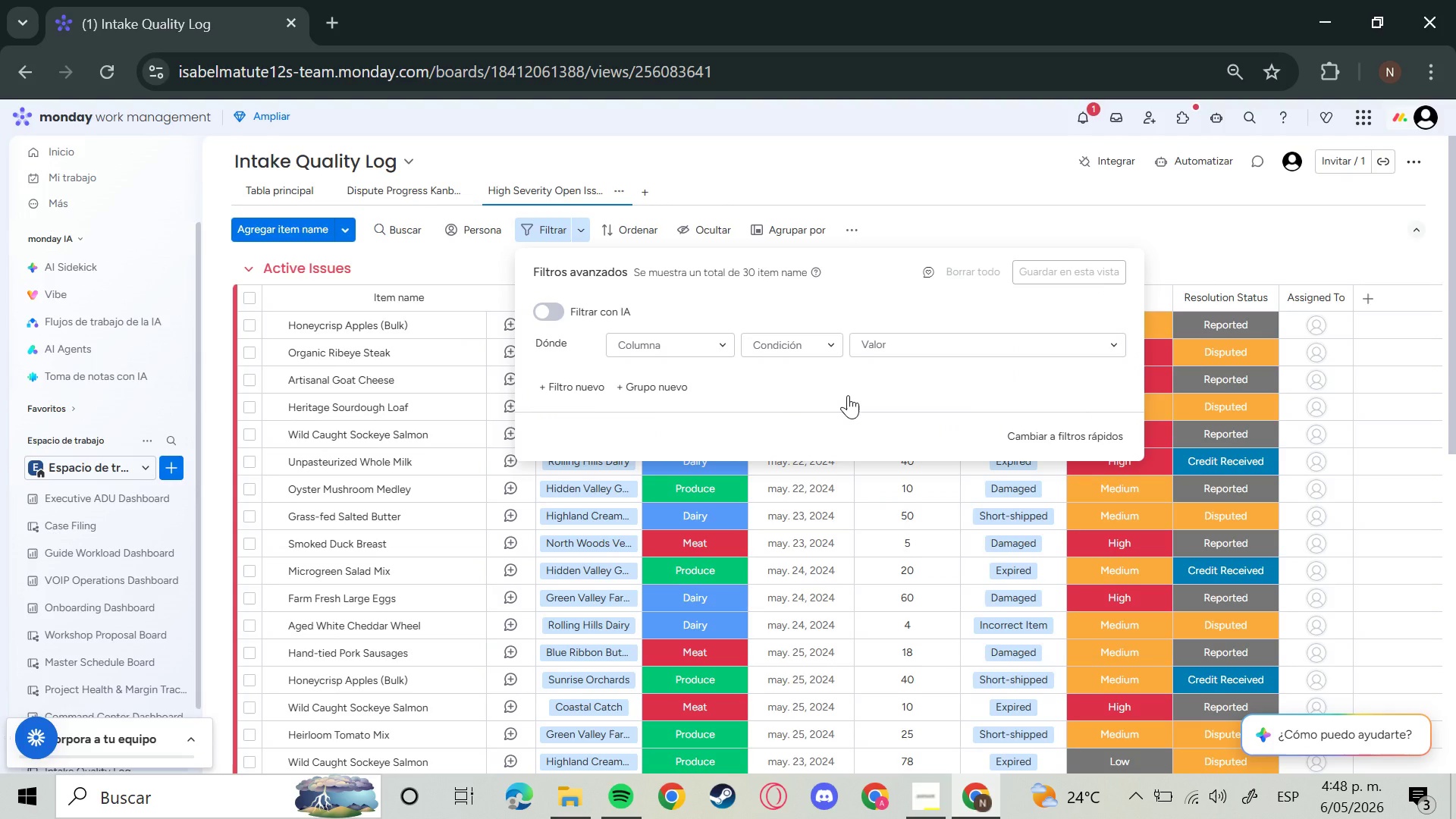 
left_click([703, 340])
 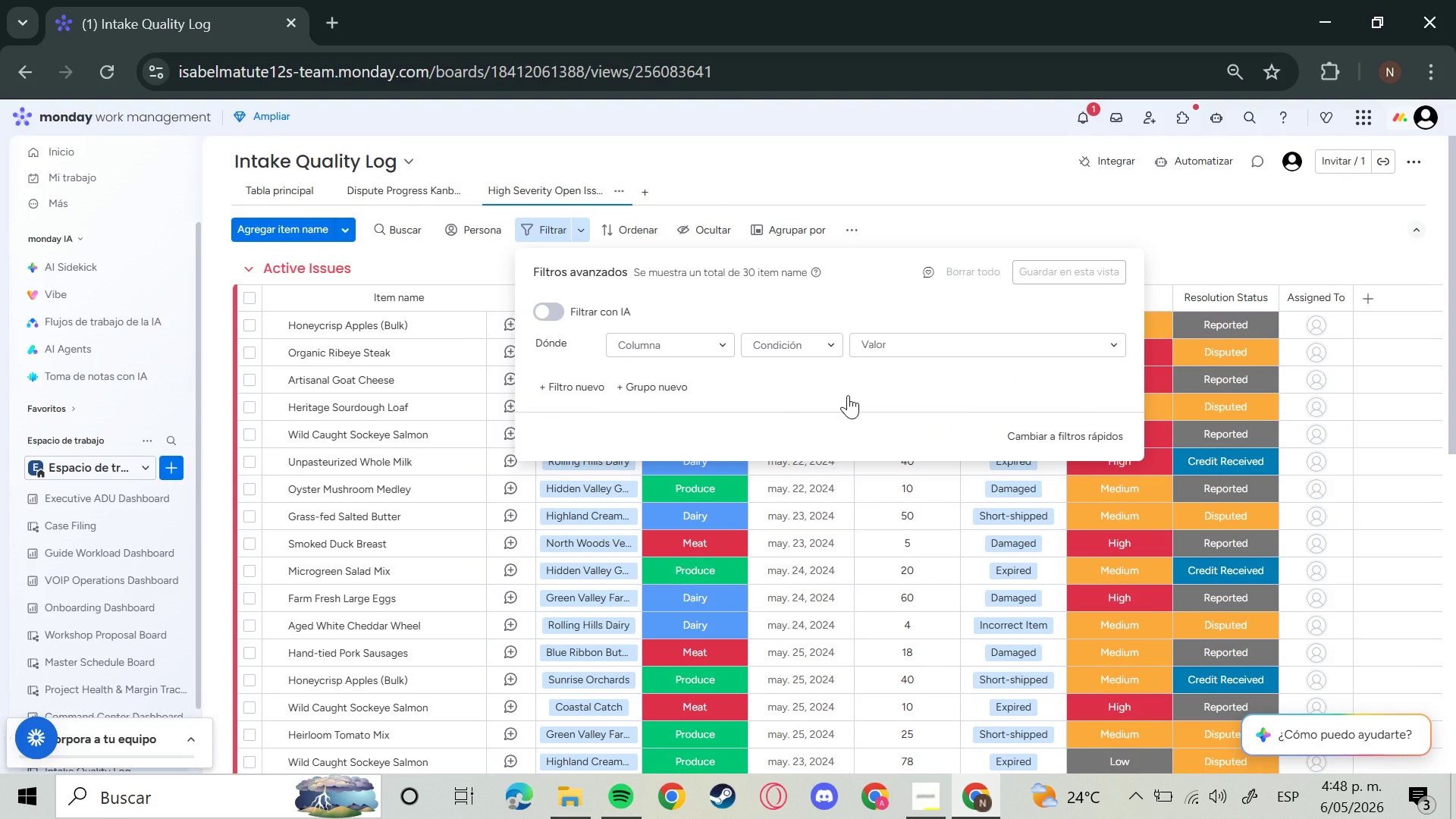 
left_click([723, 344])
 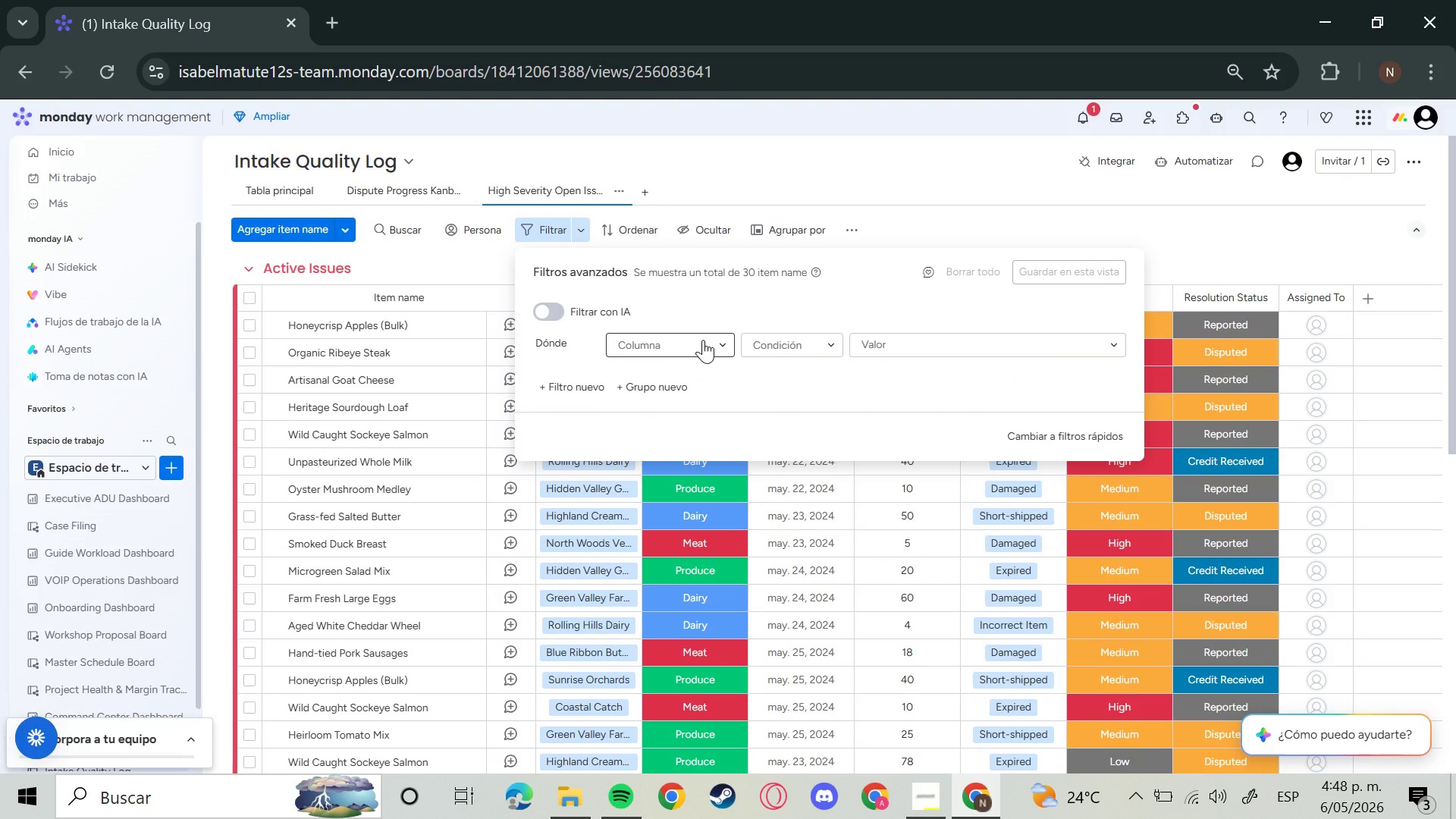 
left_click([723, 344])
 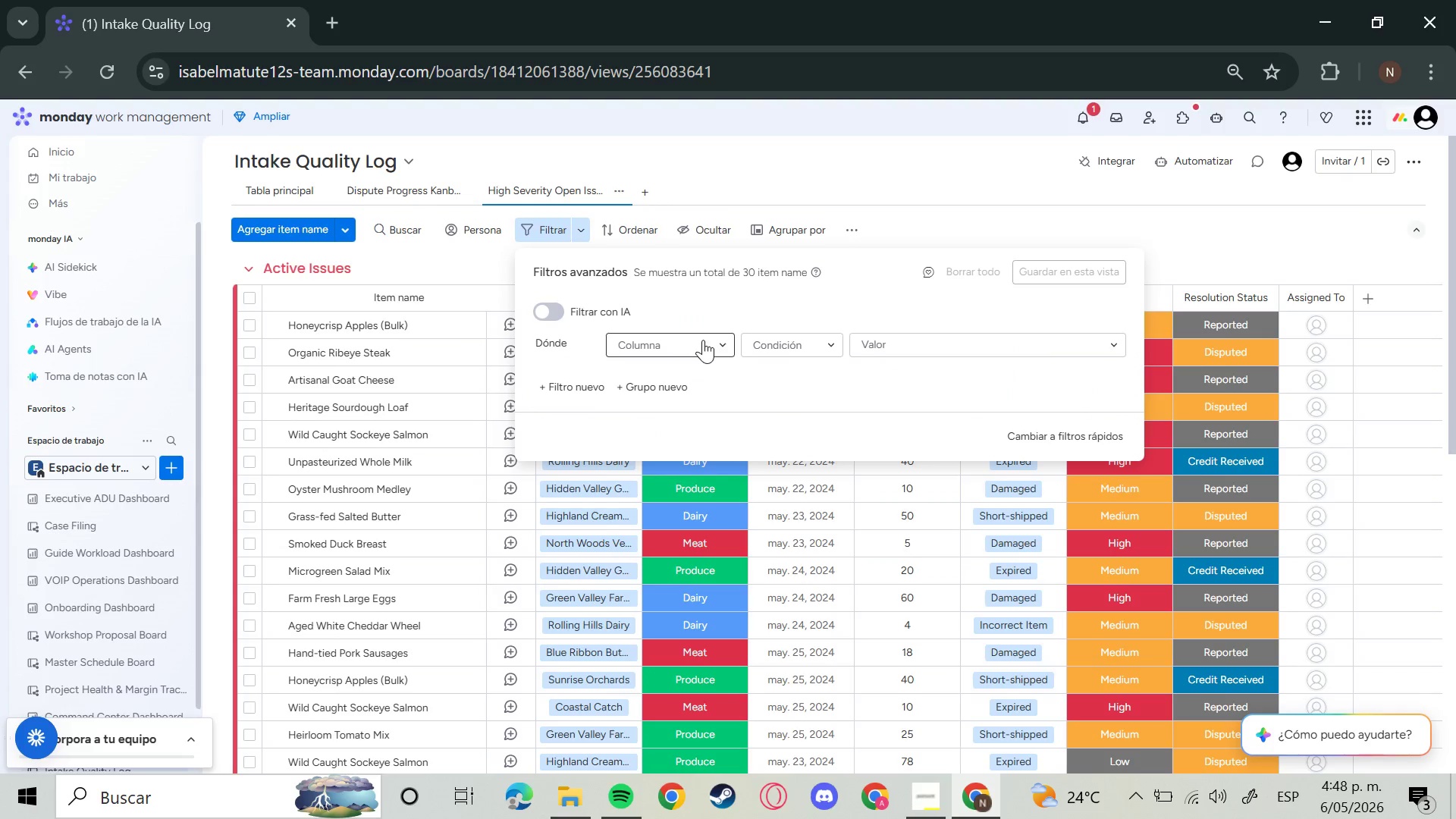 
left_click([725, 350])
 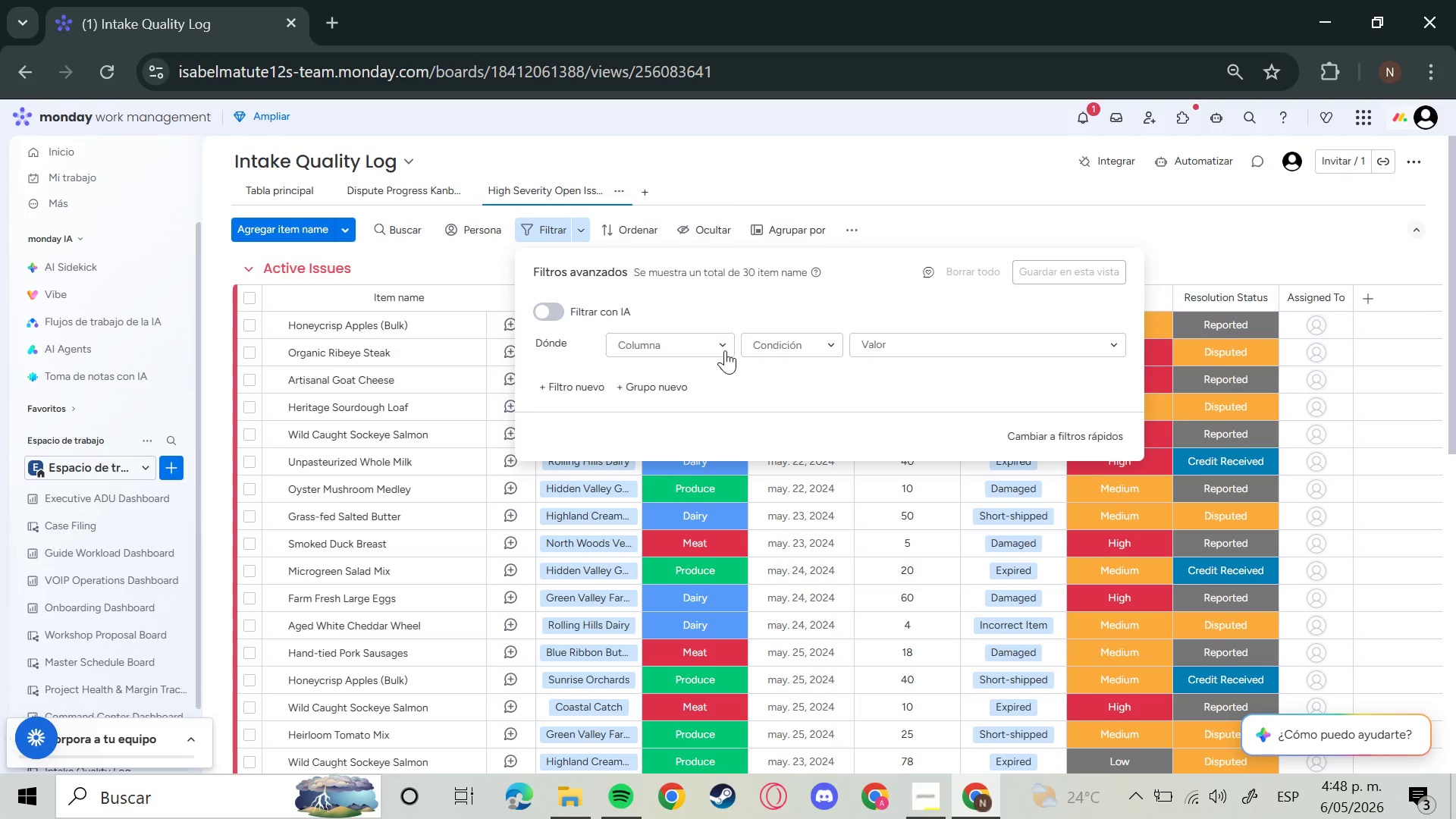 
left_click([725, 345])
 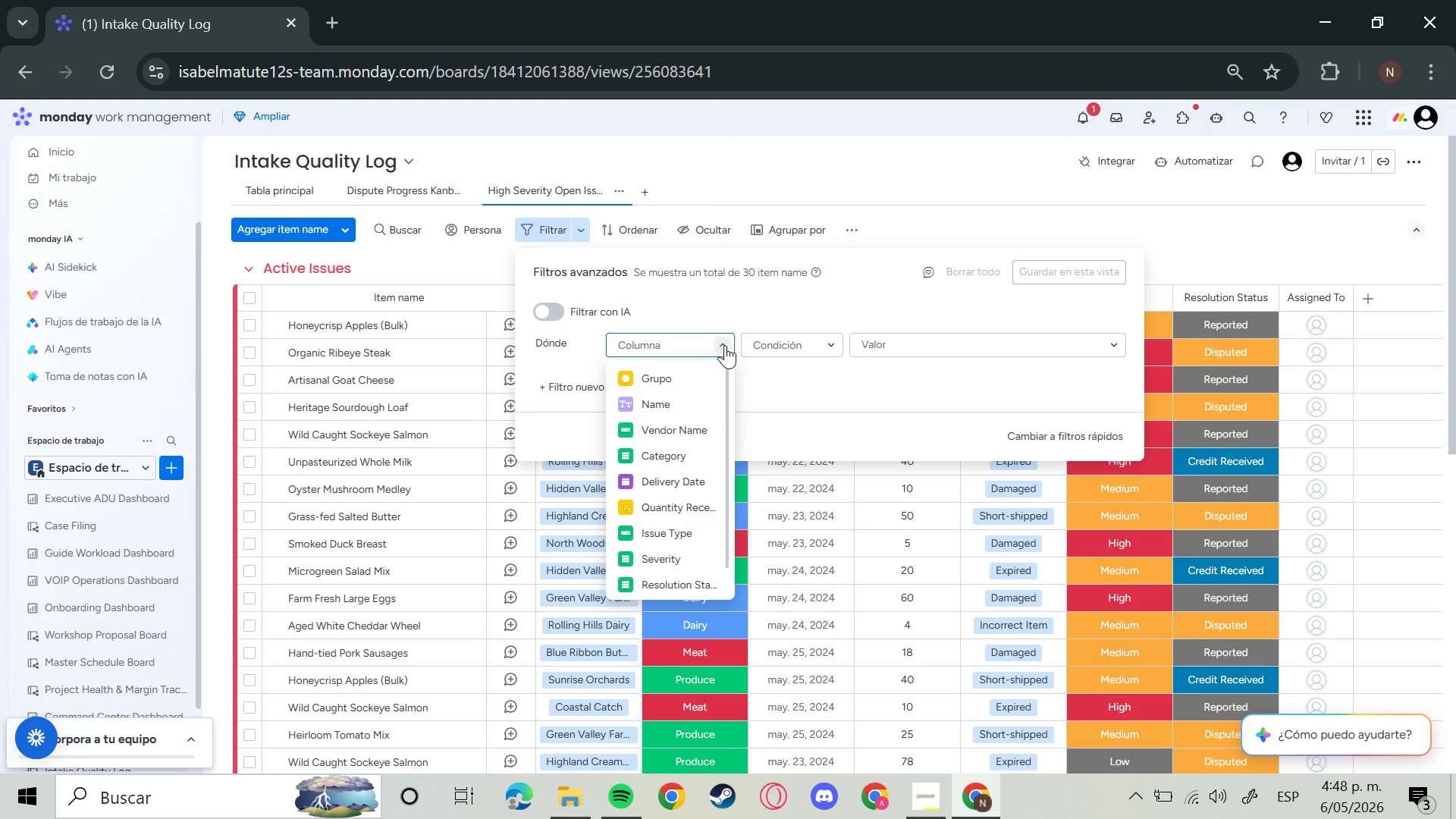 
left_click([725, 345])
 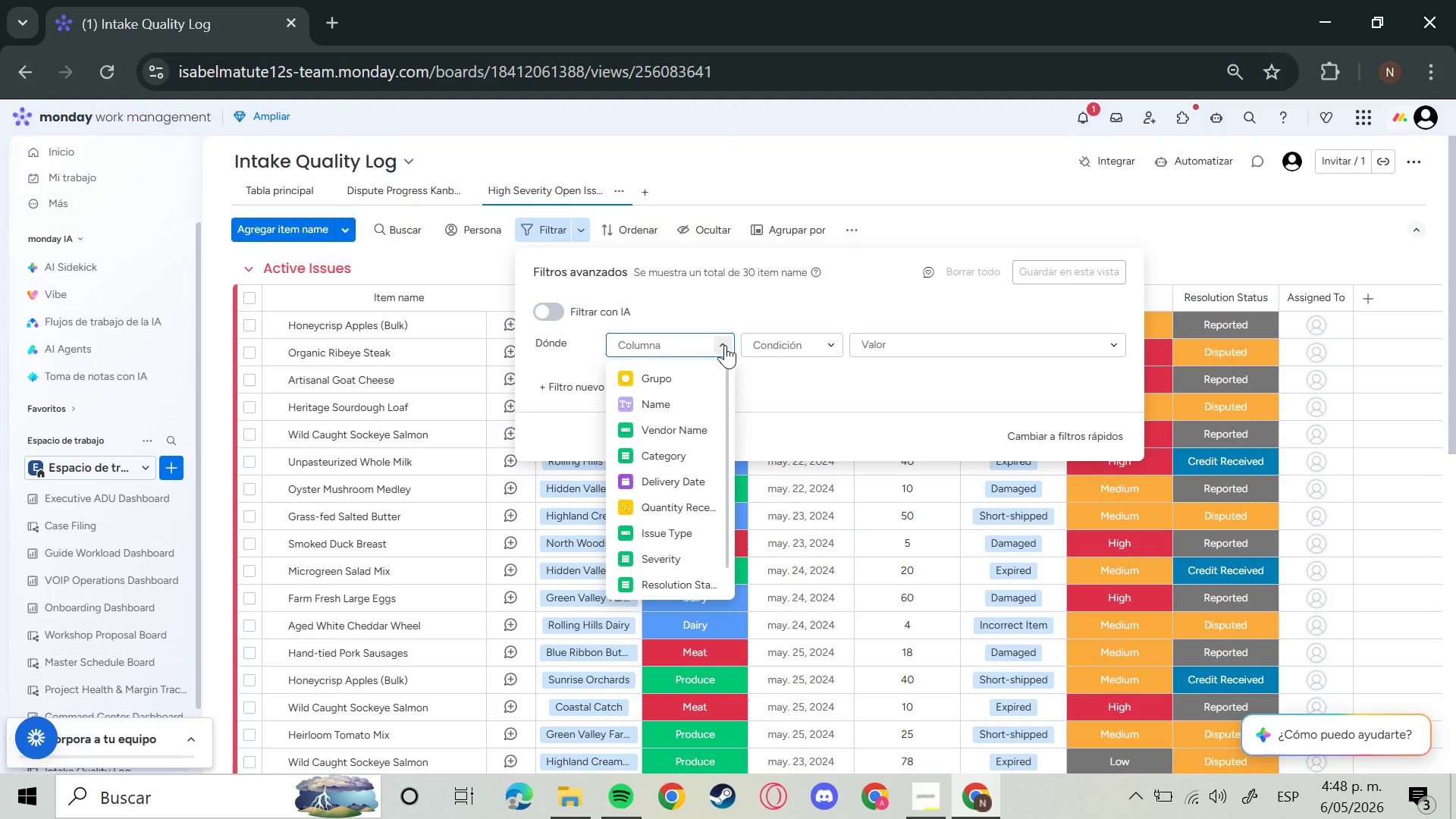 
wait(9.26)
 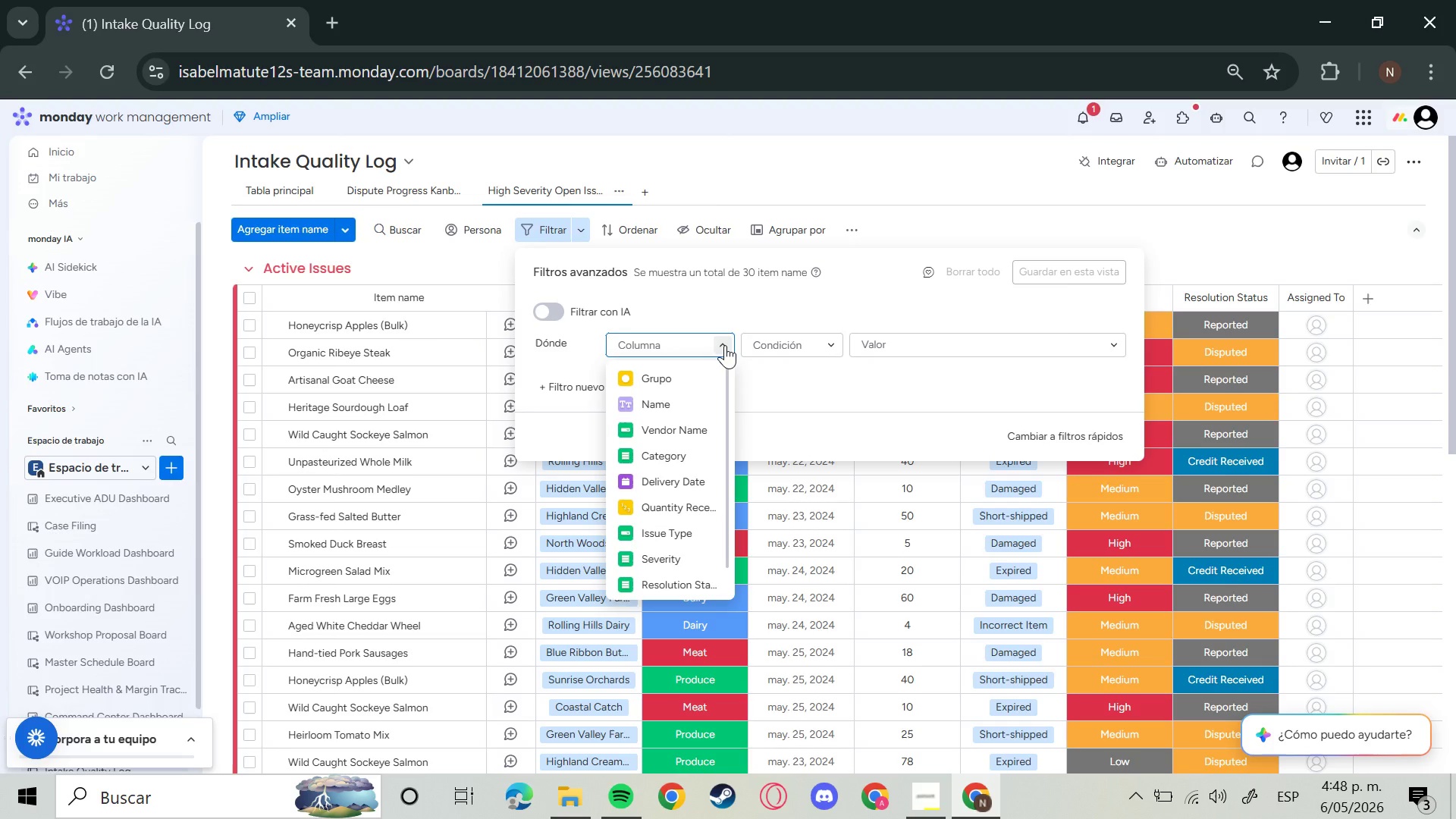 
left_click([664, 561])
 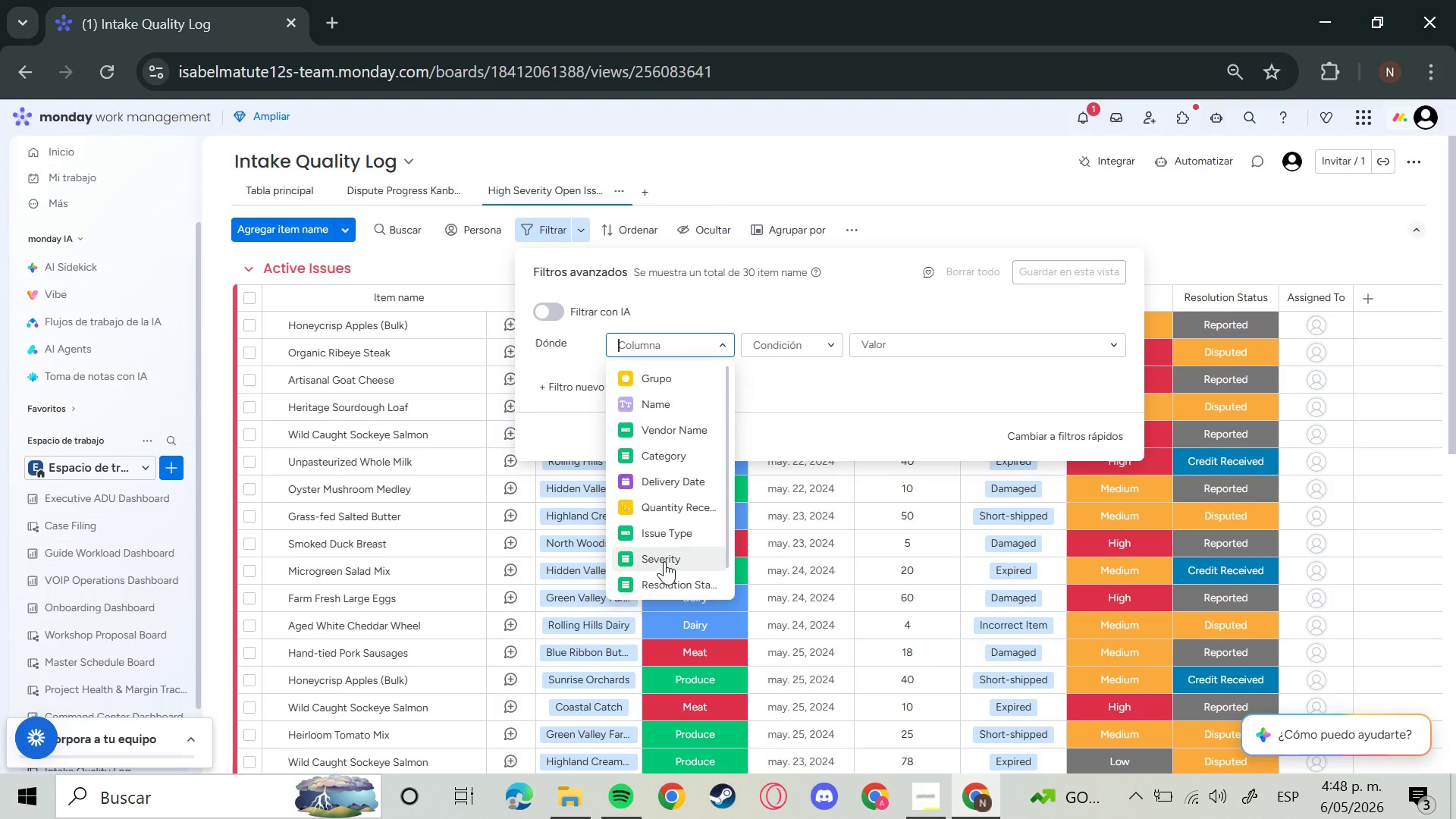 
left_click([664, 561])
 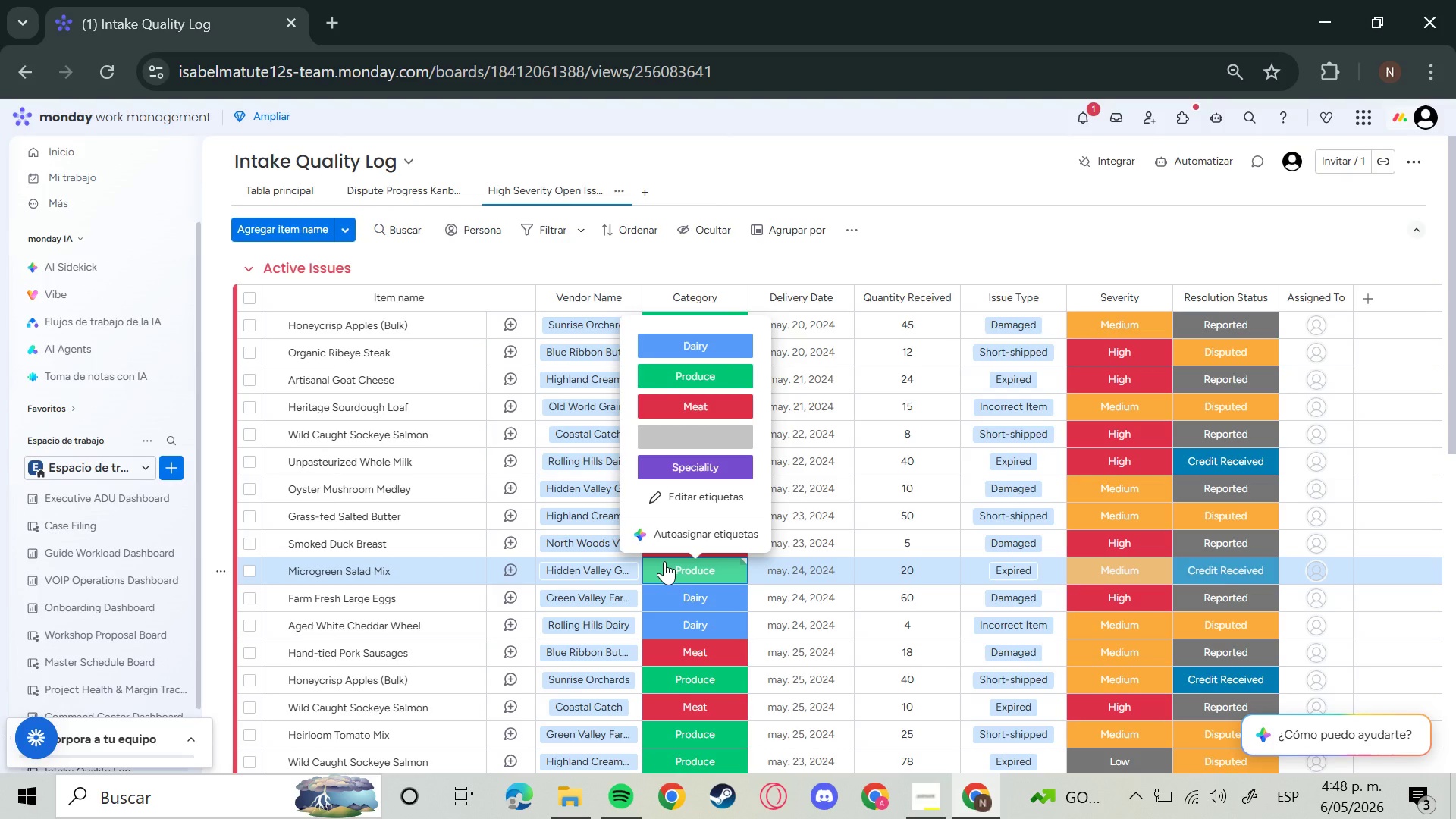 
wait(17.2)
 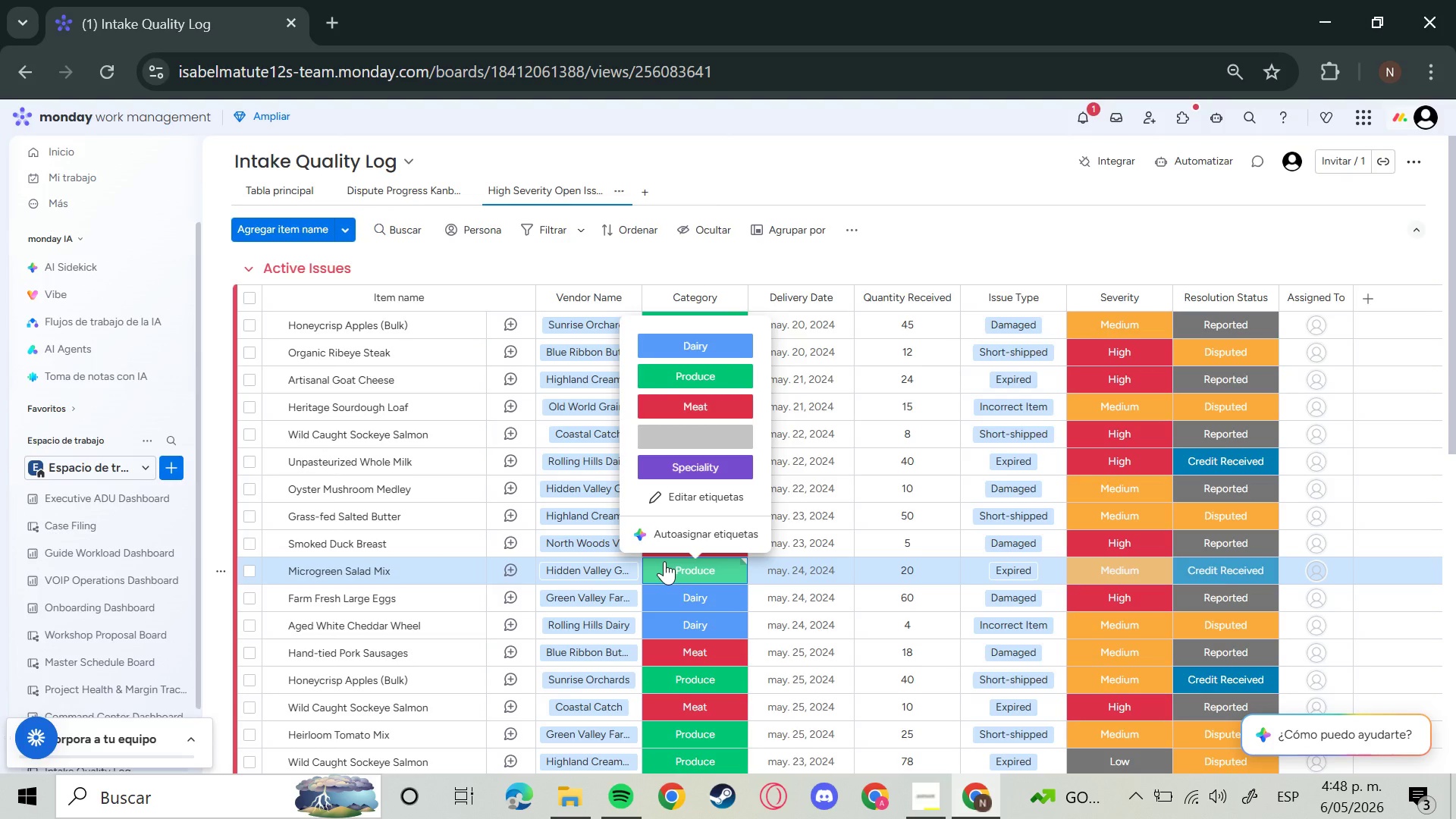 
left_click([563, 223])
 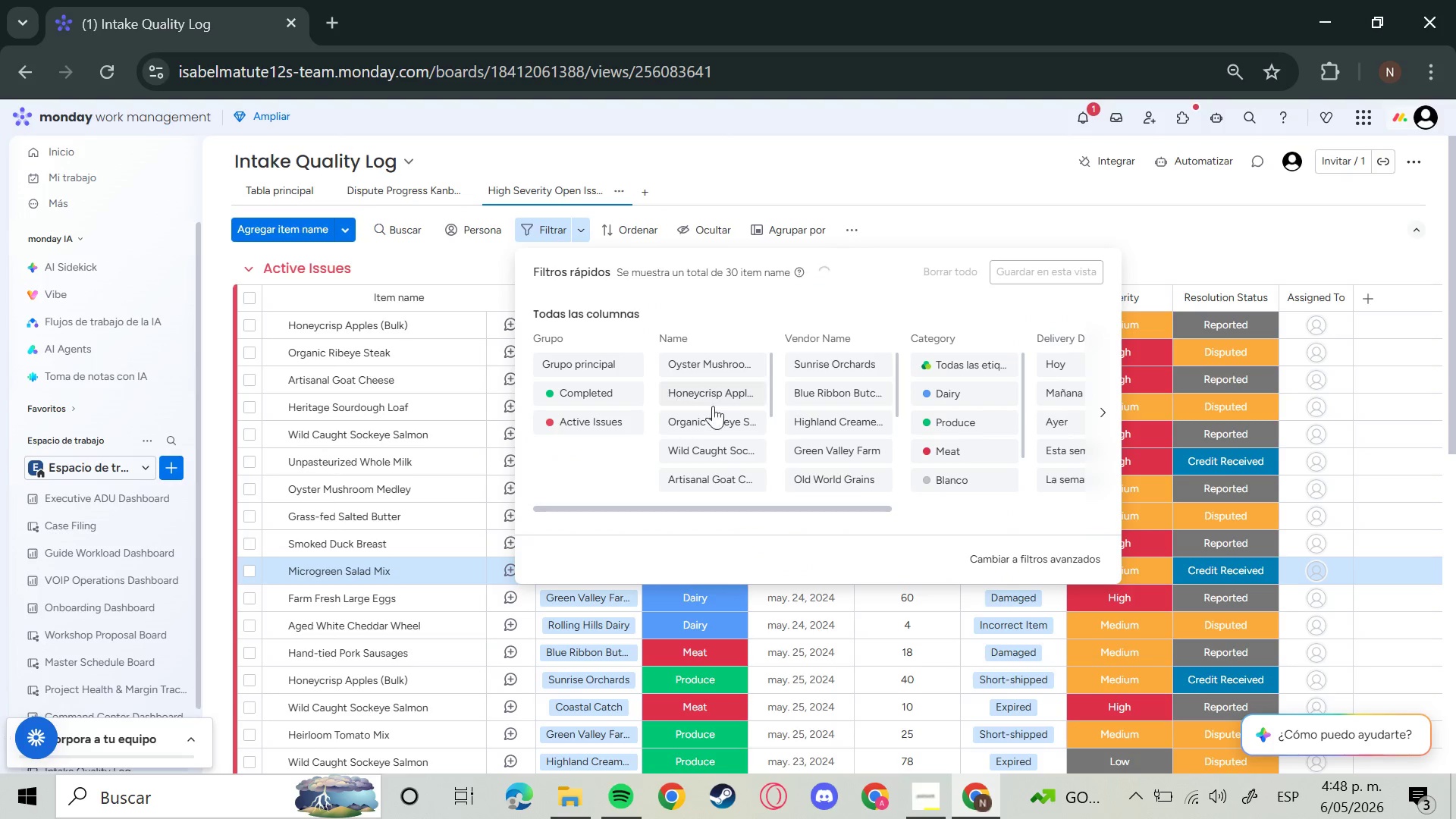 
left_click([1028, 563])
 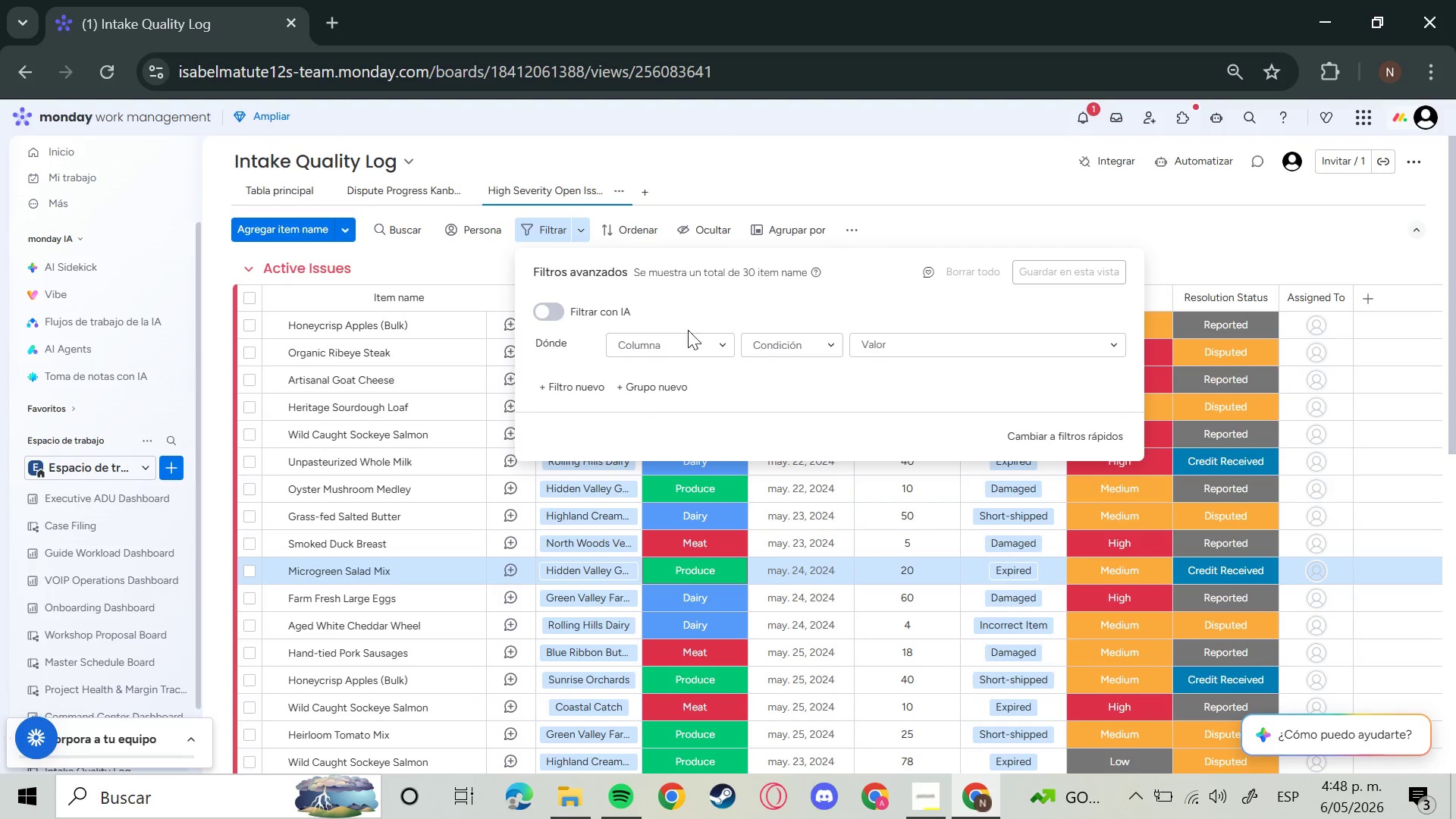 
left_click([692, 337])
 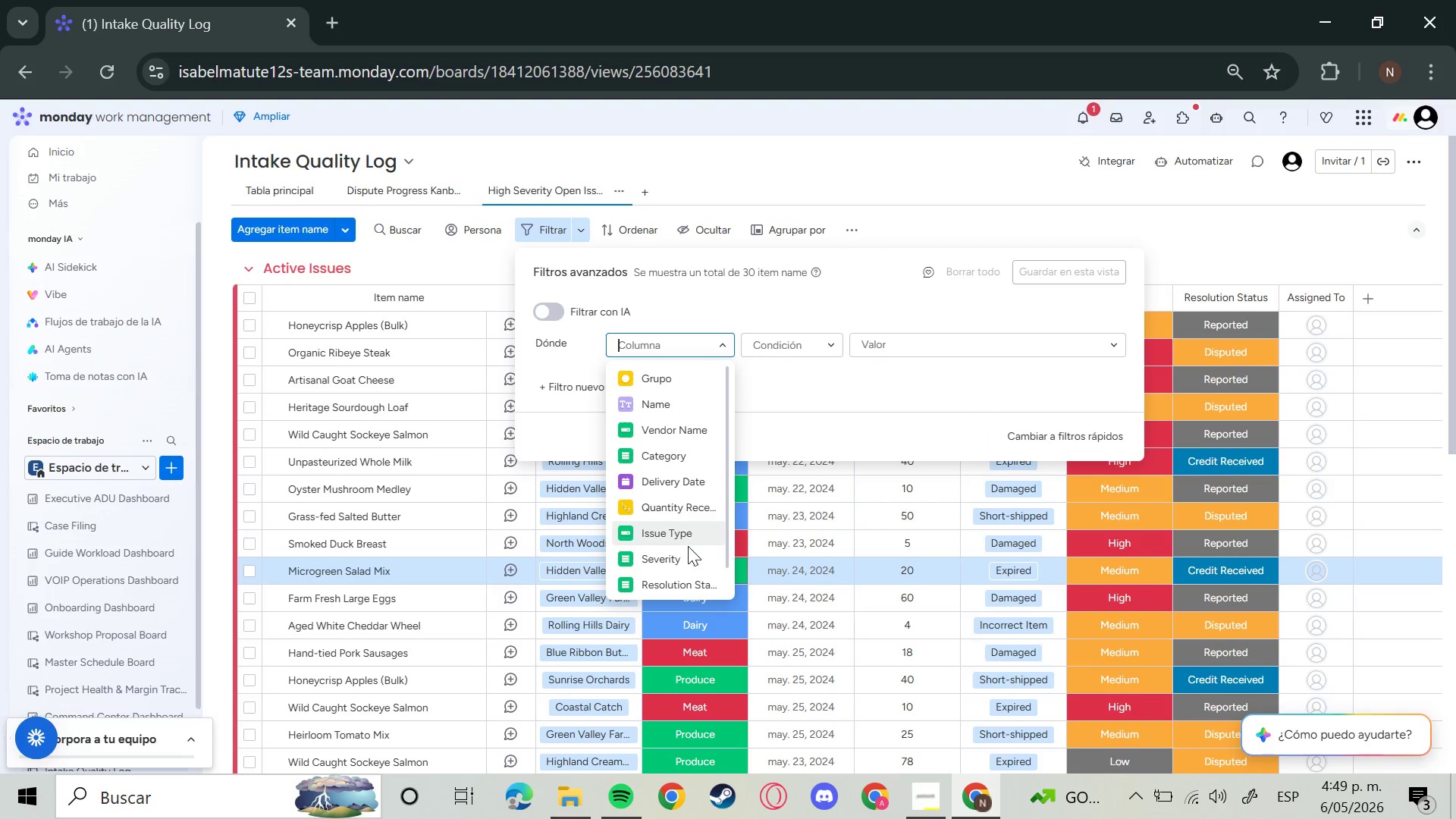 
left_click([686, 553])
 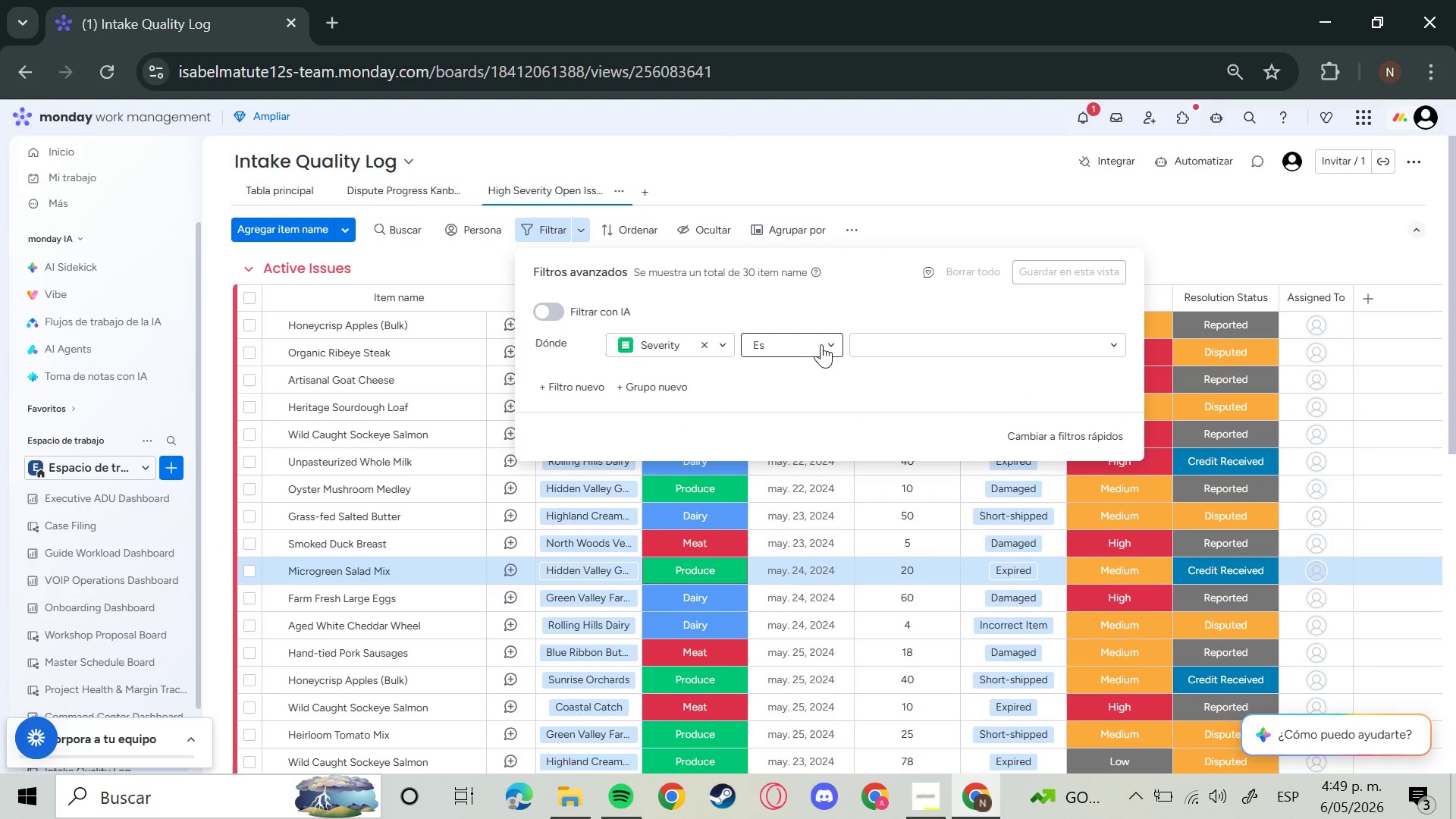 
left_click([932, 336])
 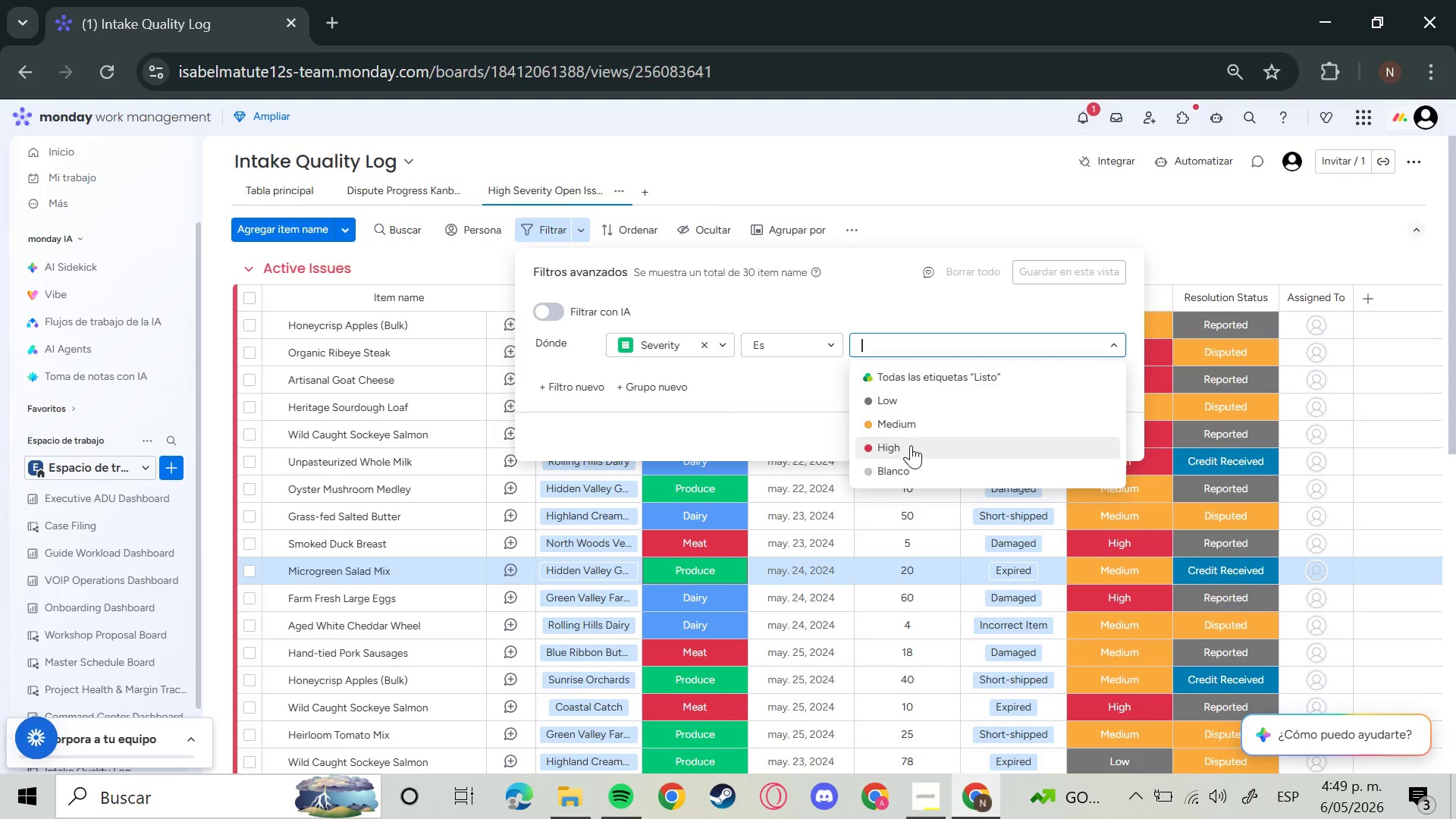 
left_click([909, 450])
 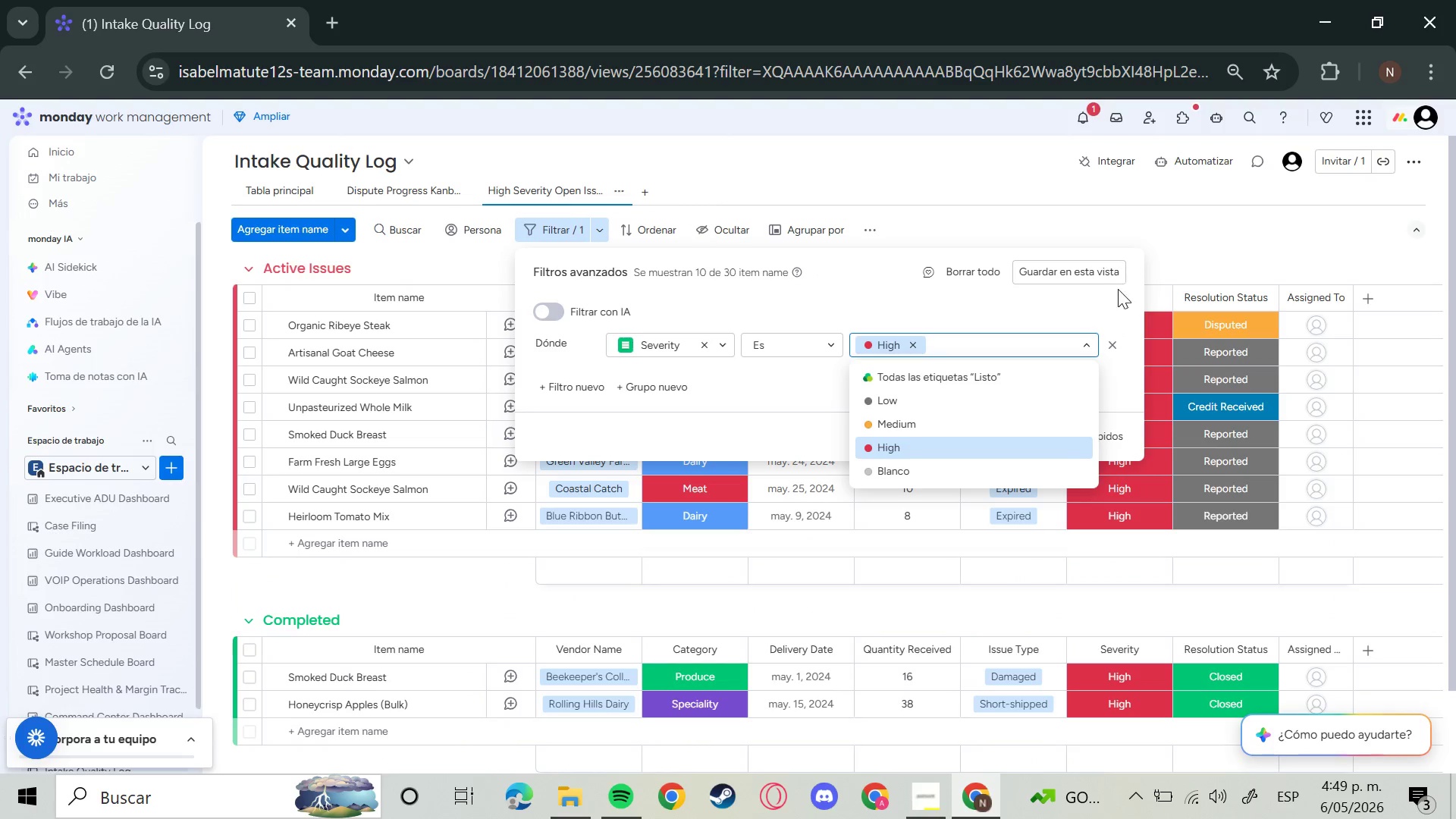 
left_click([1087, 273])
 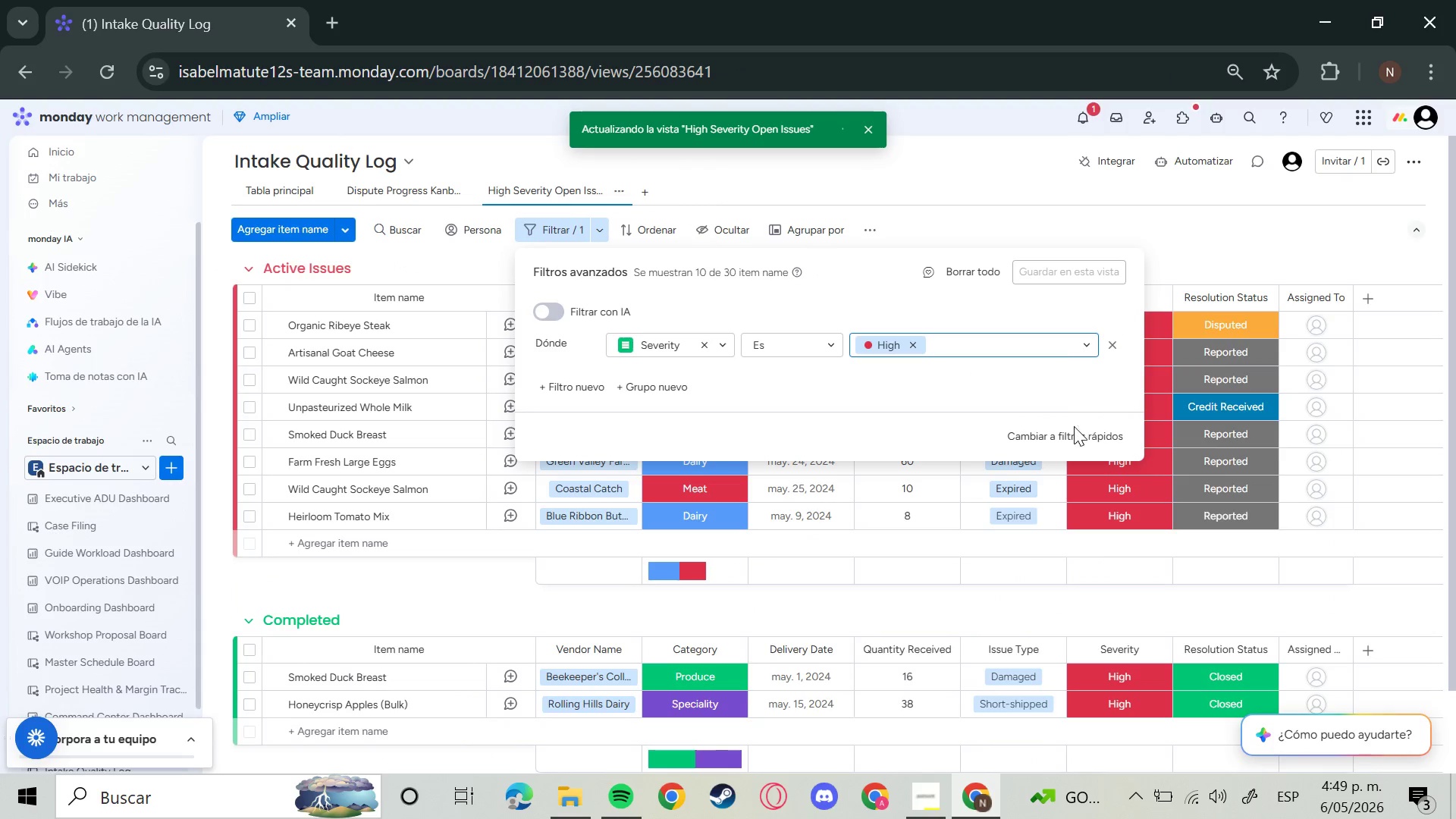 
left_click([1071, 432])
 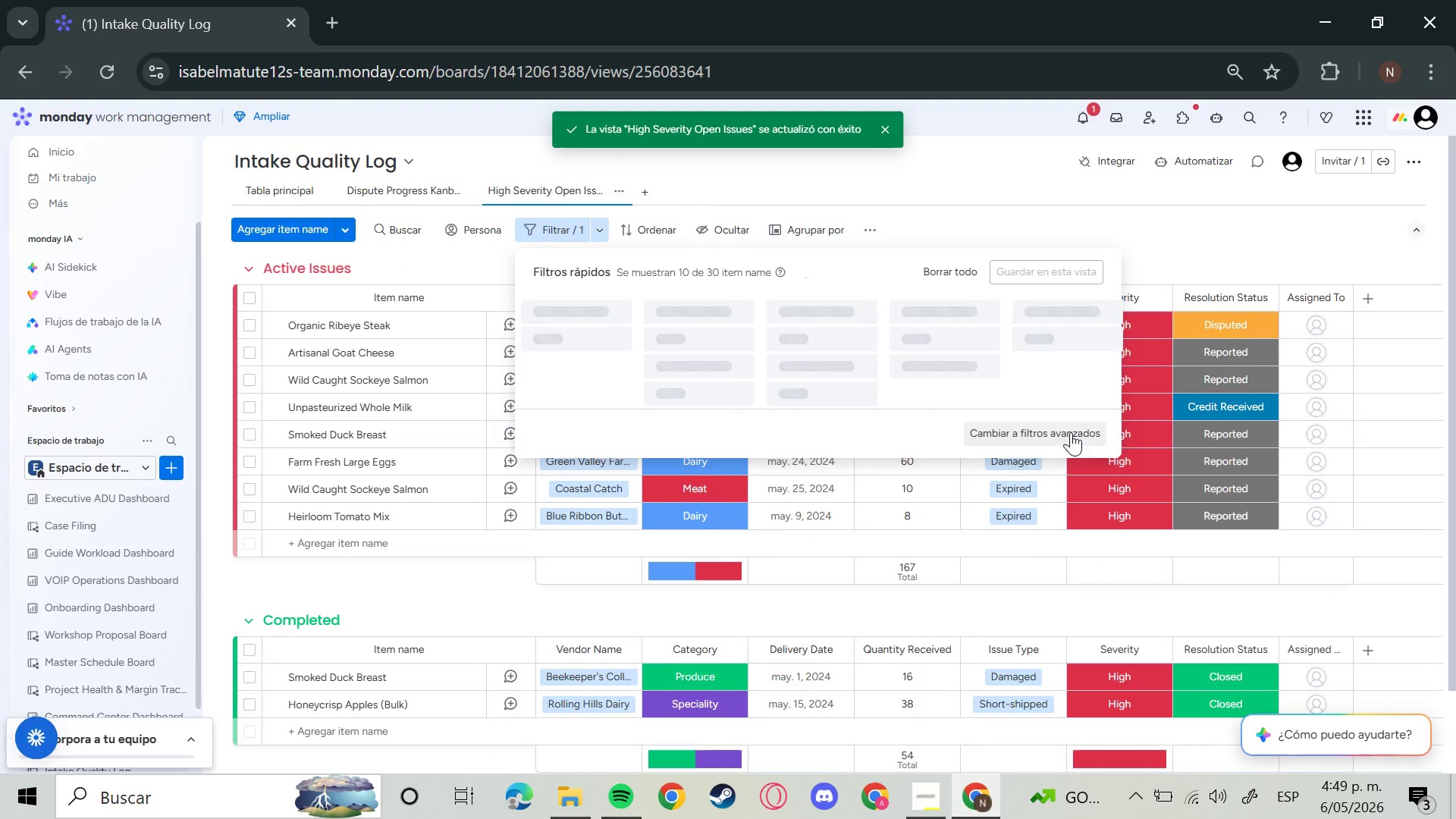 
left_click([1071, 432])
 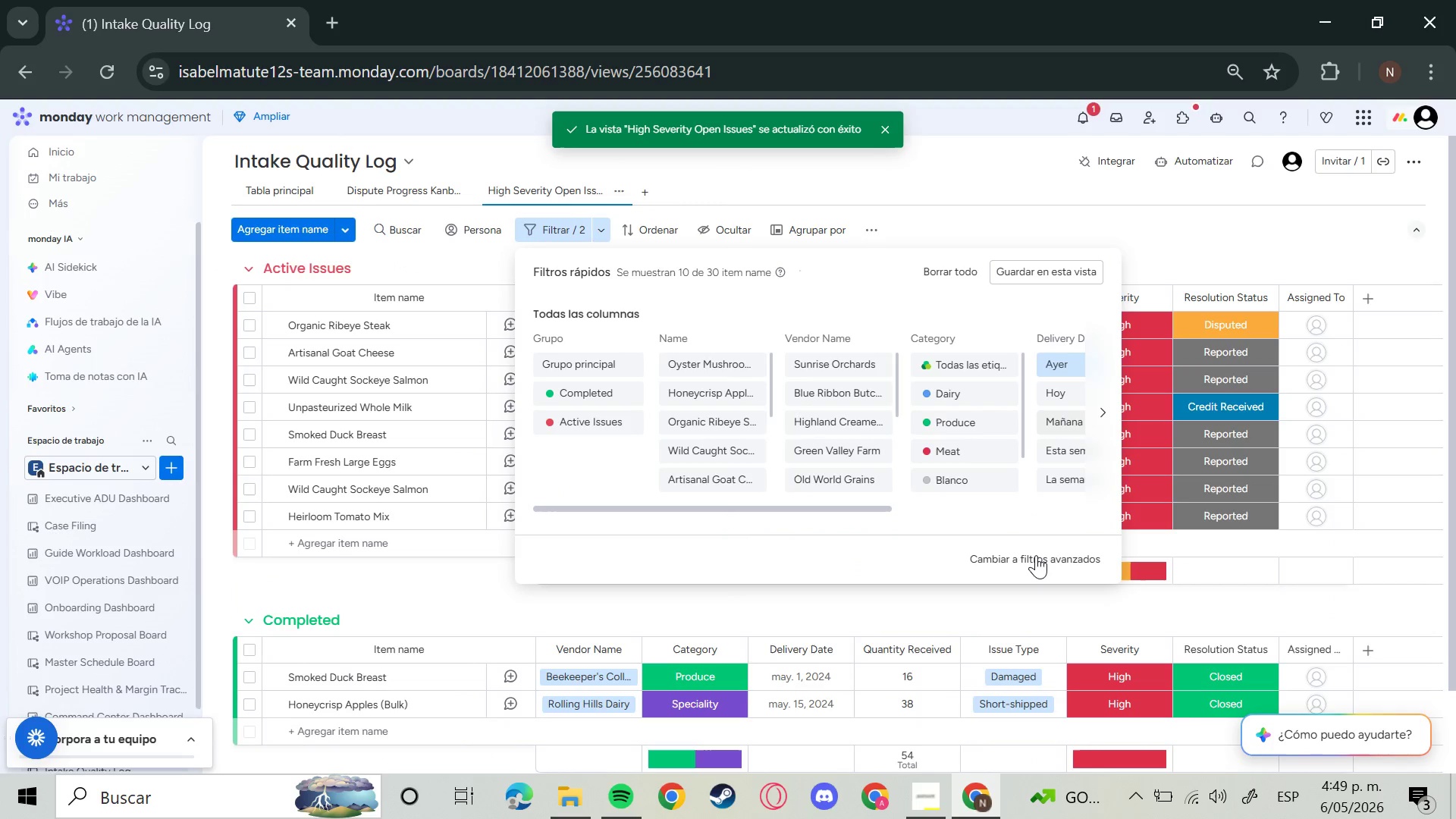 
left_click([1036, 556])
 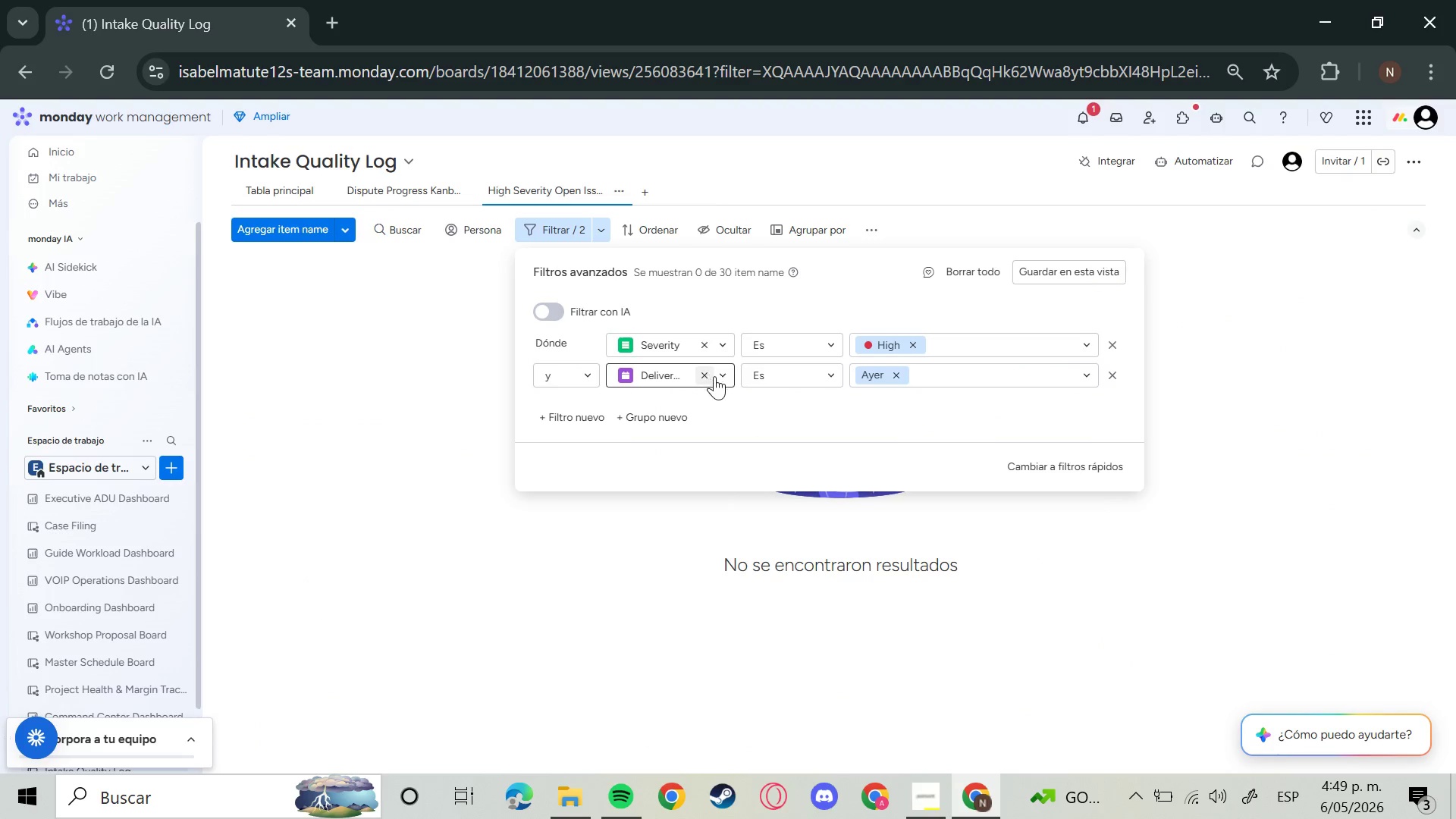 
wait(5.08)
 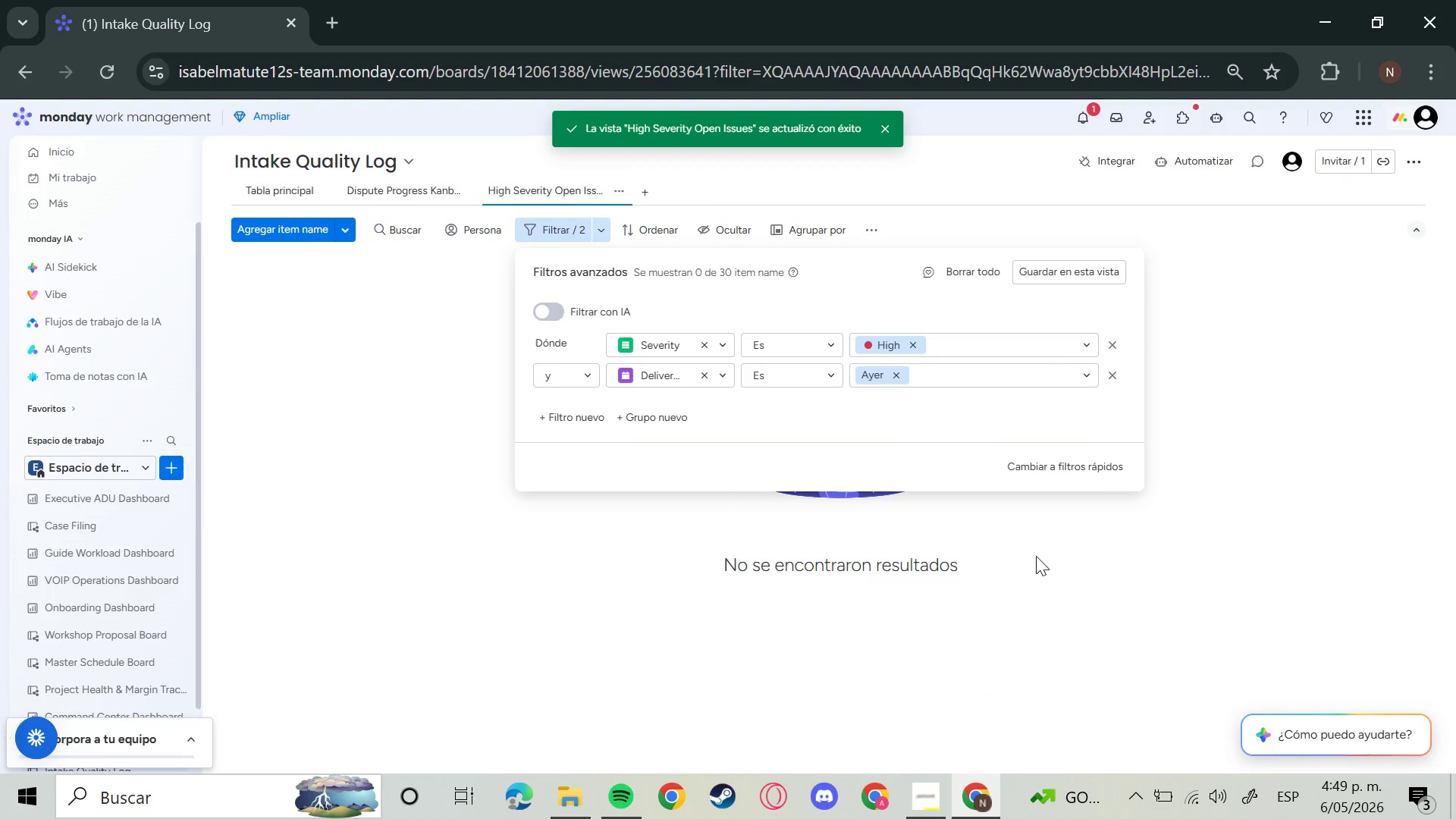 
left_click([719, 378])
 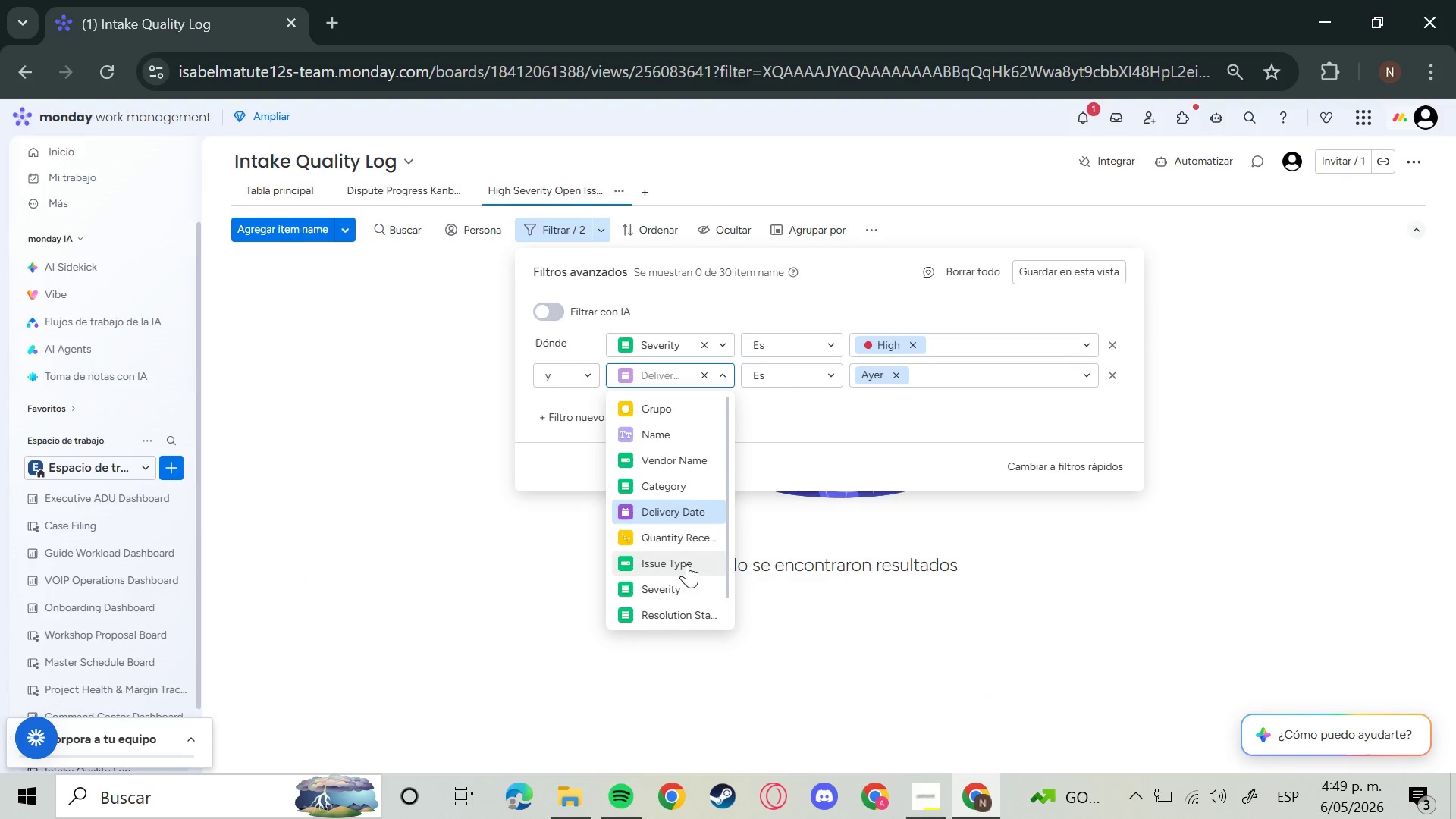 
left_click([683, 611])
 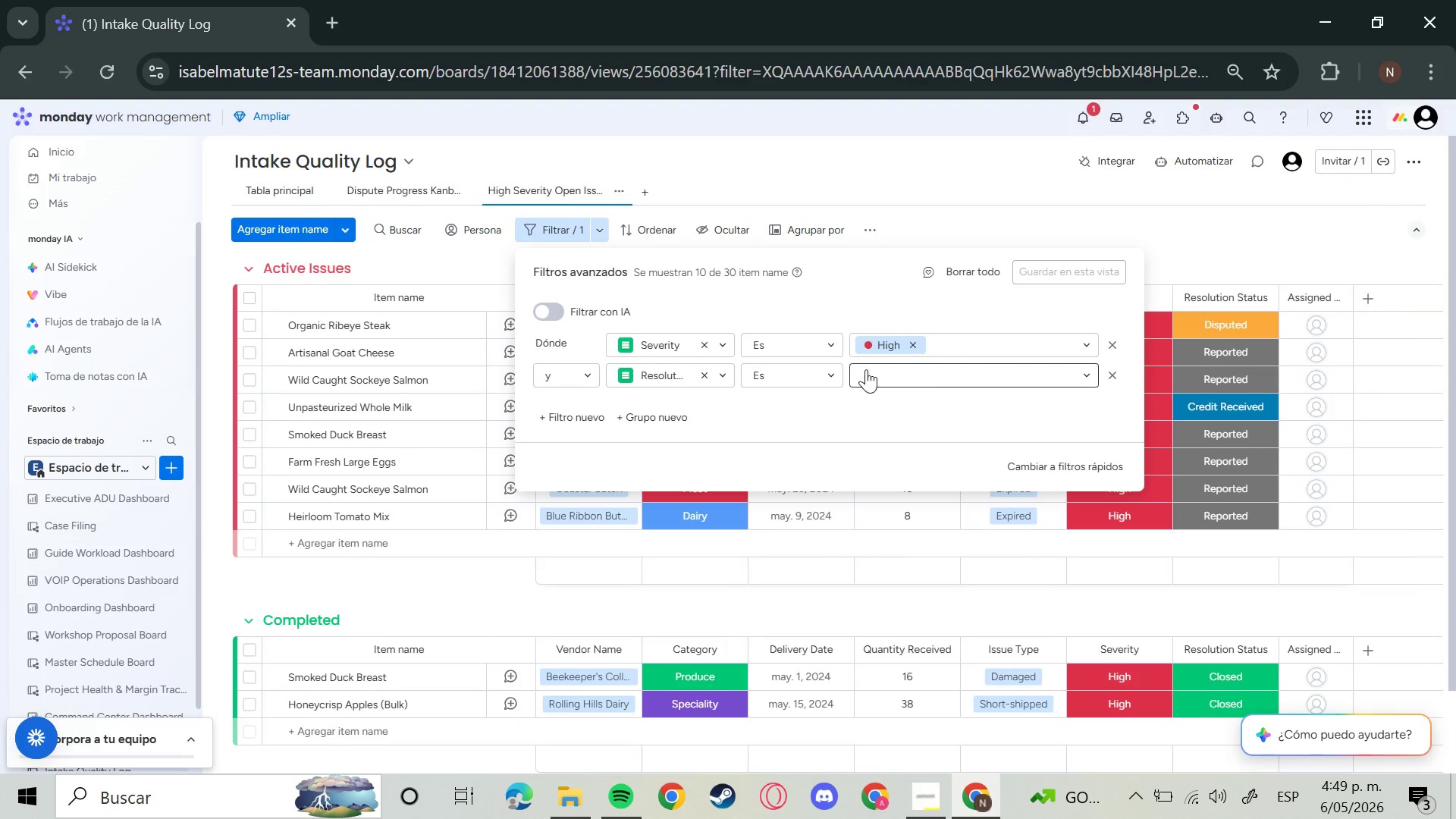 
left_click([835, 379])
 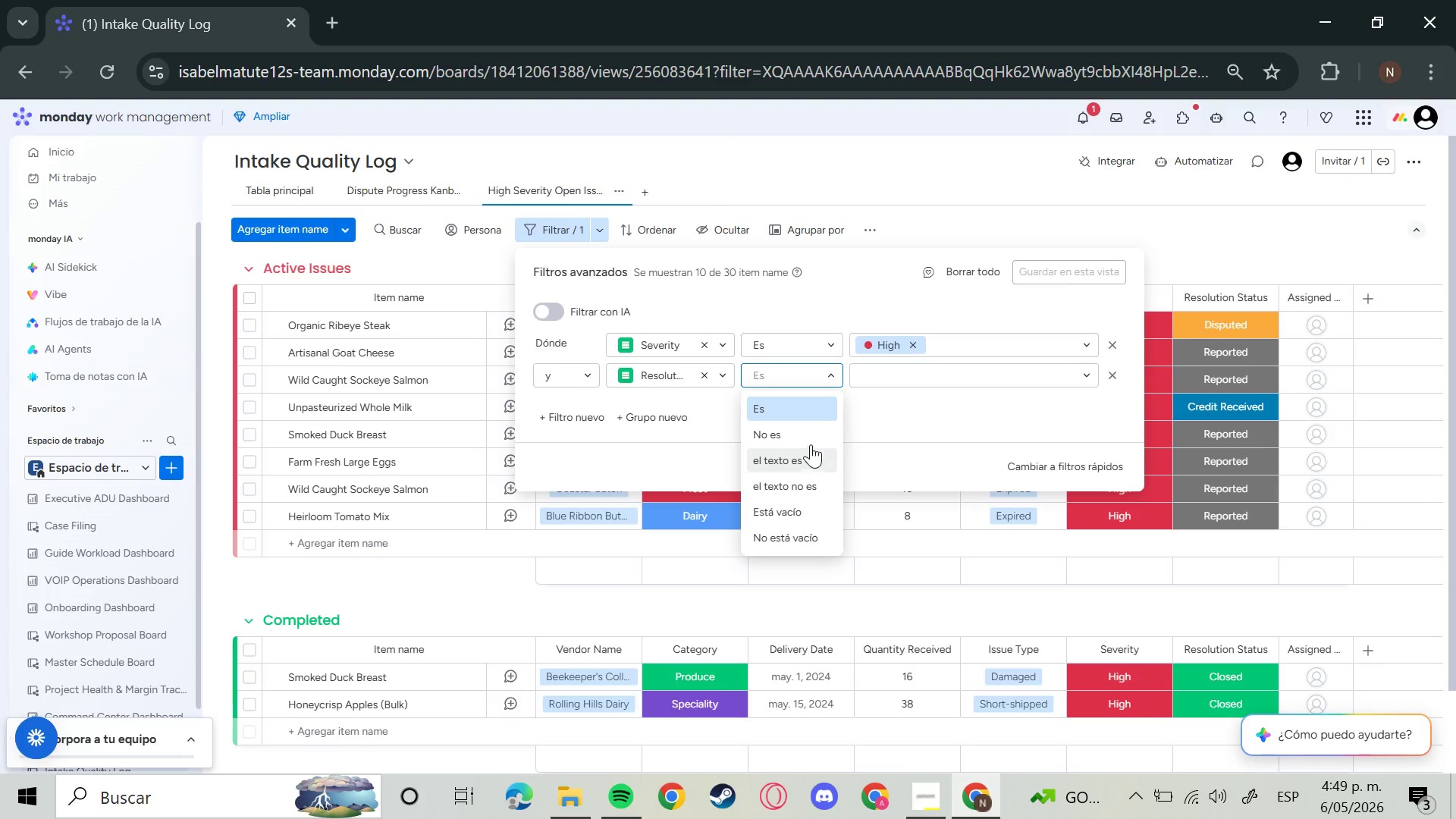 
left_click([795, 433])
 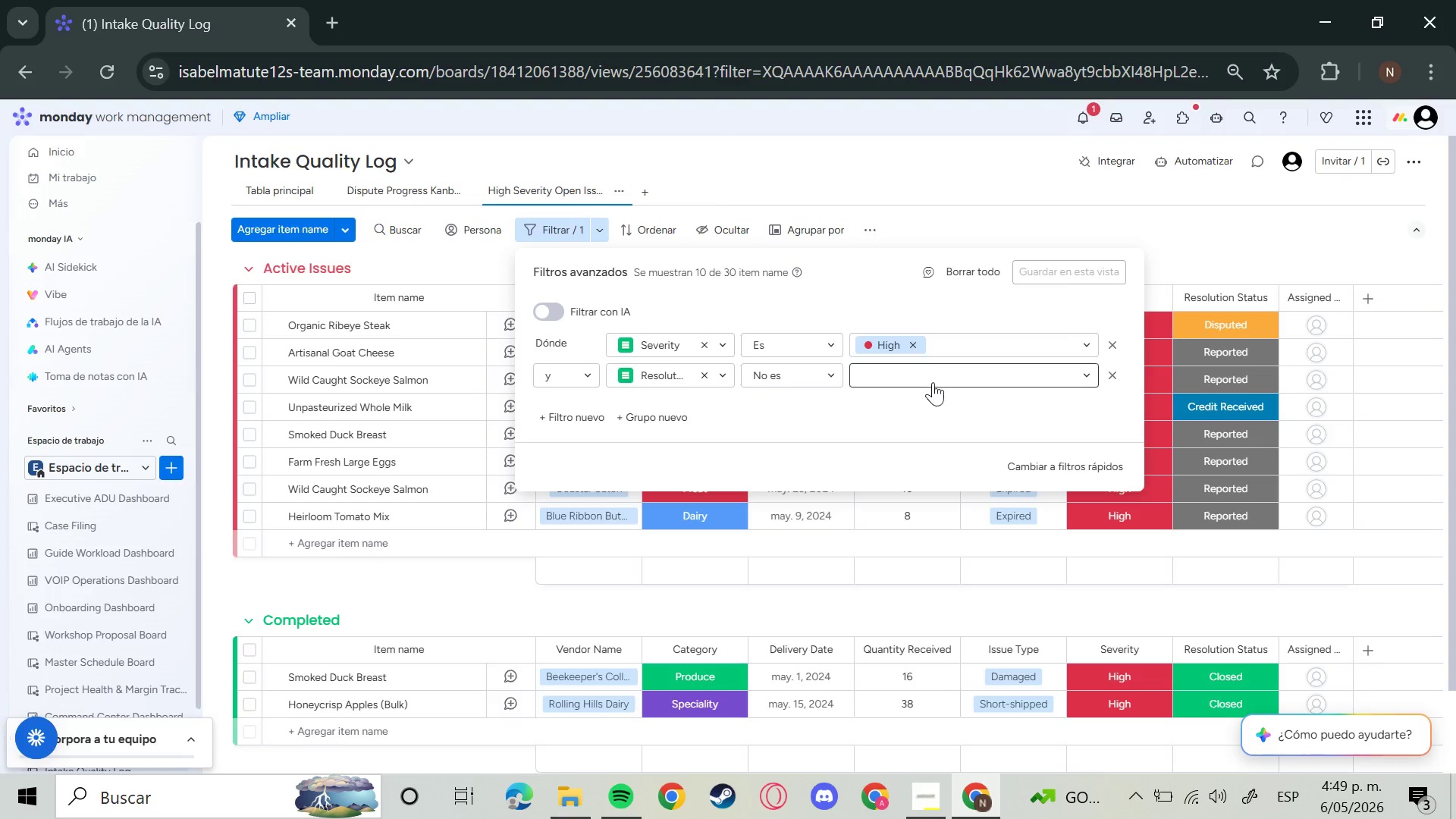 
left_click([934, 378])
 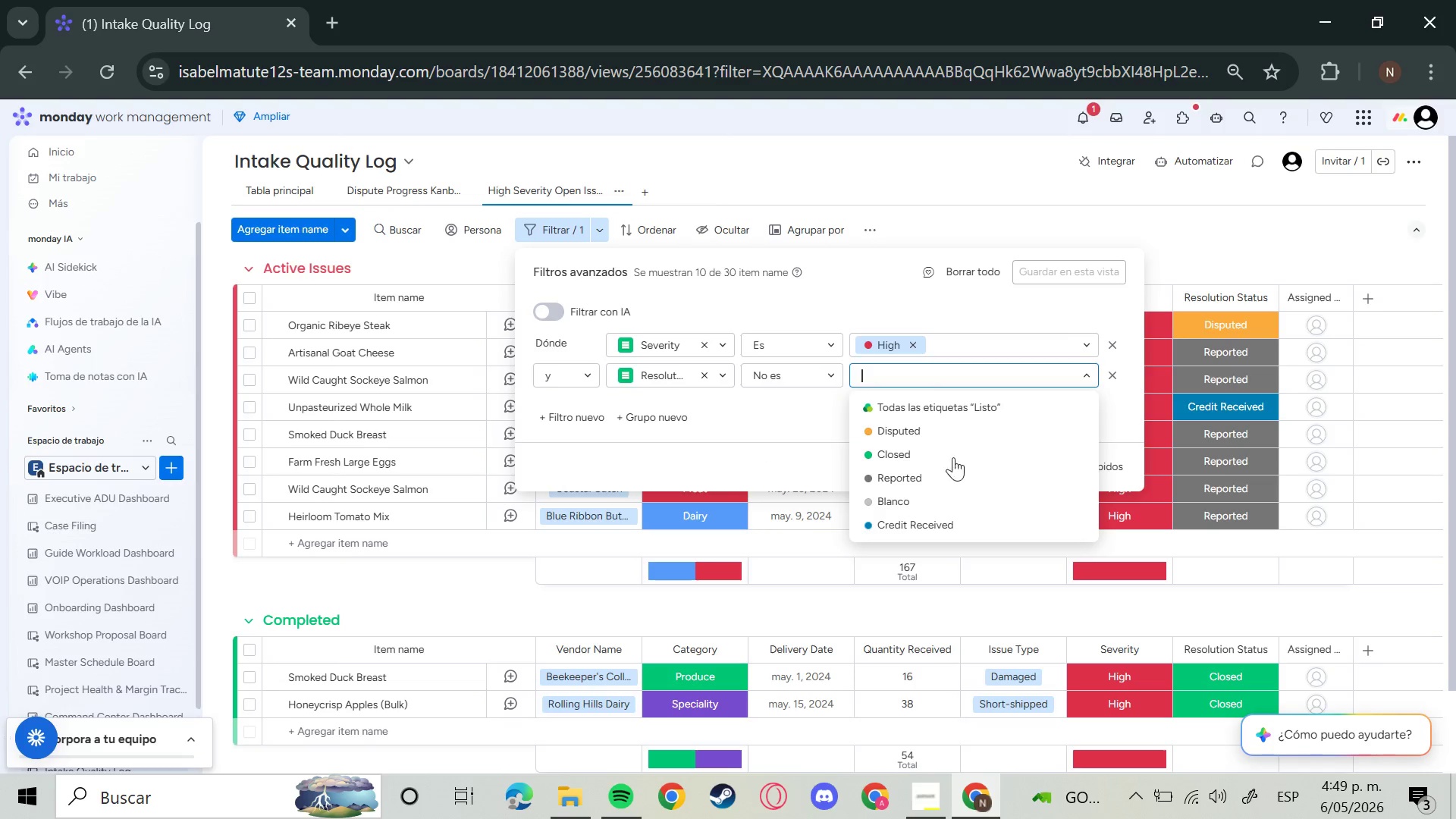 
left_click([937, 457])
 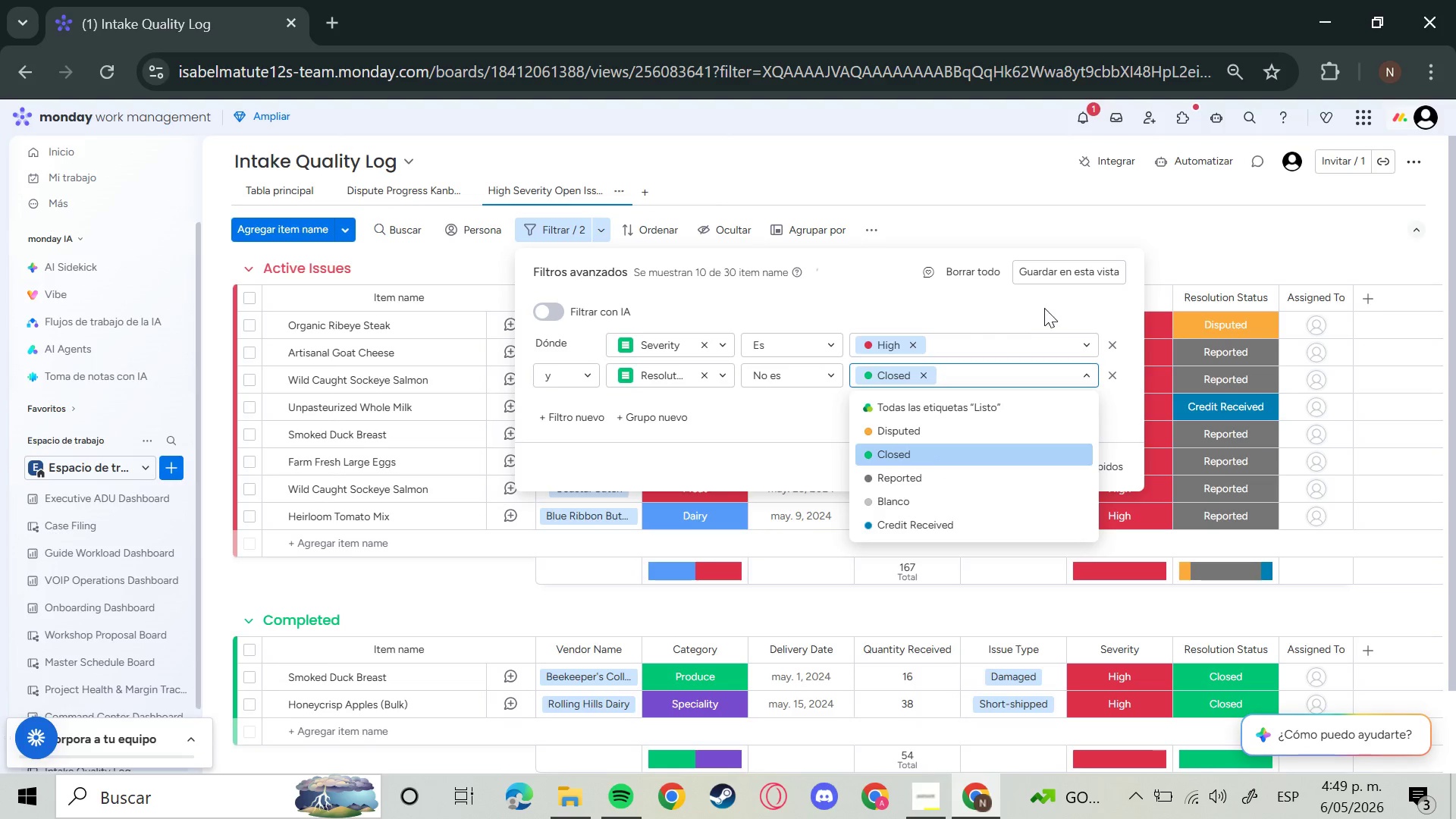 
left_click([1085, 273])
 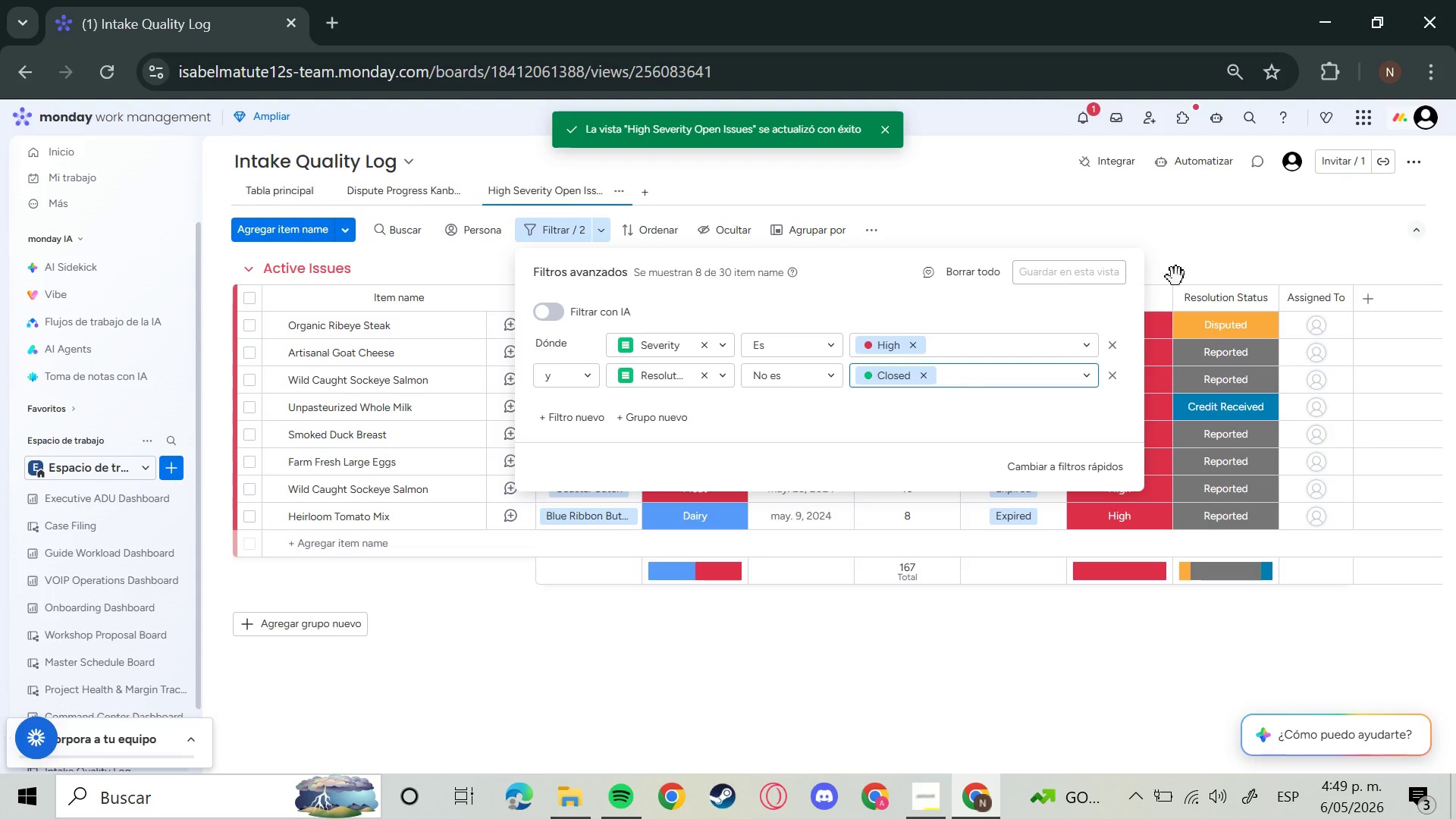 
left_click([1238, 253])
 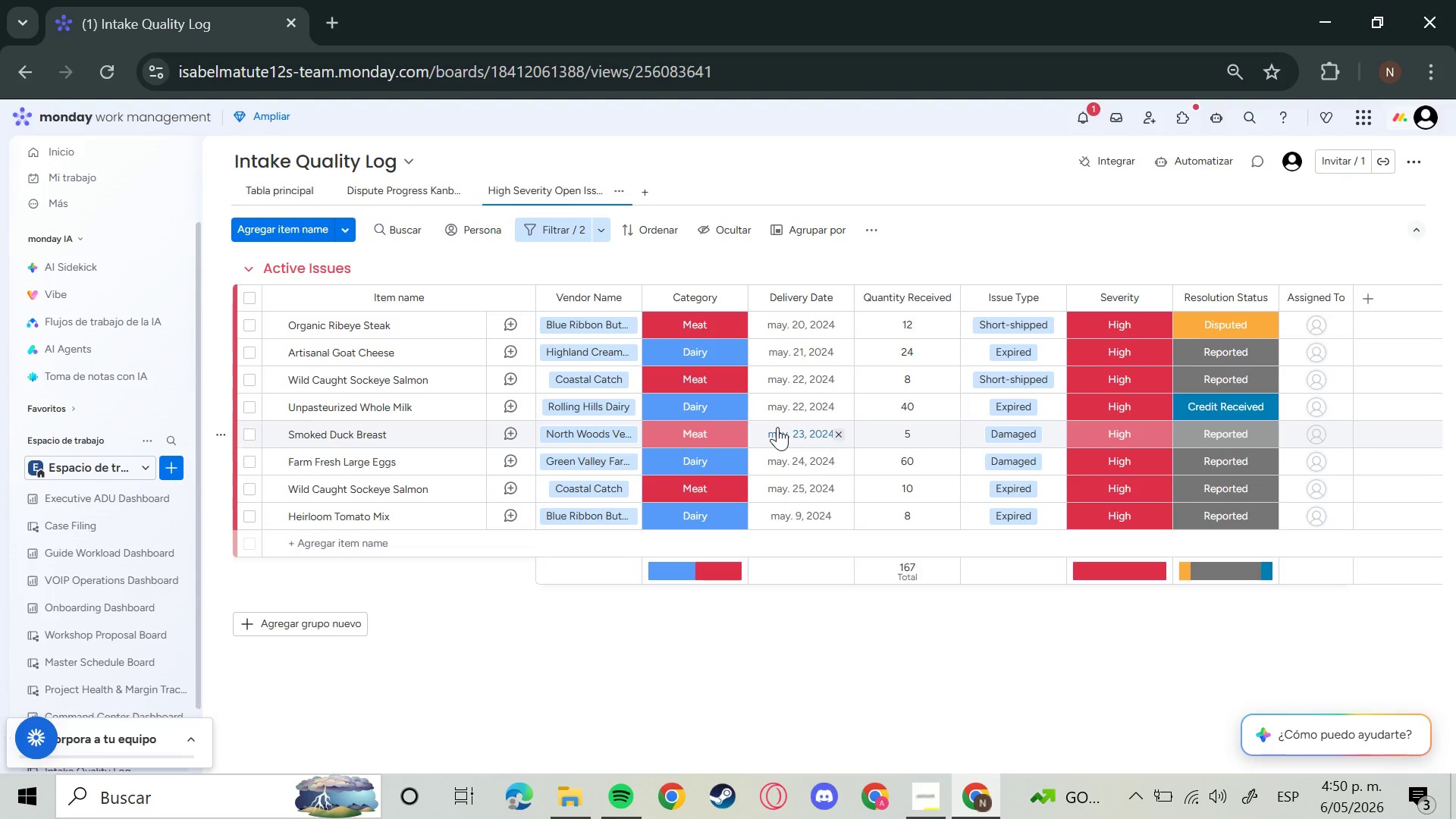 
wait(40.22)
 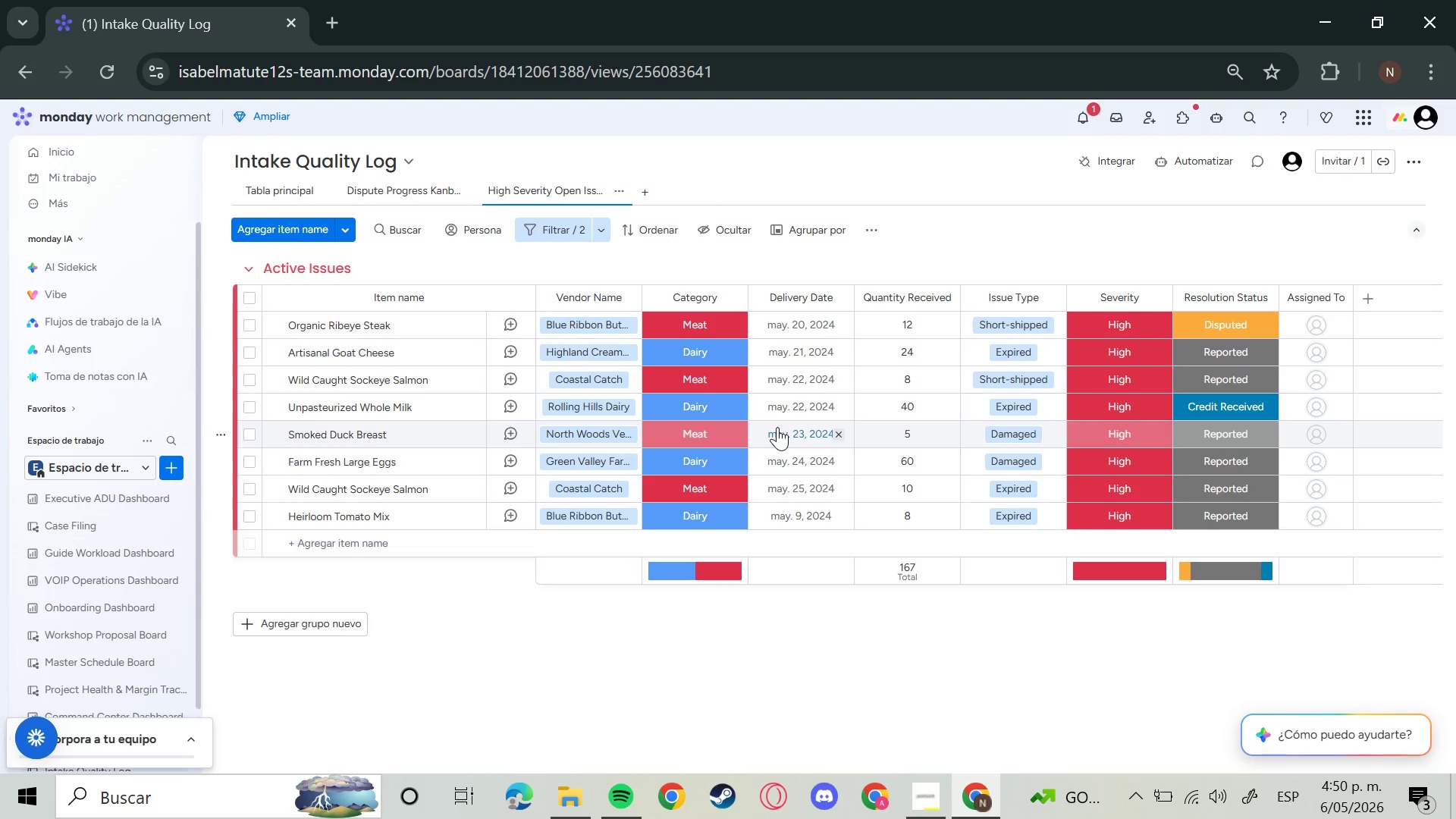 
left_click([318, 23])
 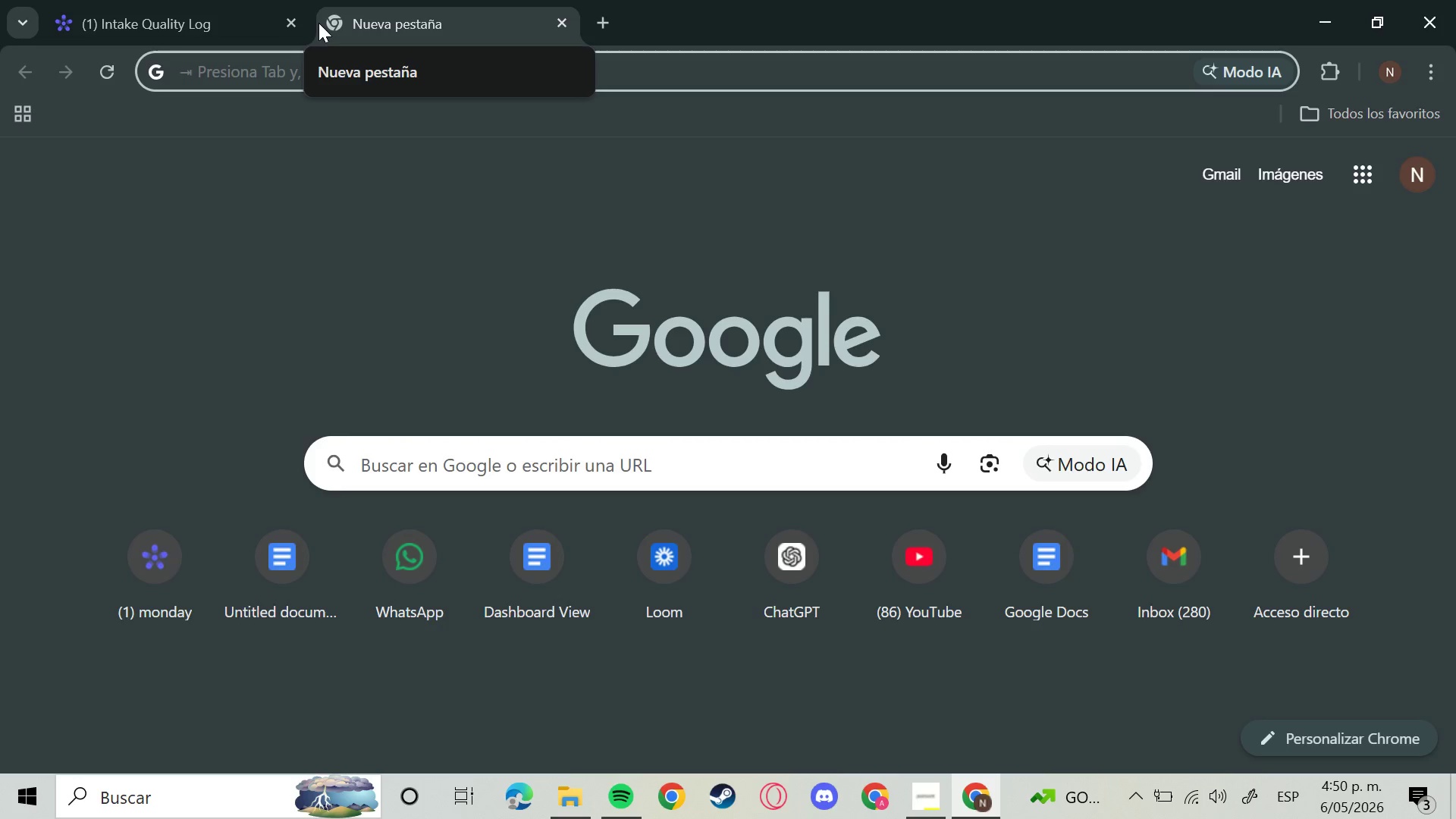 
type(docs)
 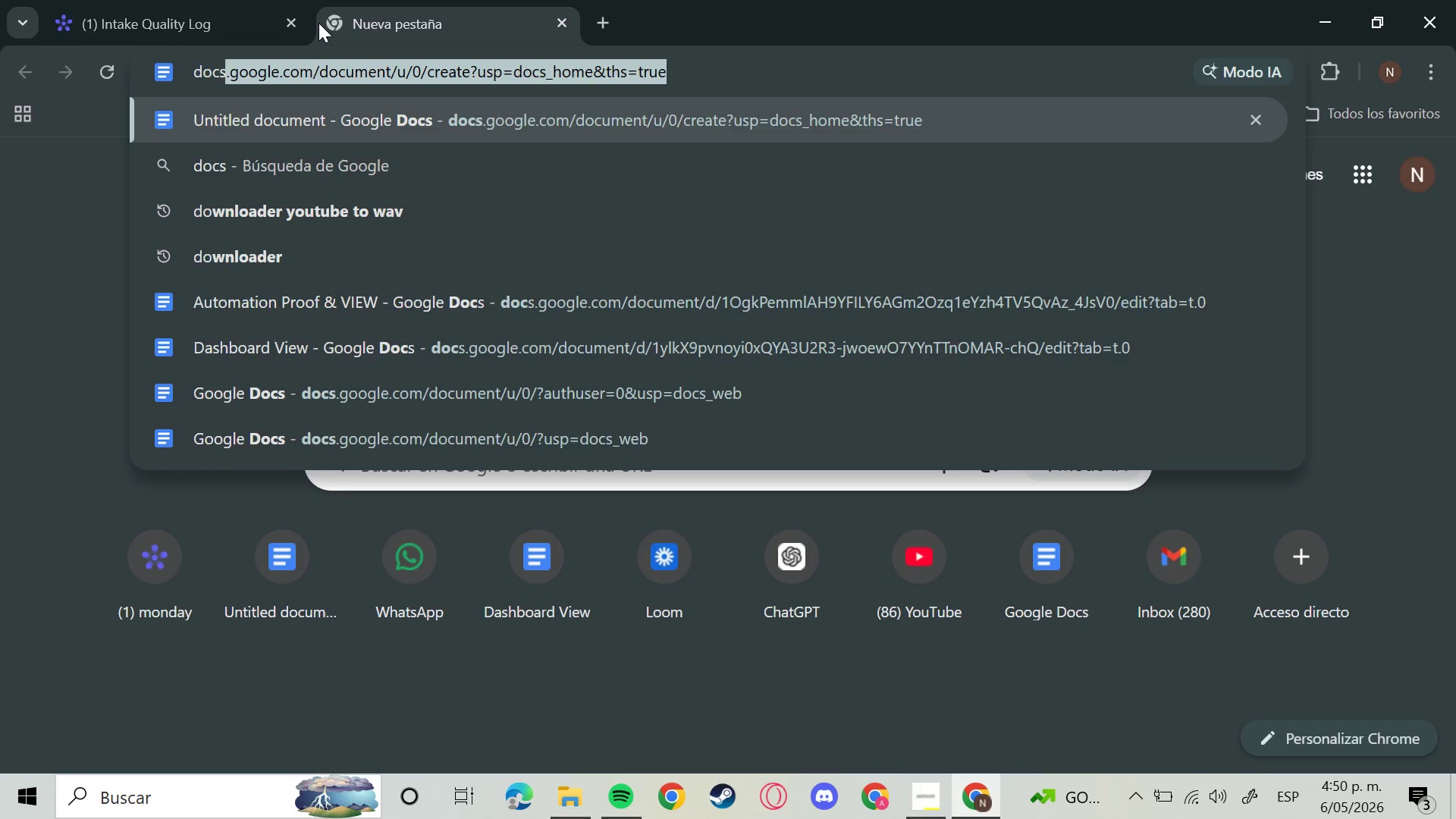 
key(Enter)
 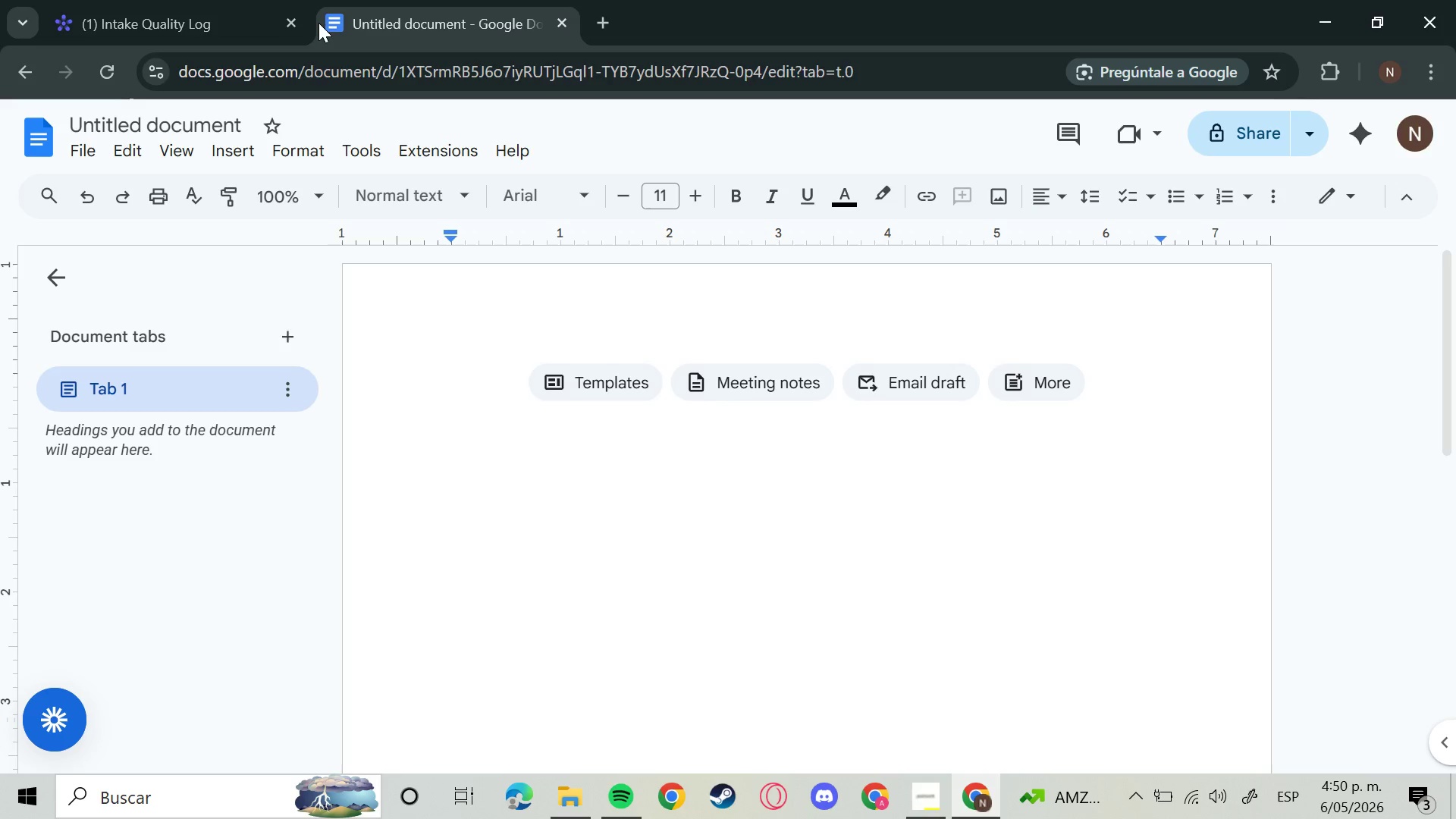 
wait(27.95)
 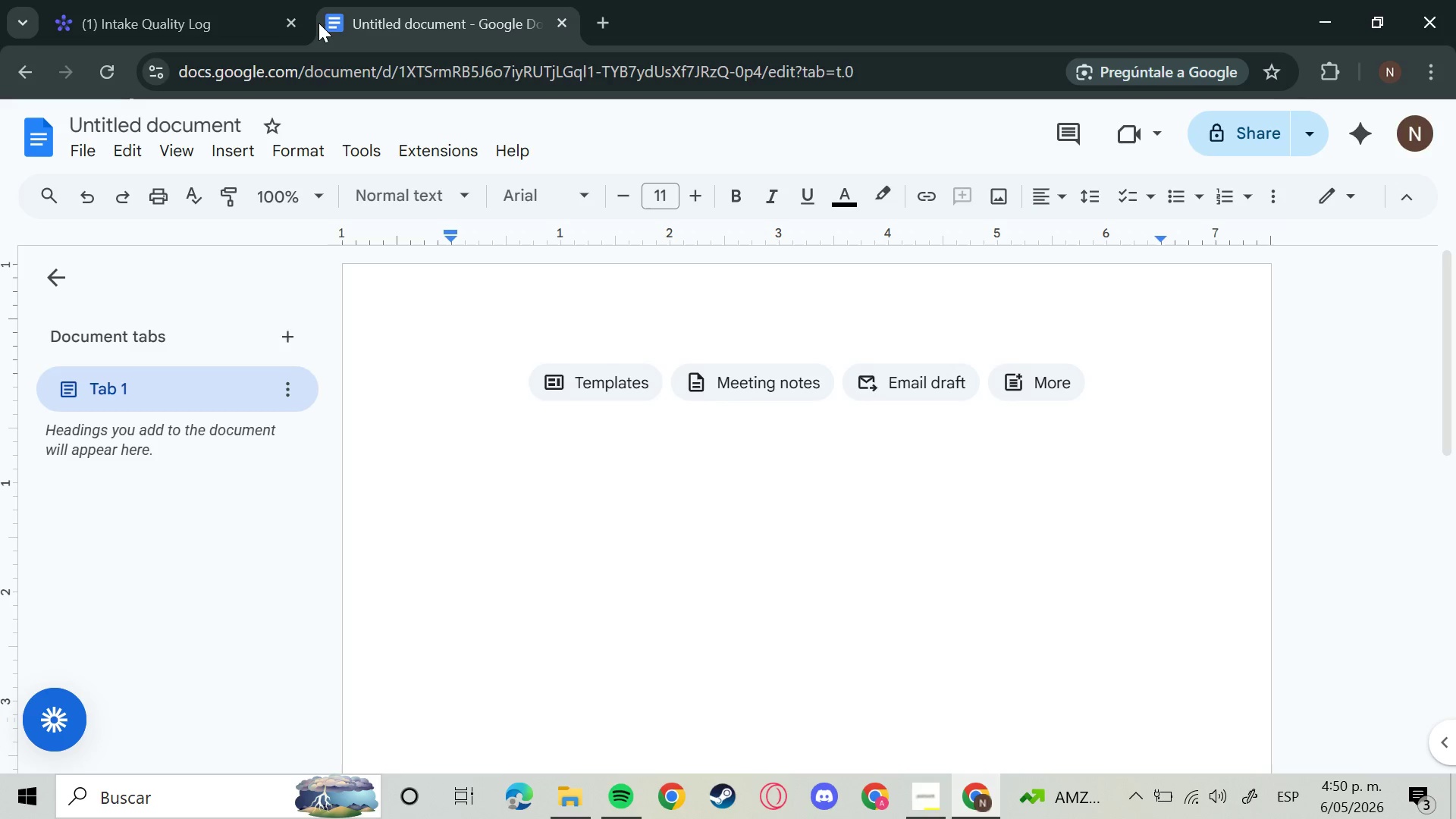 
left_click([59, 136])
 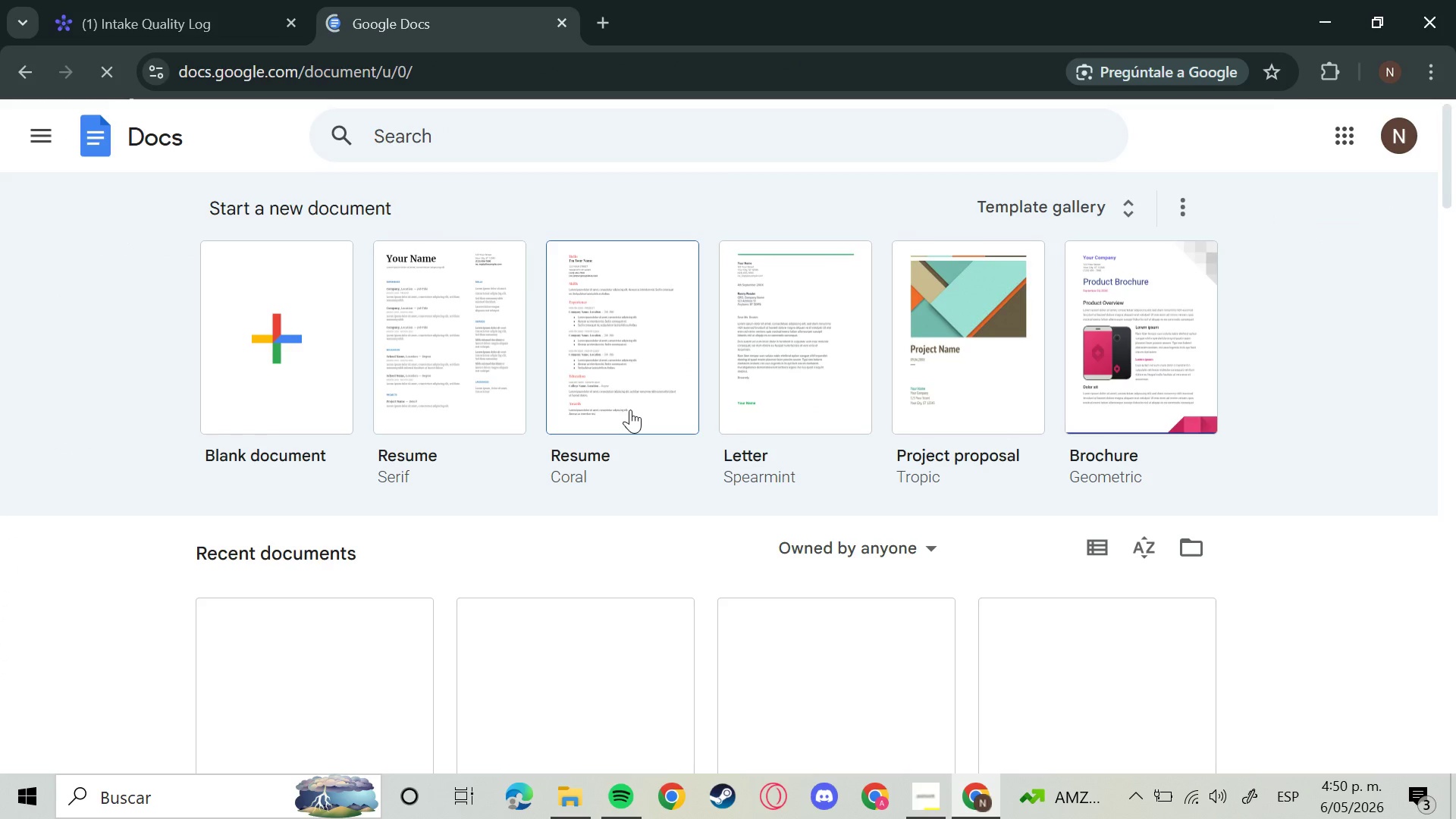 
wait(8.28)
 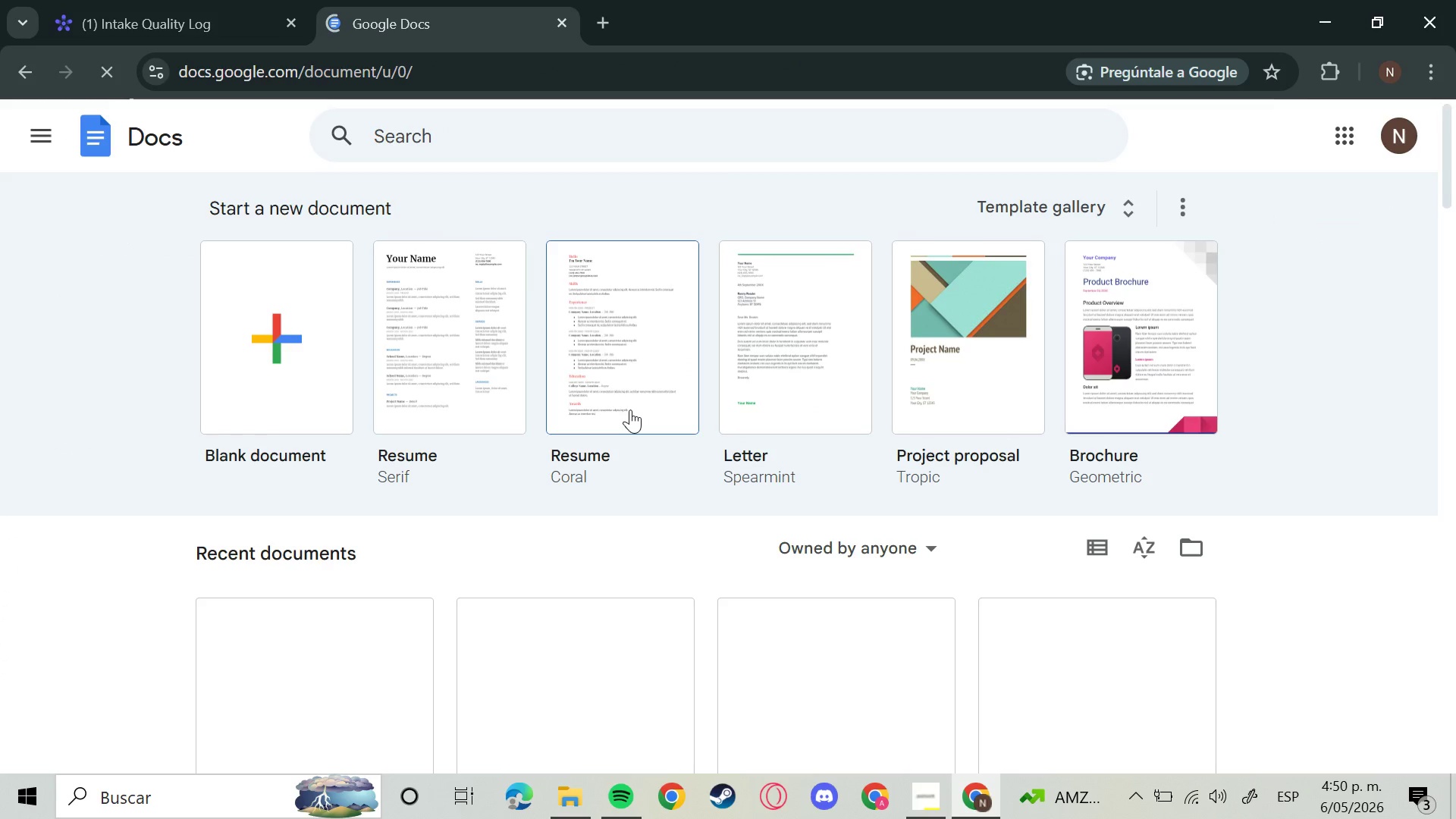 
left_click([413, 400])
 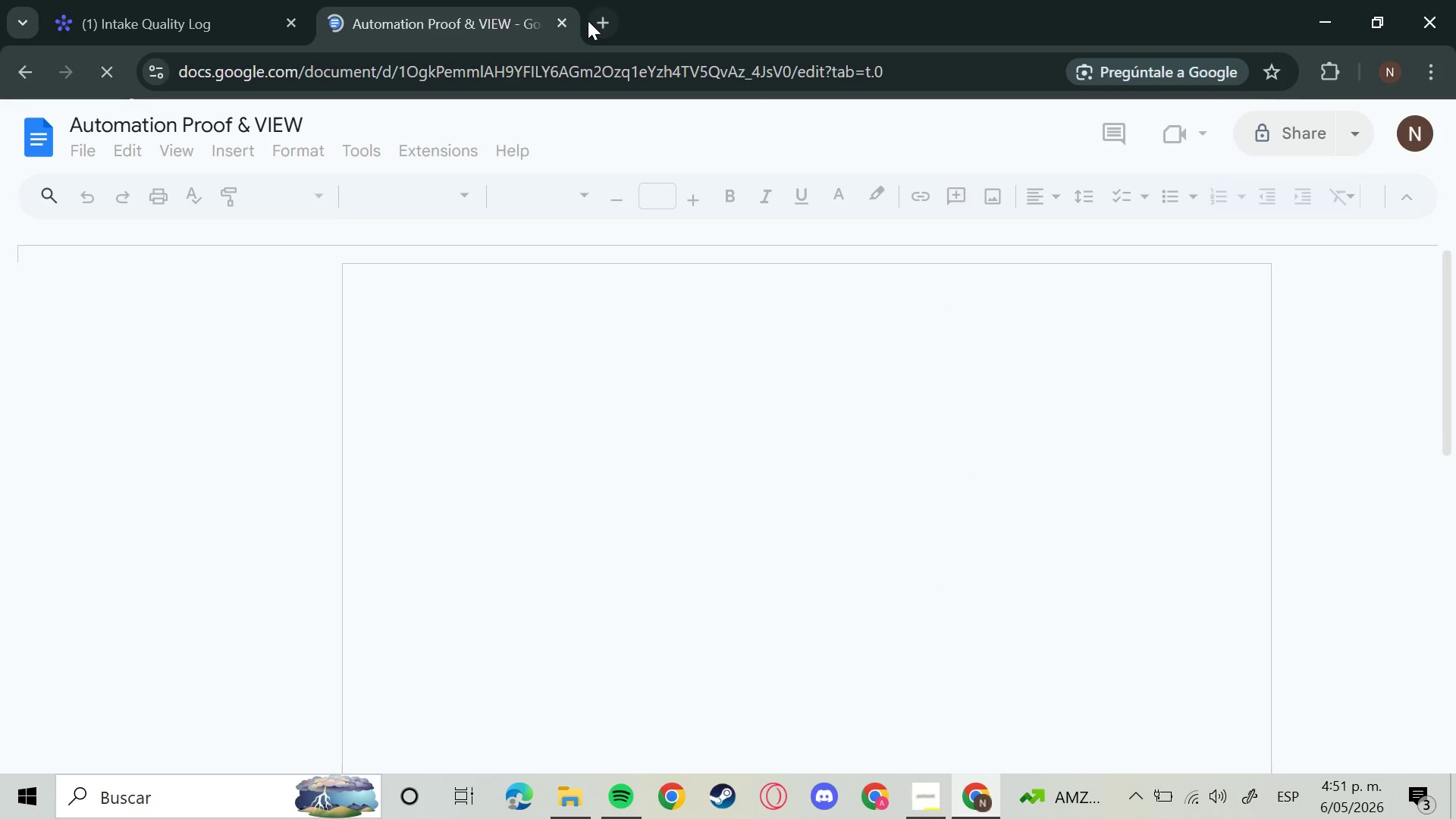 
left_click([605, 26])
 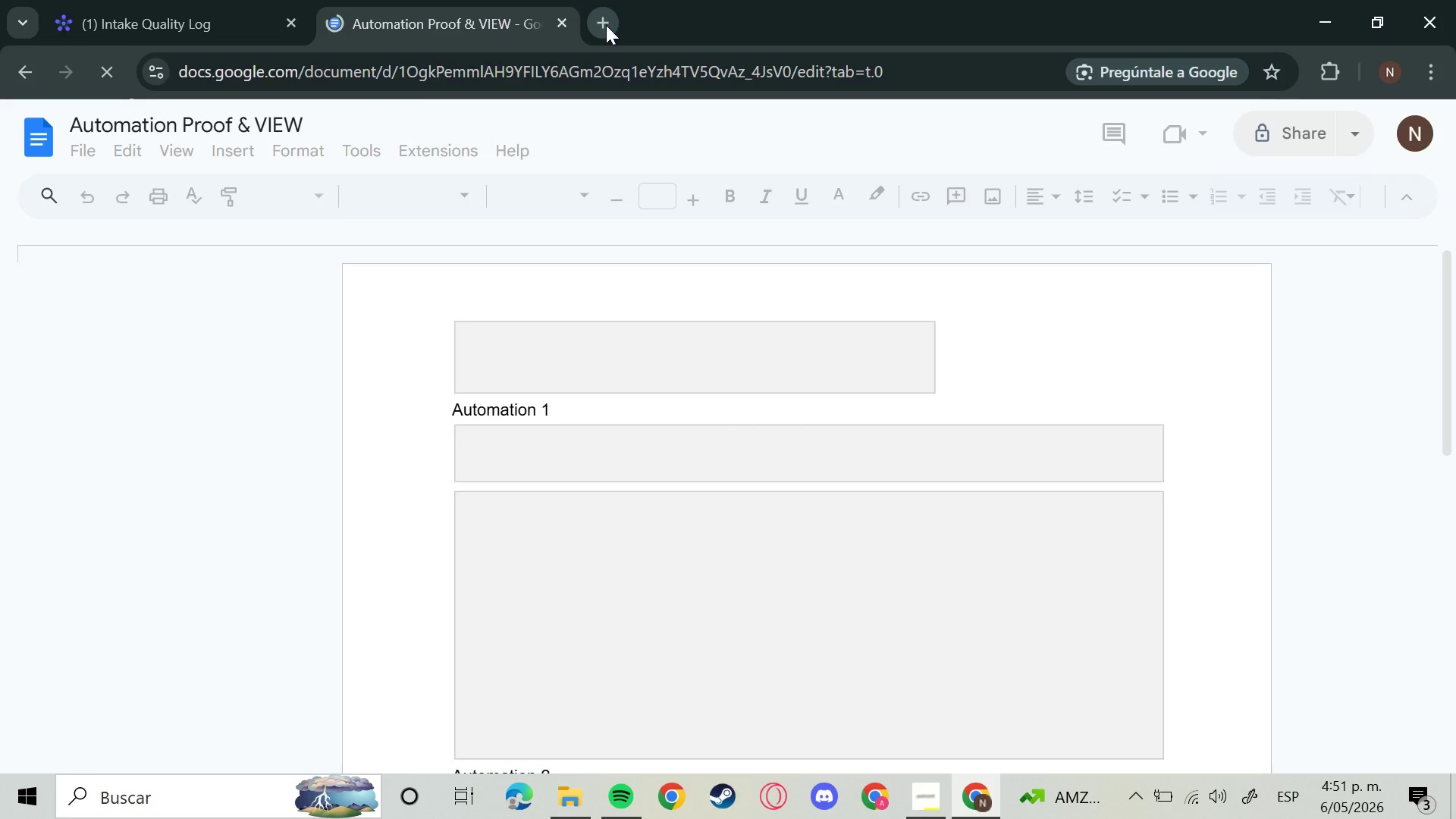 
type(doc)
 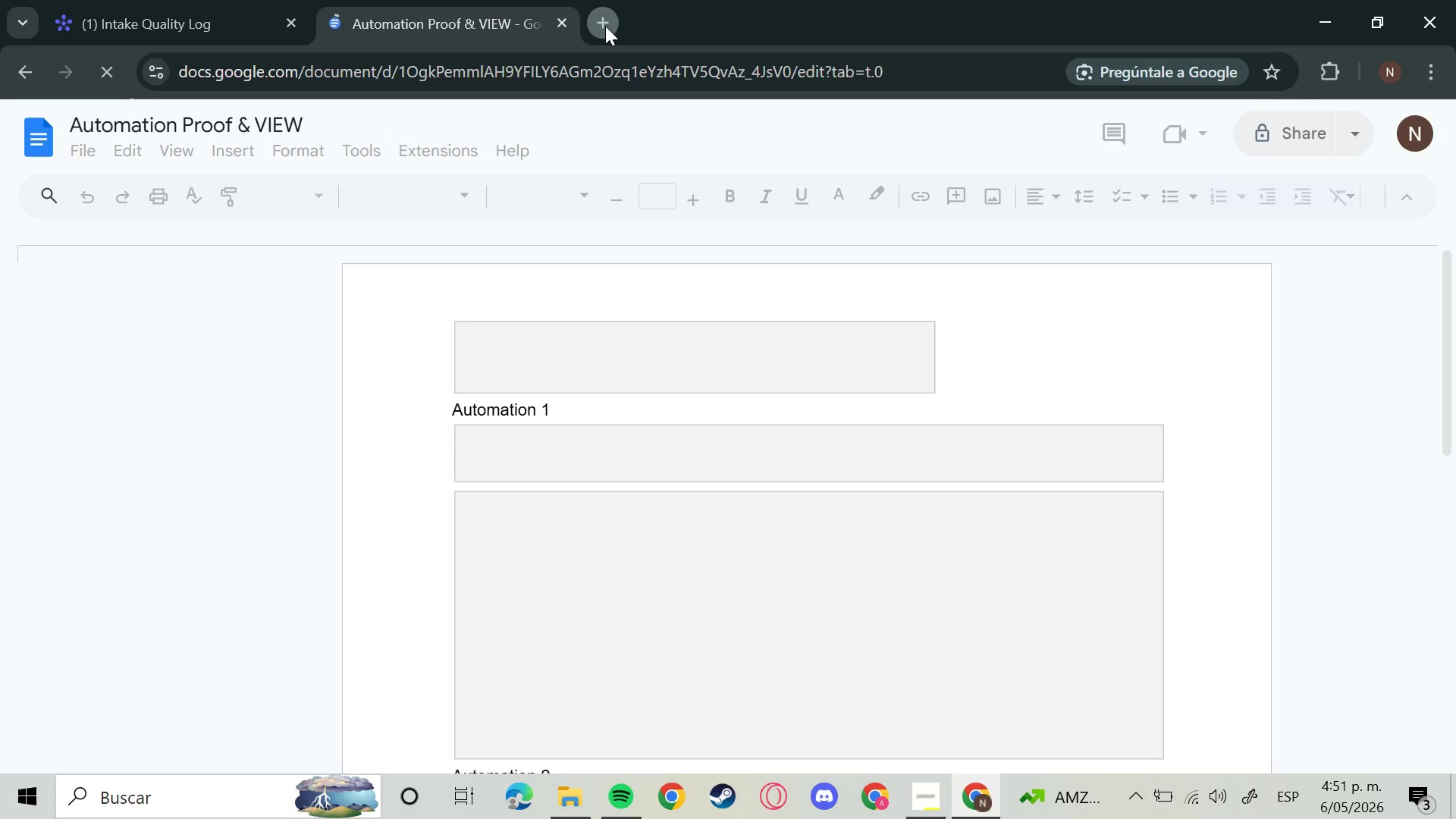 
left_click([648, 124])
 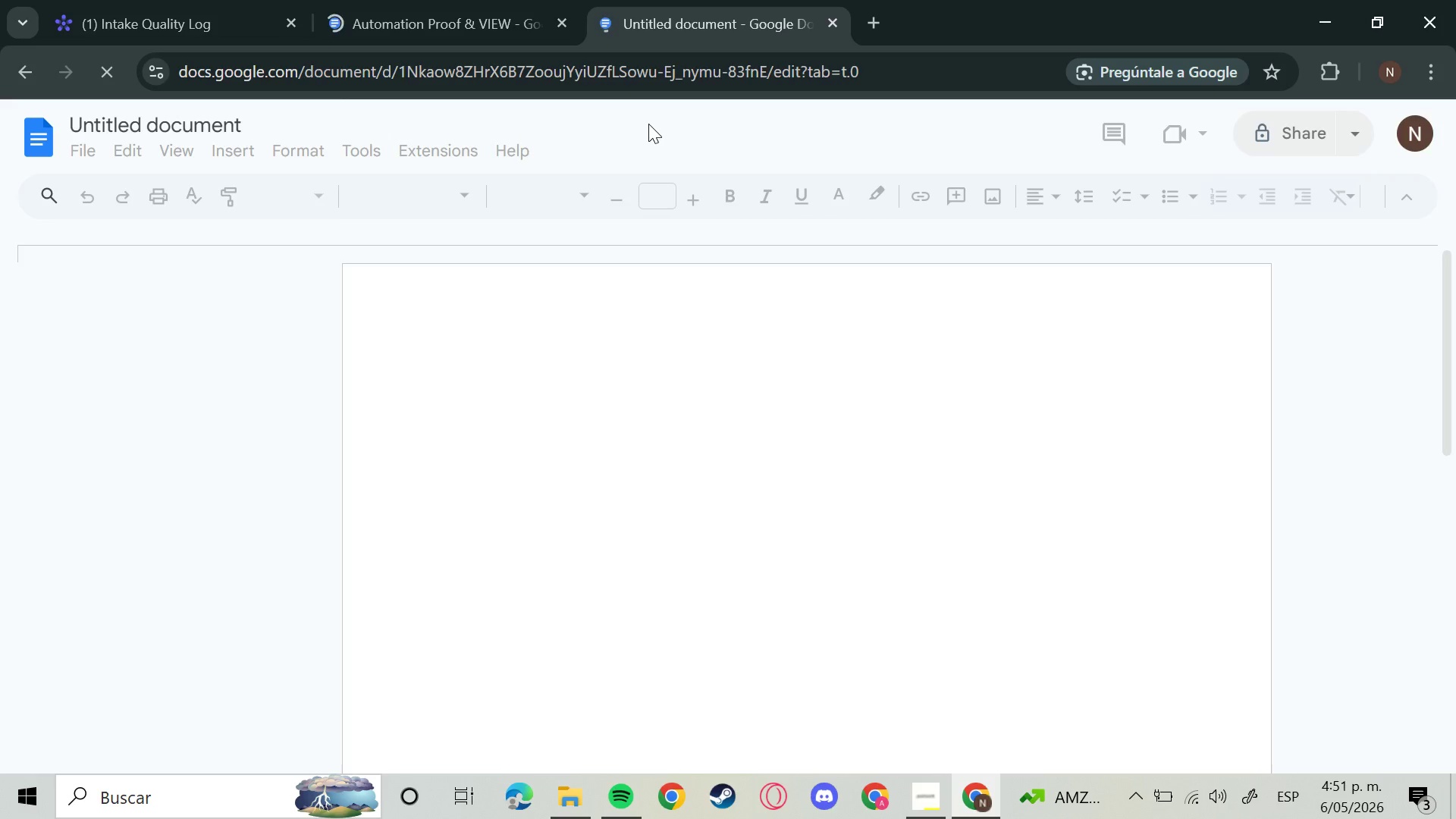 
wait(26.61)
 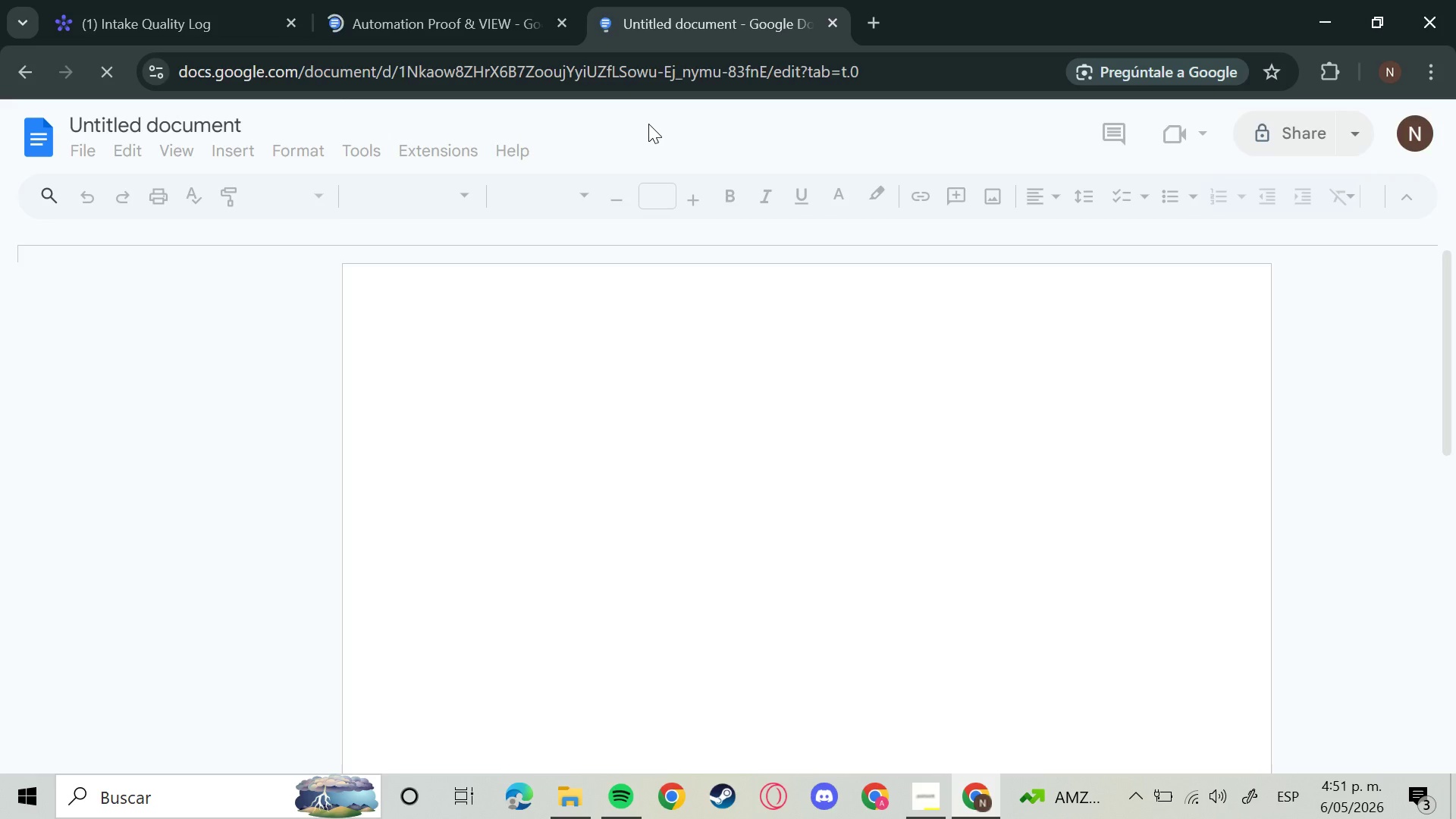 
left_click([37, 131])
 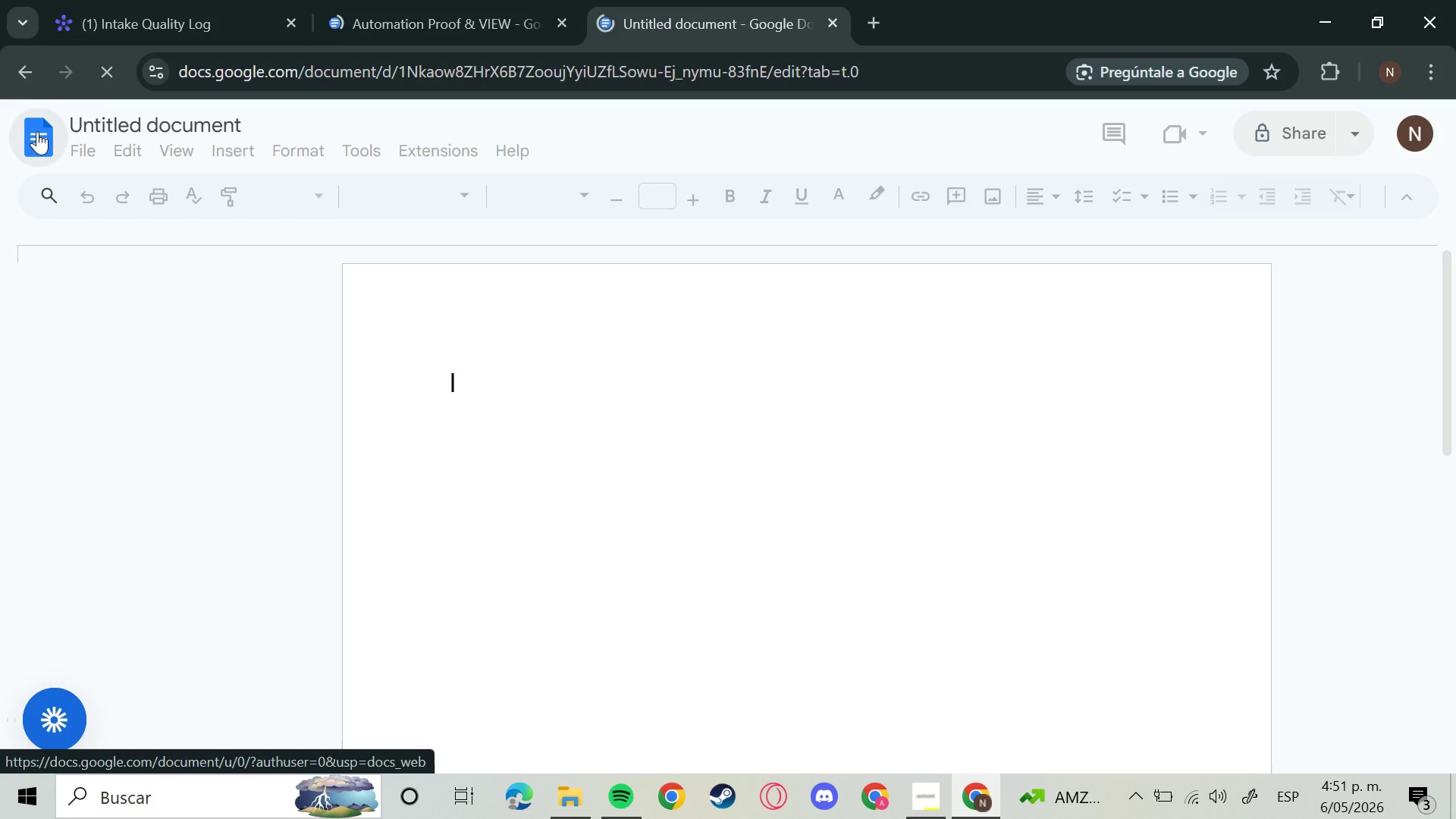 
left_click([37, 131])
 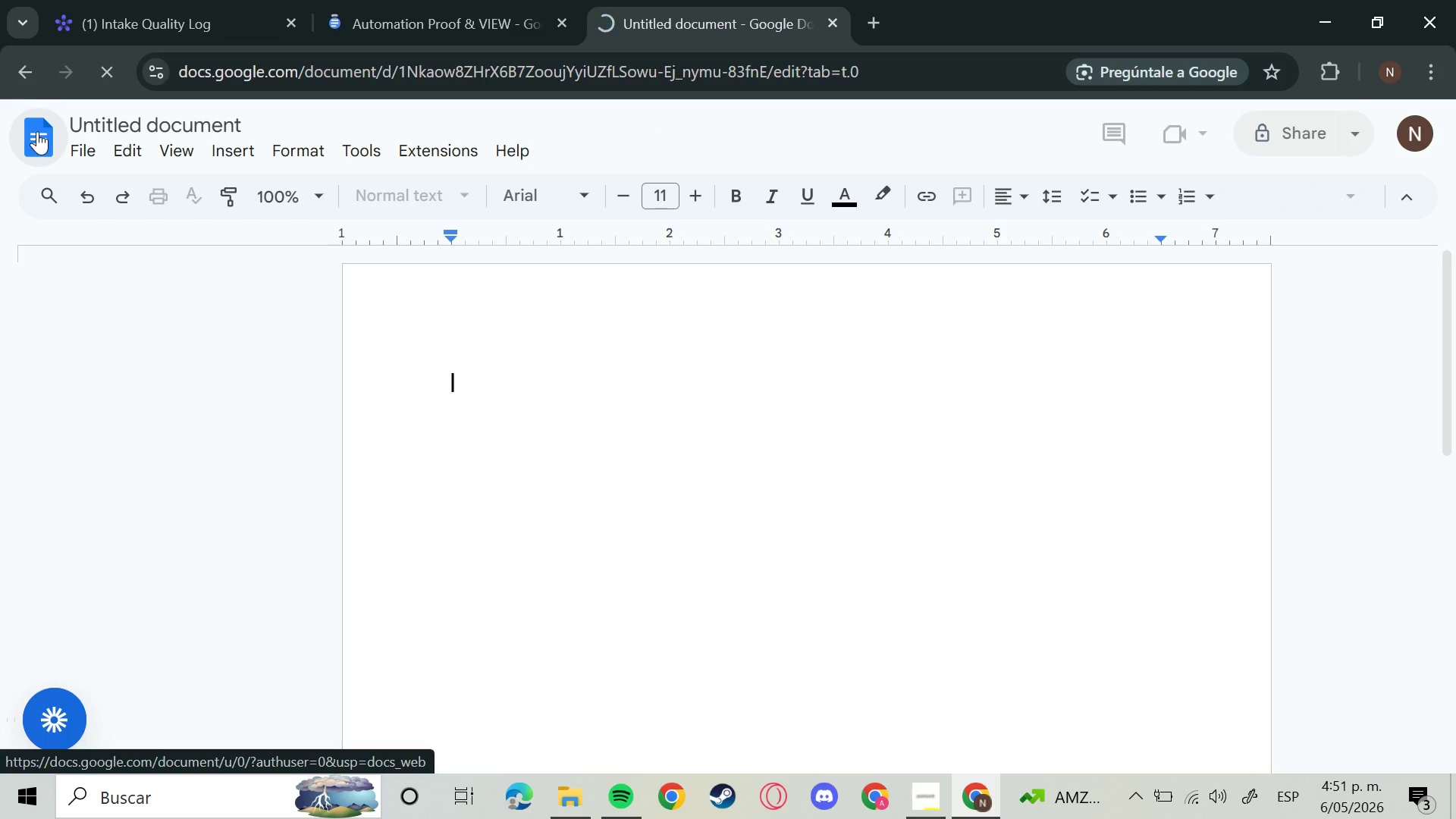 
left_click([37, 131])
 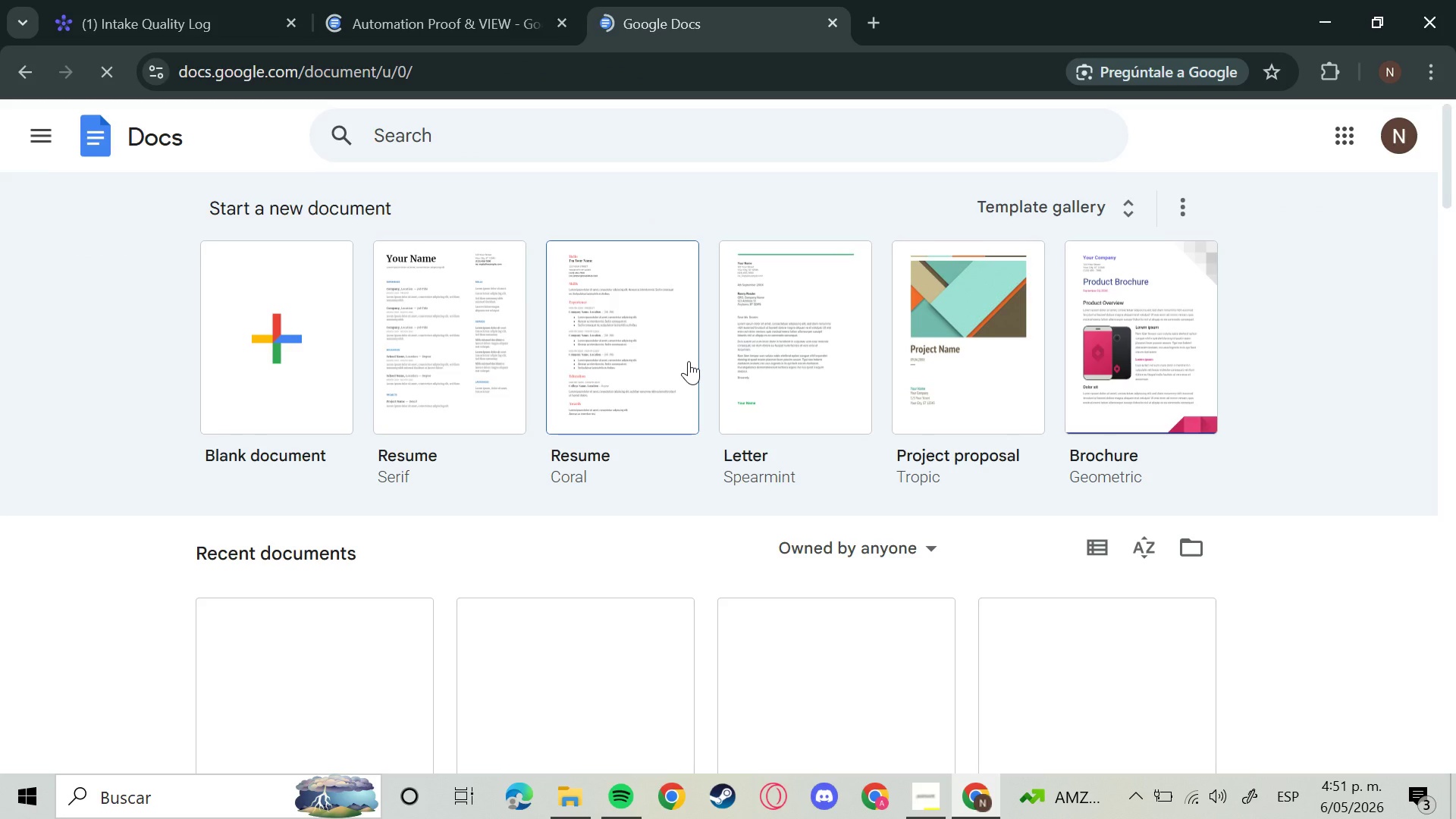 
wait(6.02)
 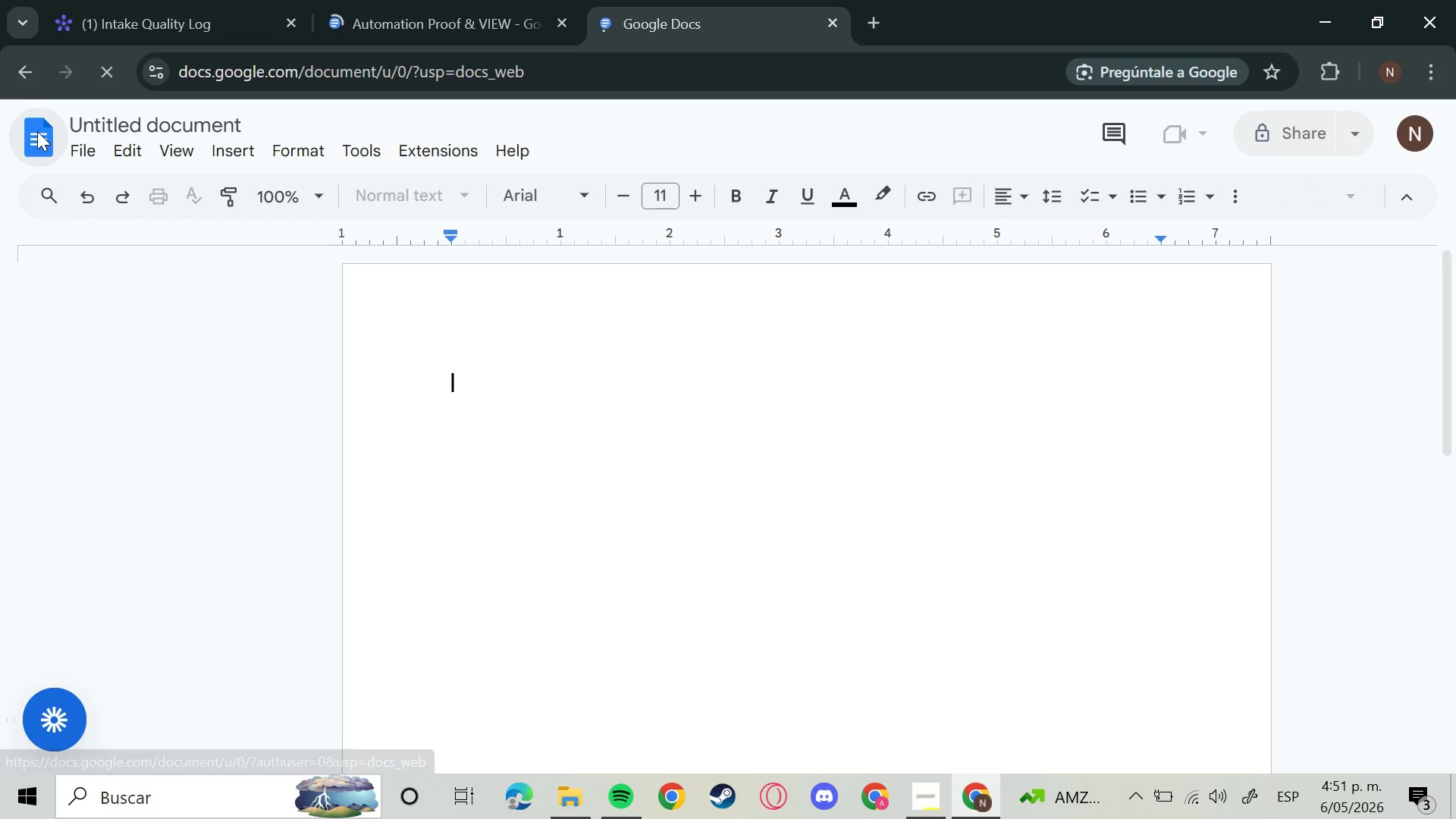 
left_click([803, 498])
 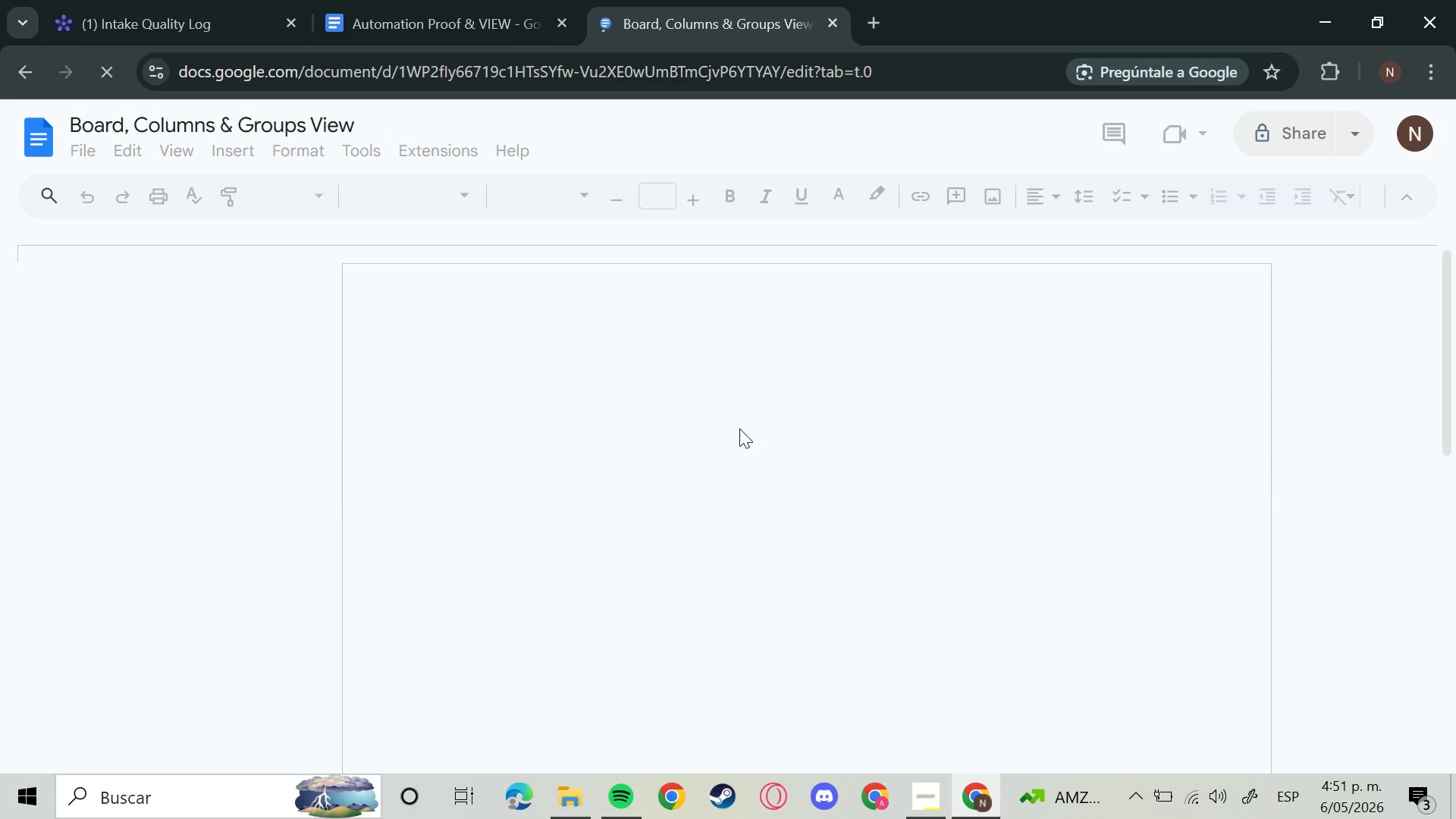 
mouse_move([529, 125])
 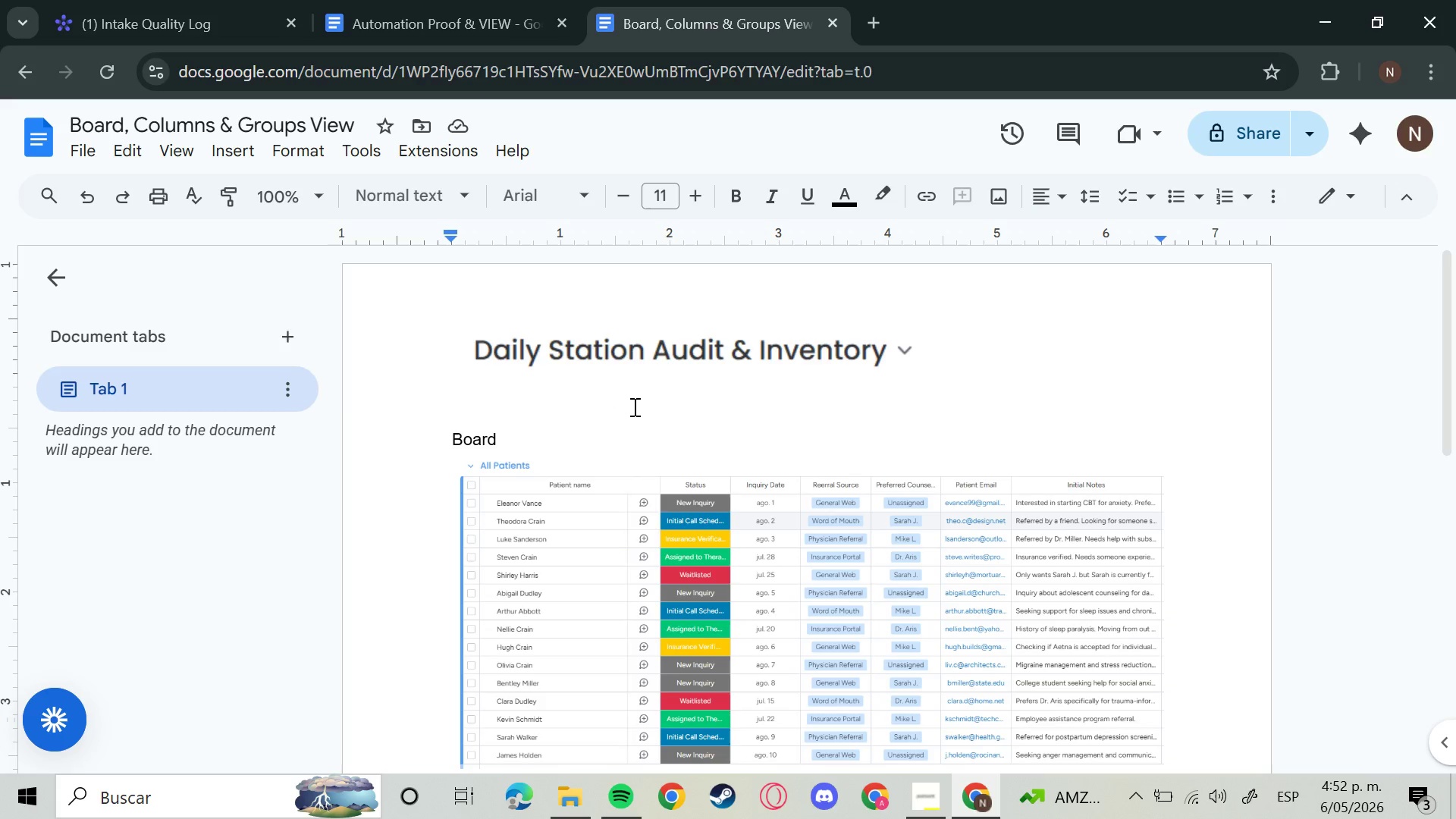 
wait(15.17)
 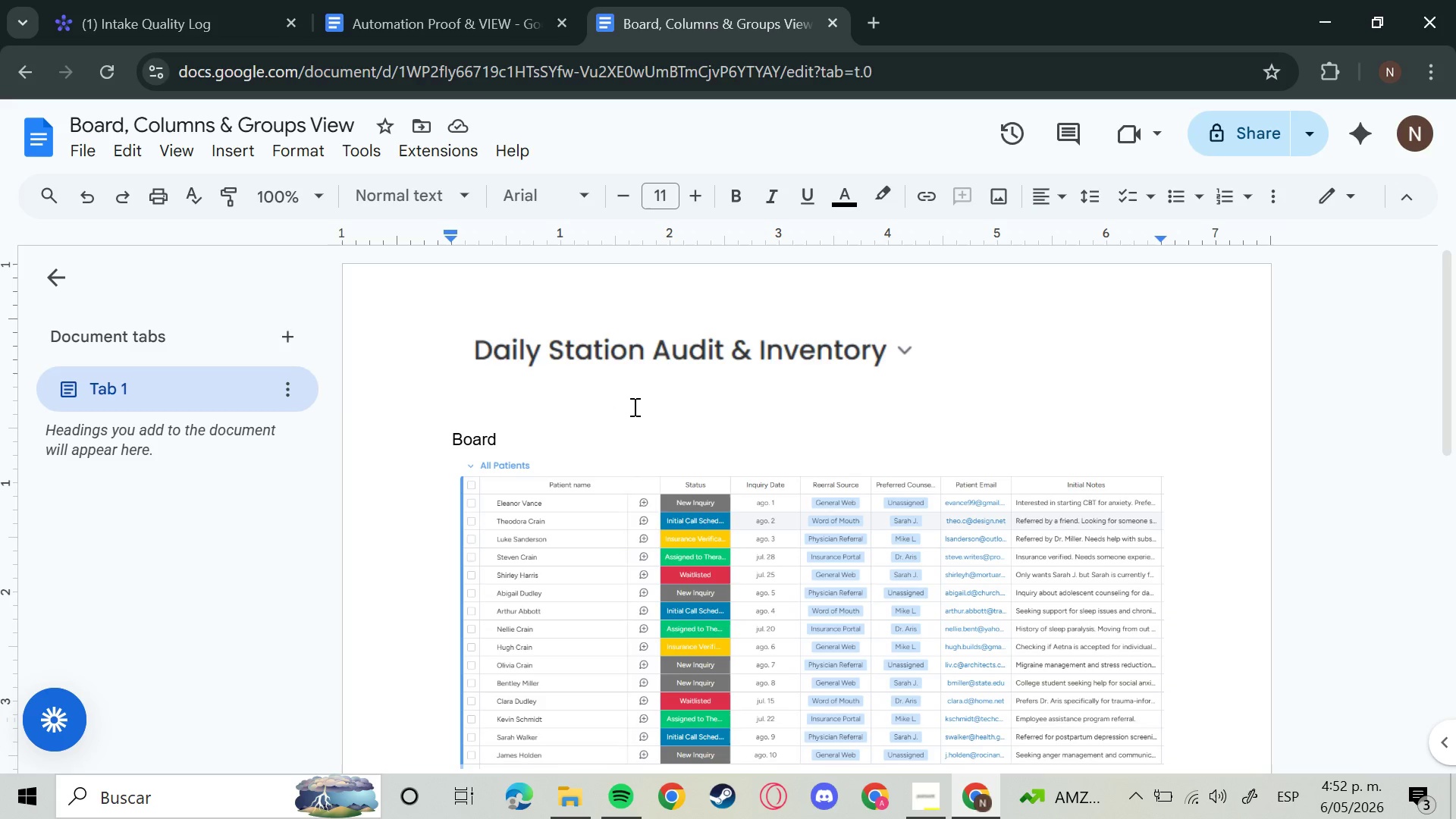 
left_click([185, 3])
 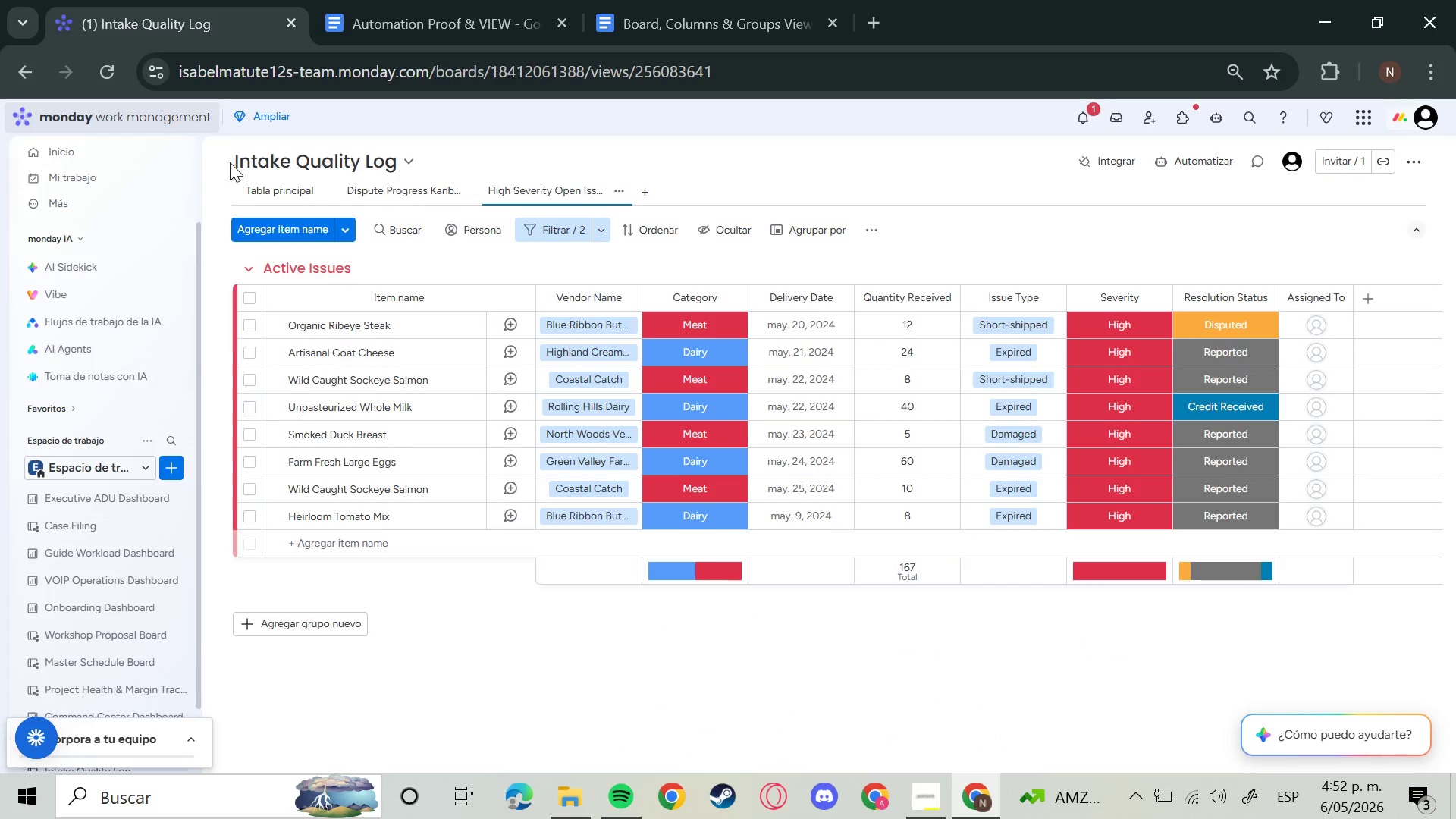 
left_click([278, 187])
 